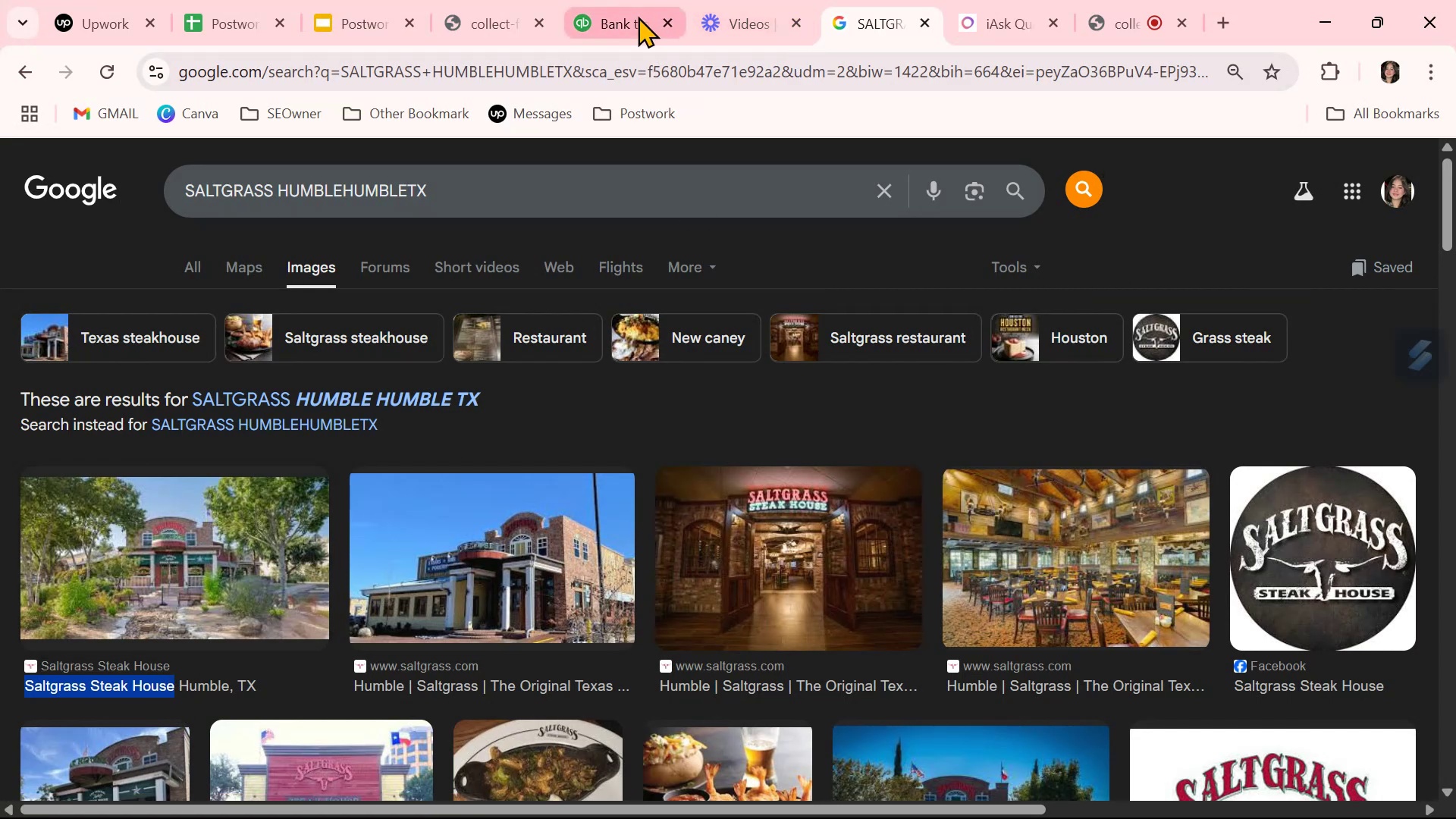 
left_click([585, 24])
 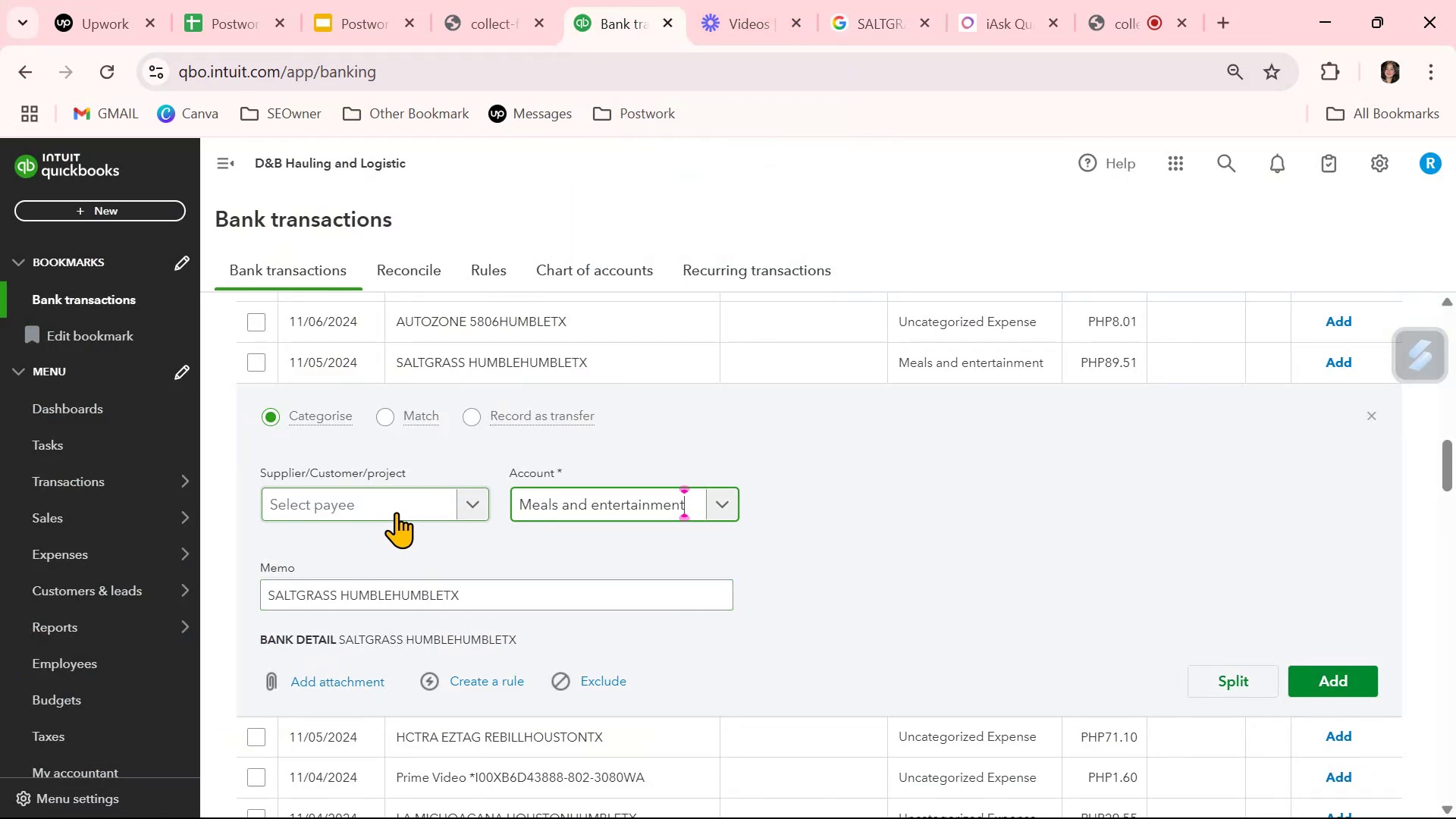 
left_click([395, 510])
 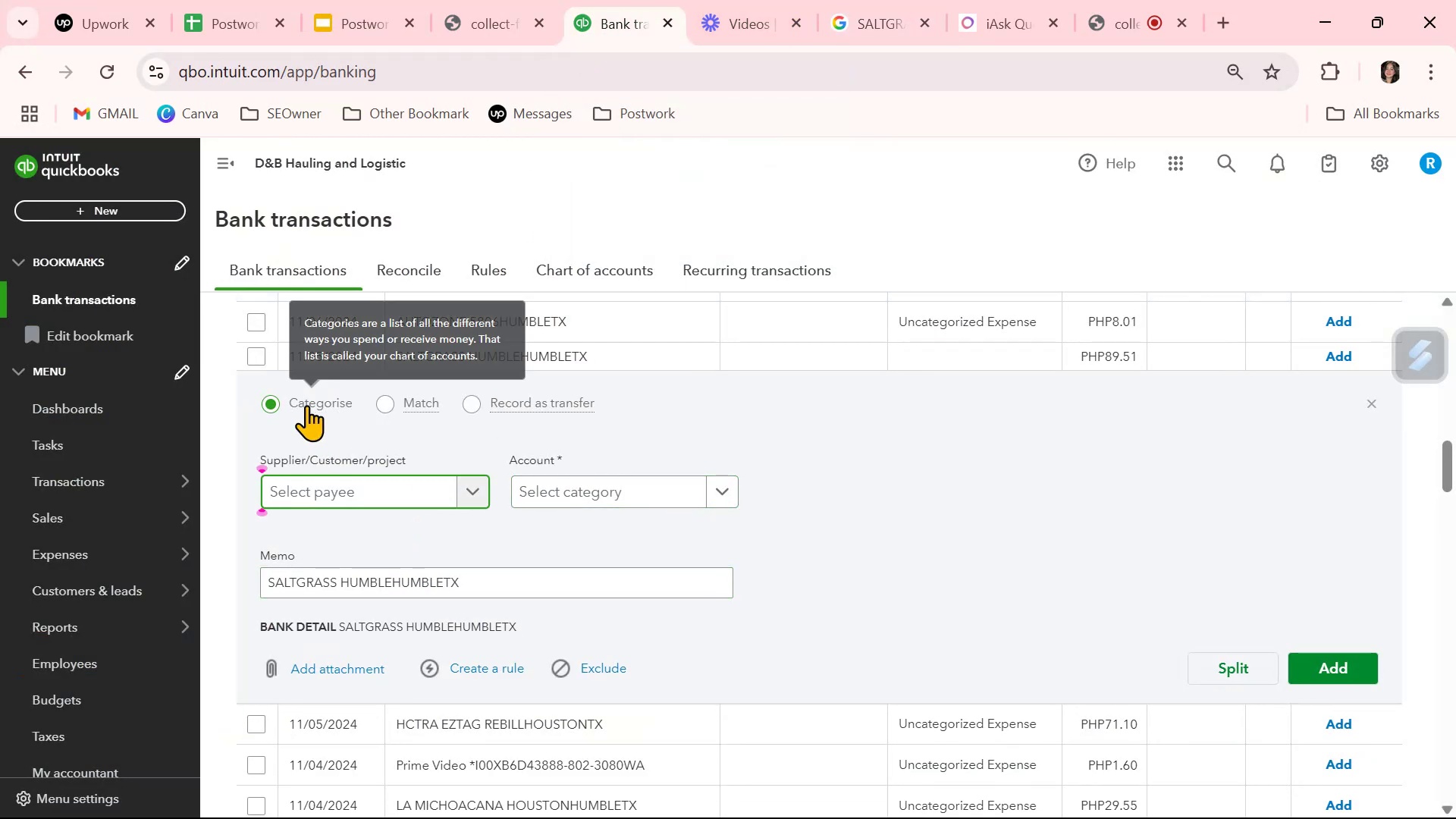 
left_click([306, 481])
 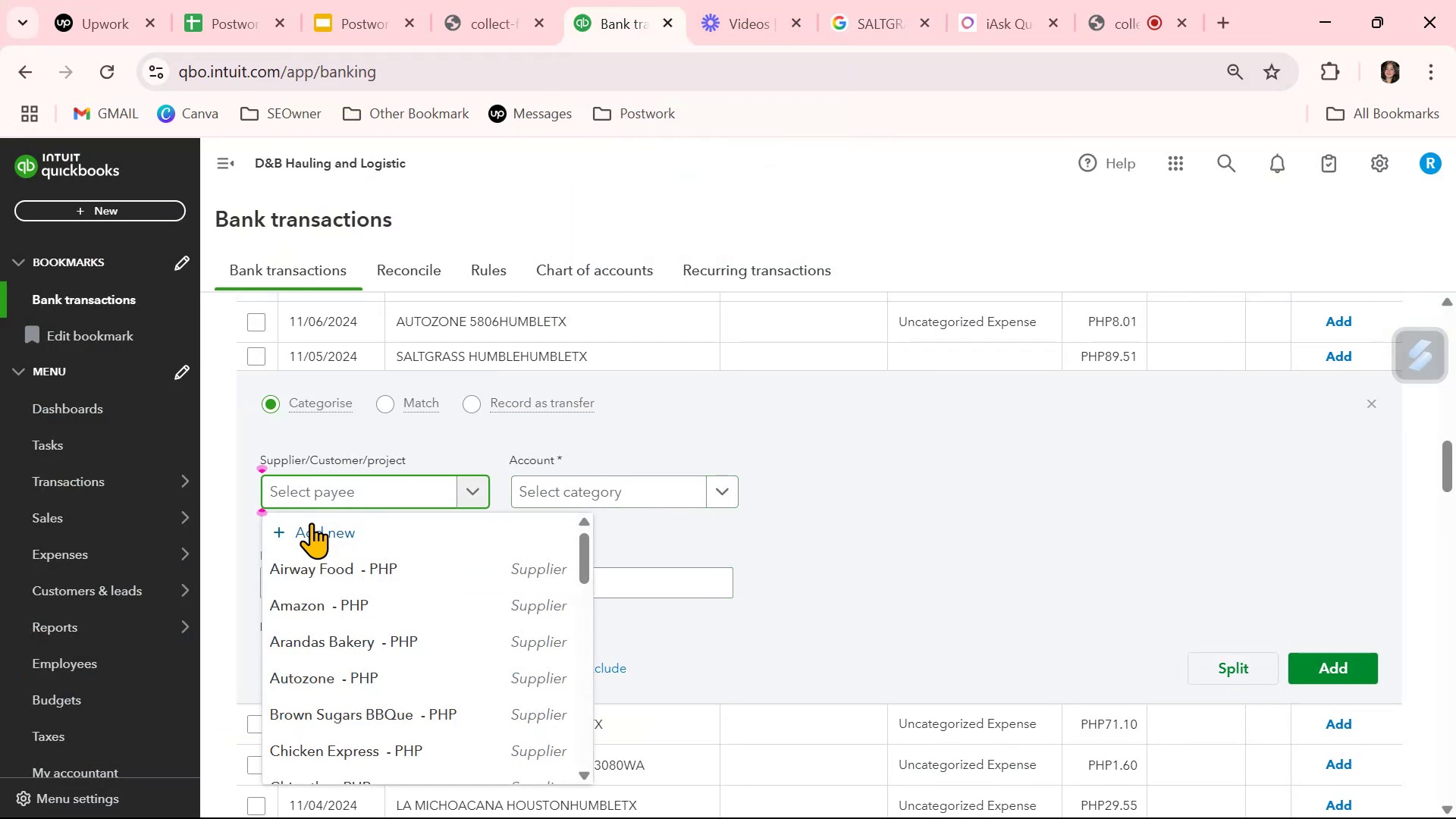 
left_click([313, 535])
 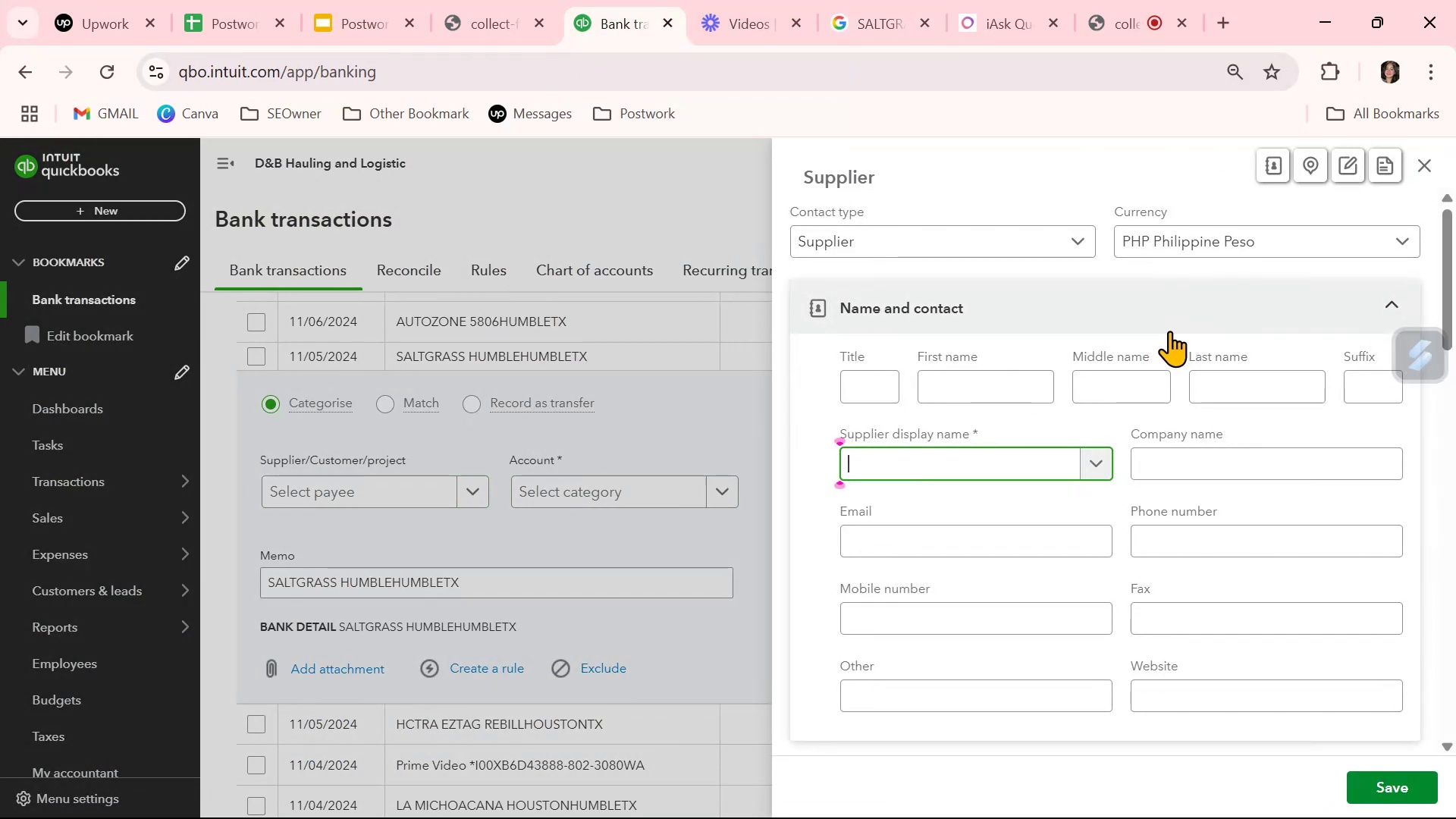 
key(Control+ControlLeft)
 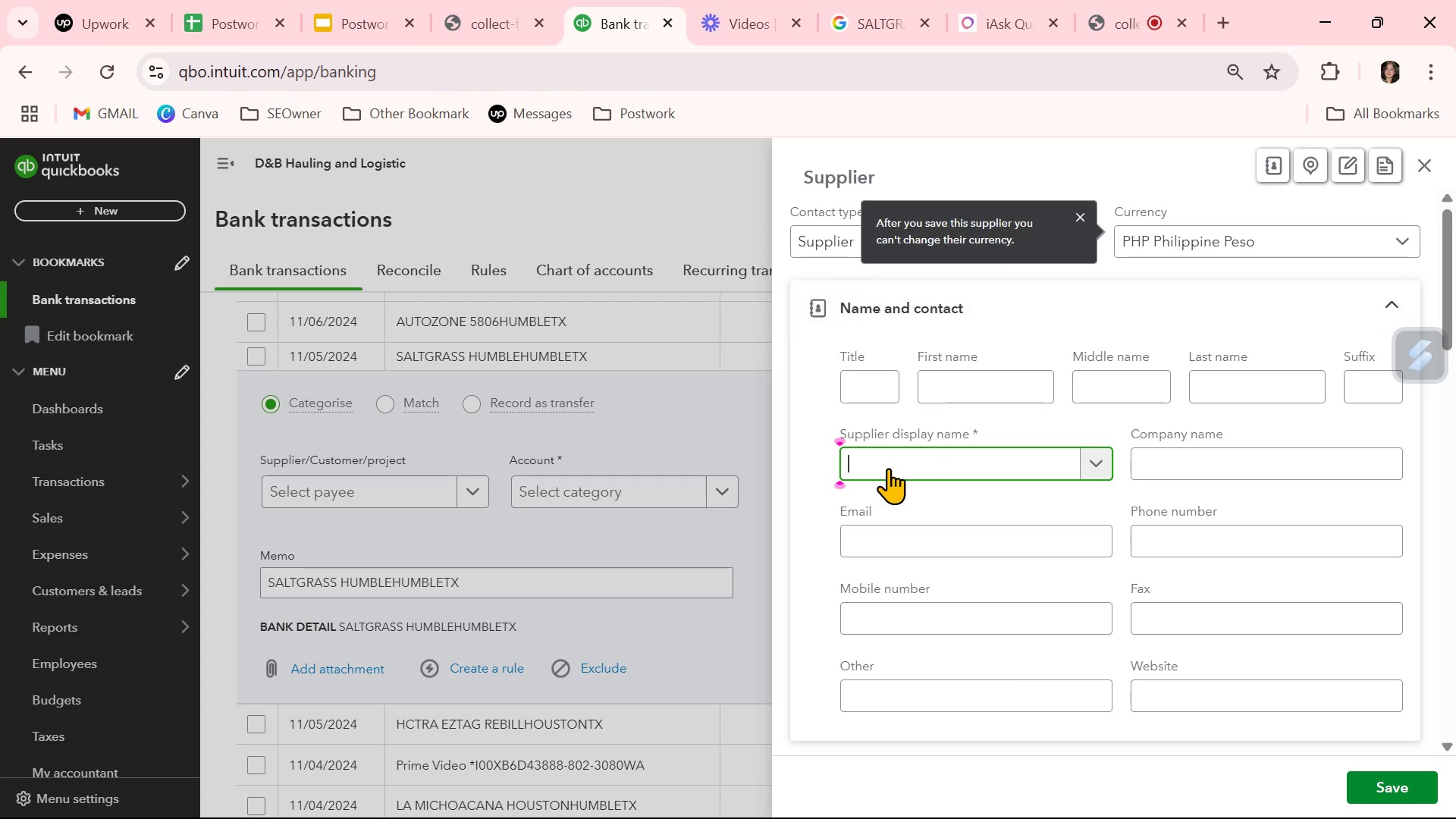 
key(Control+V)
 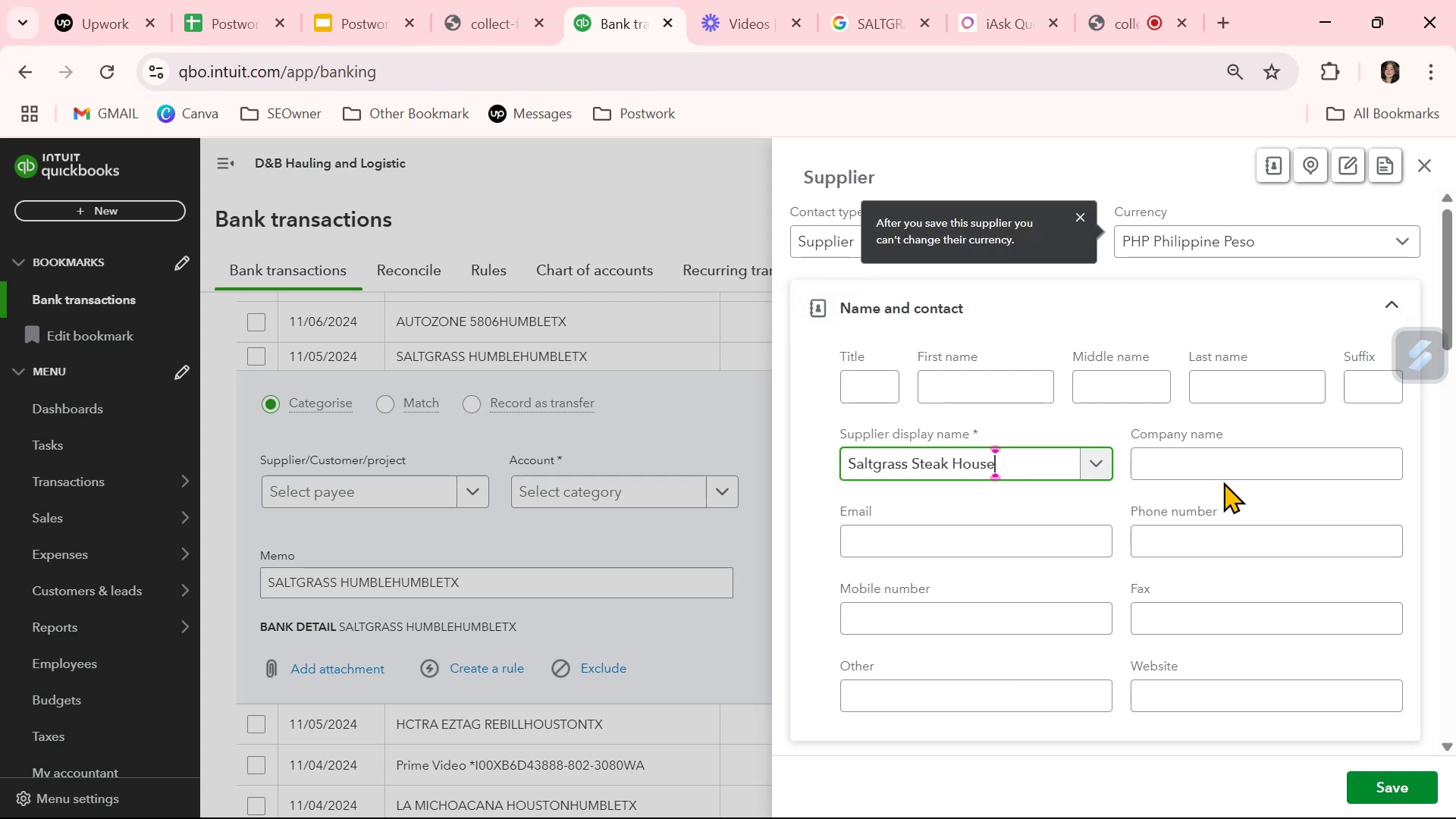 
left_click([1225, 469])
 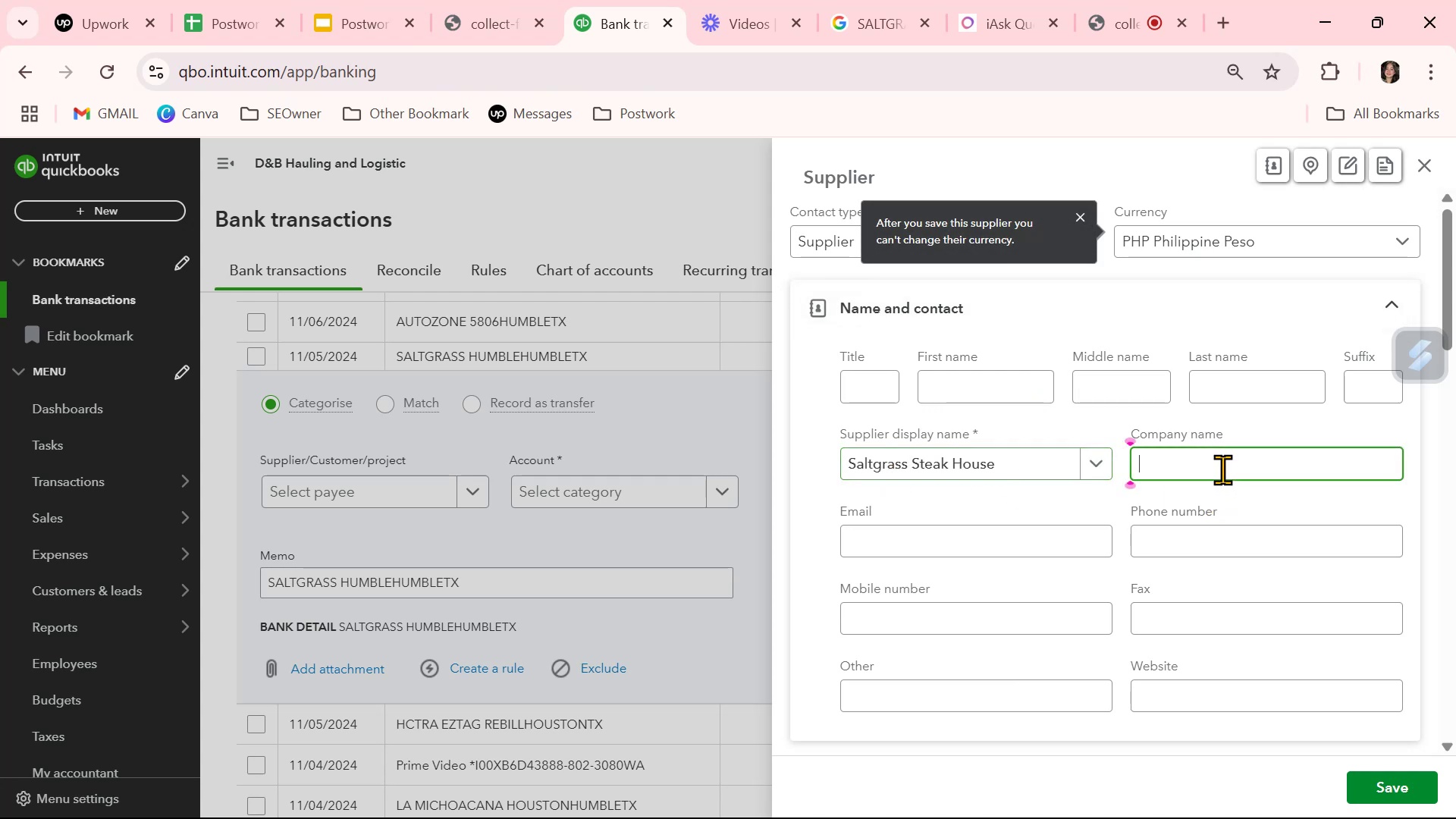 
key(Control+ControlLeft)
 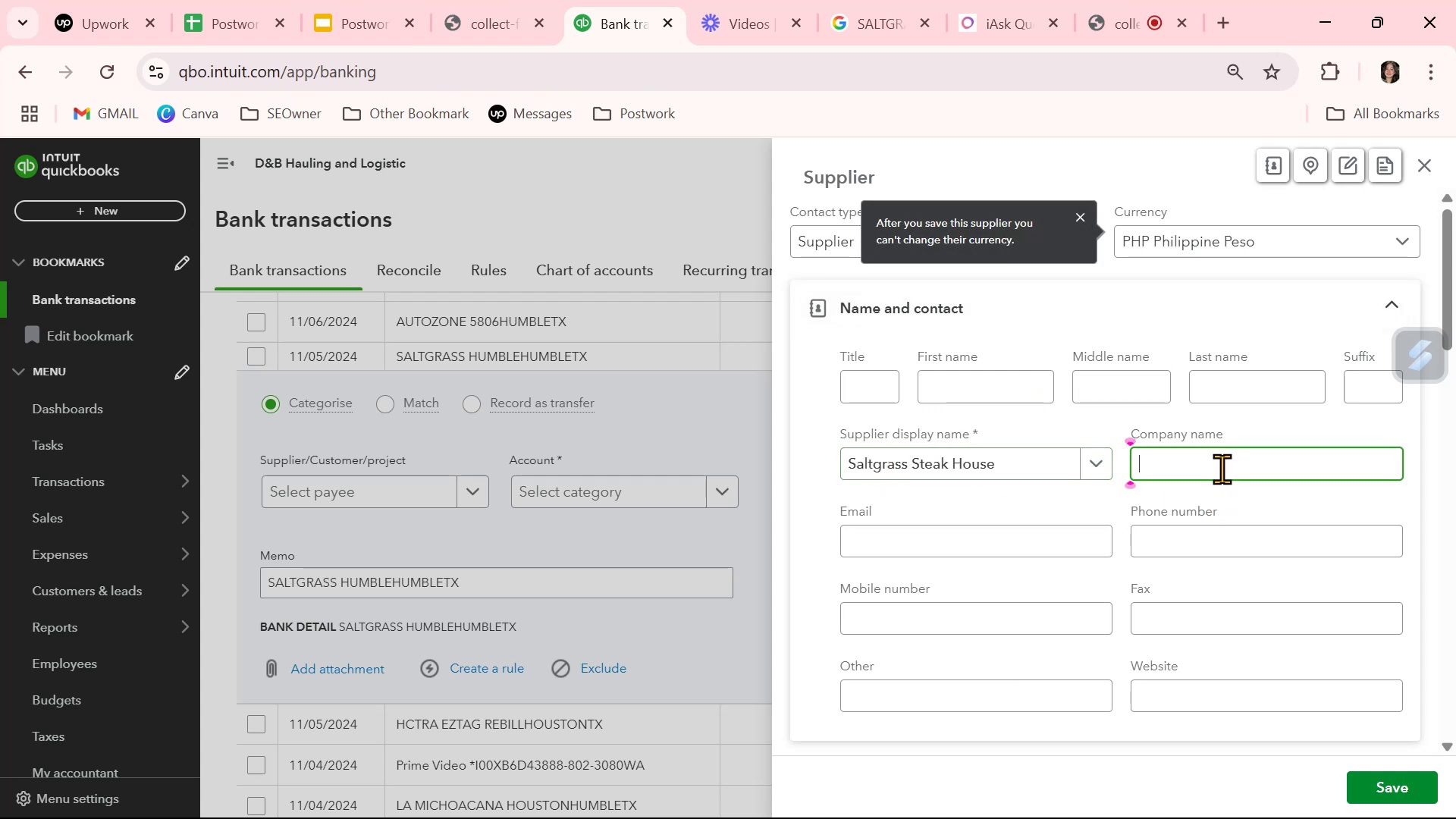 
key(Control+V)
 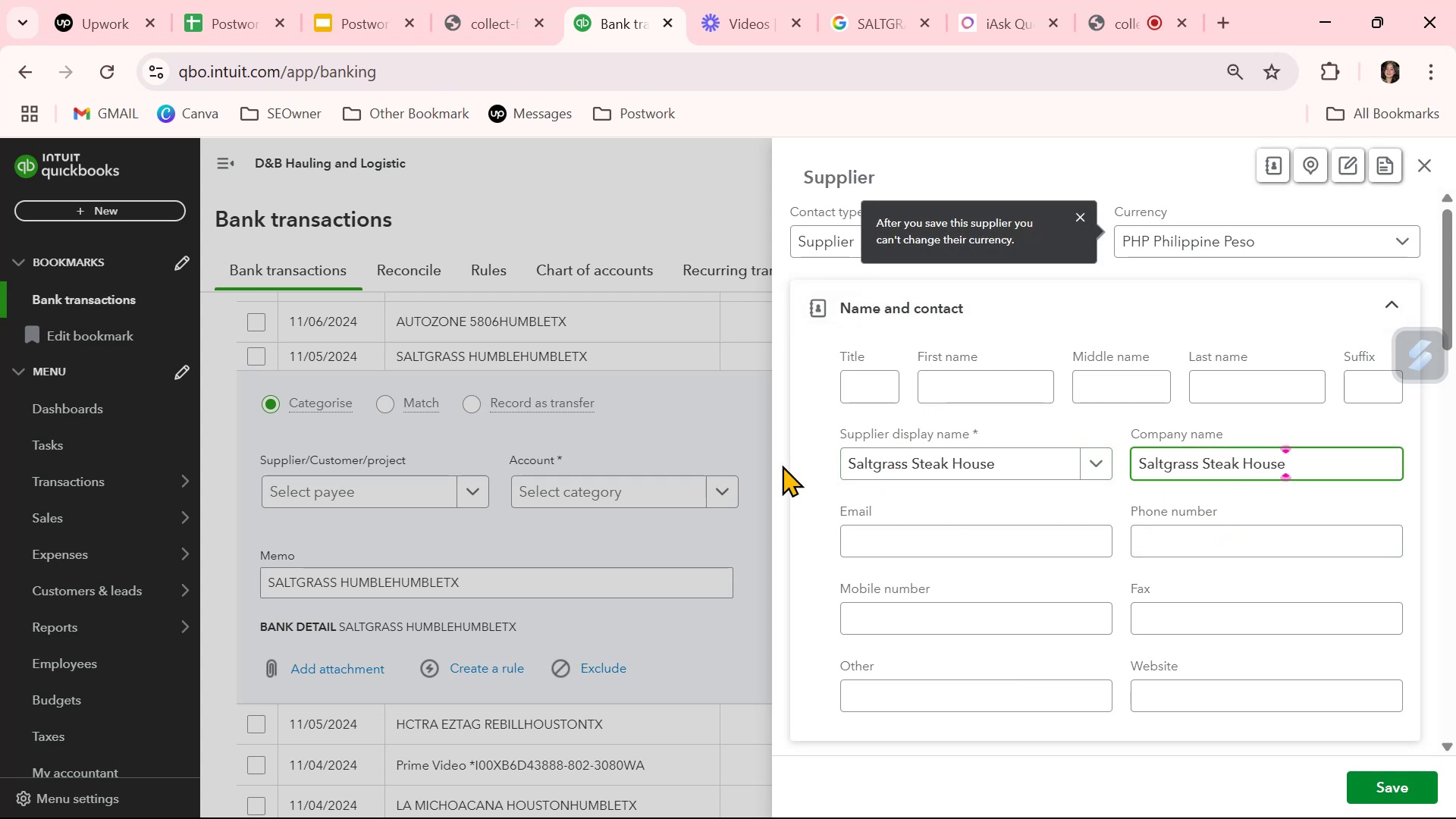 
left_click([804, 465])
 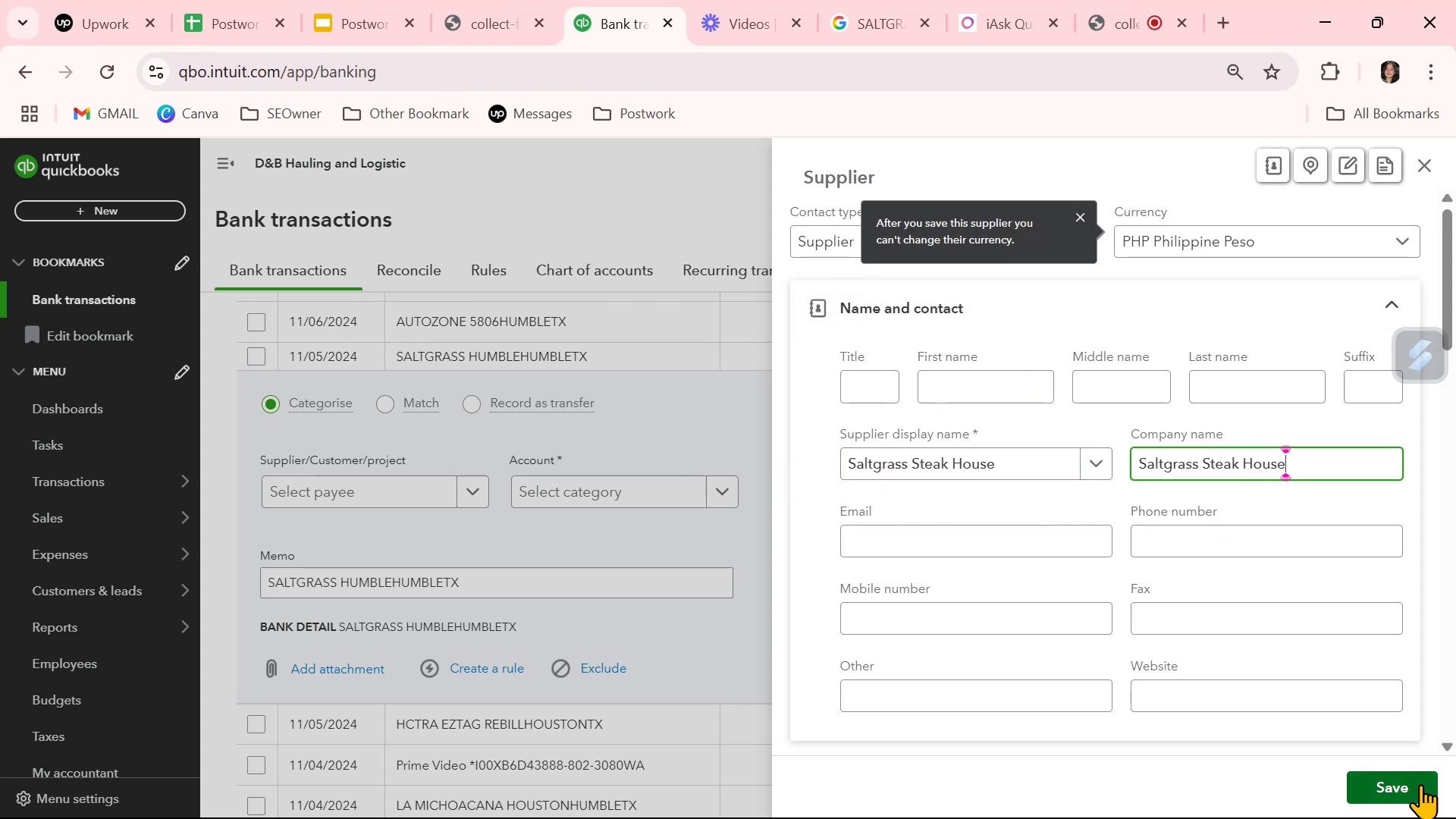 
left_click([1420, 784])
 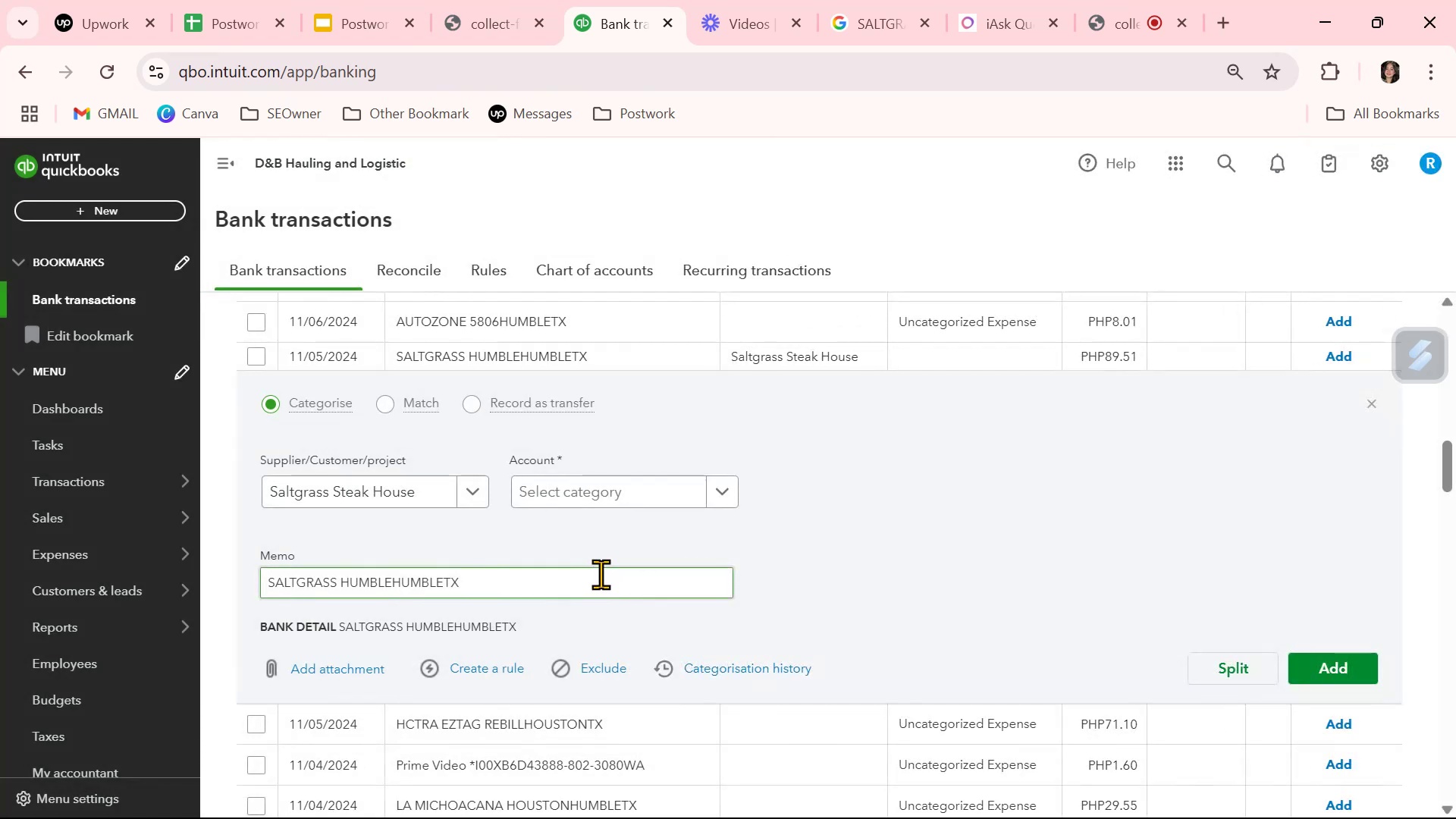 
left_click([896, 511])
 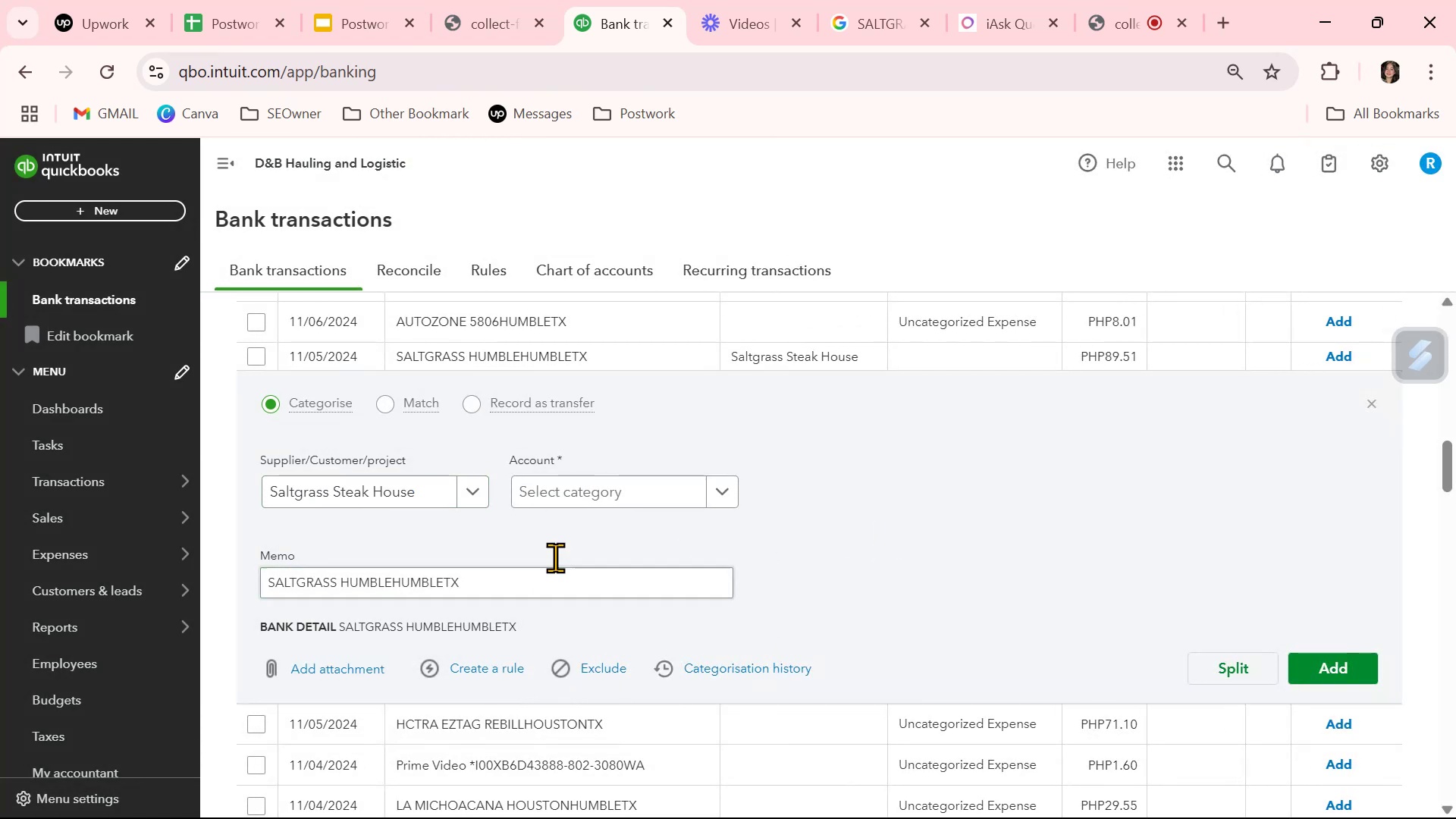 
left_click([589, 491])
 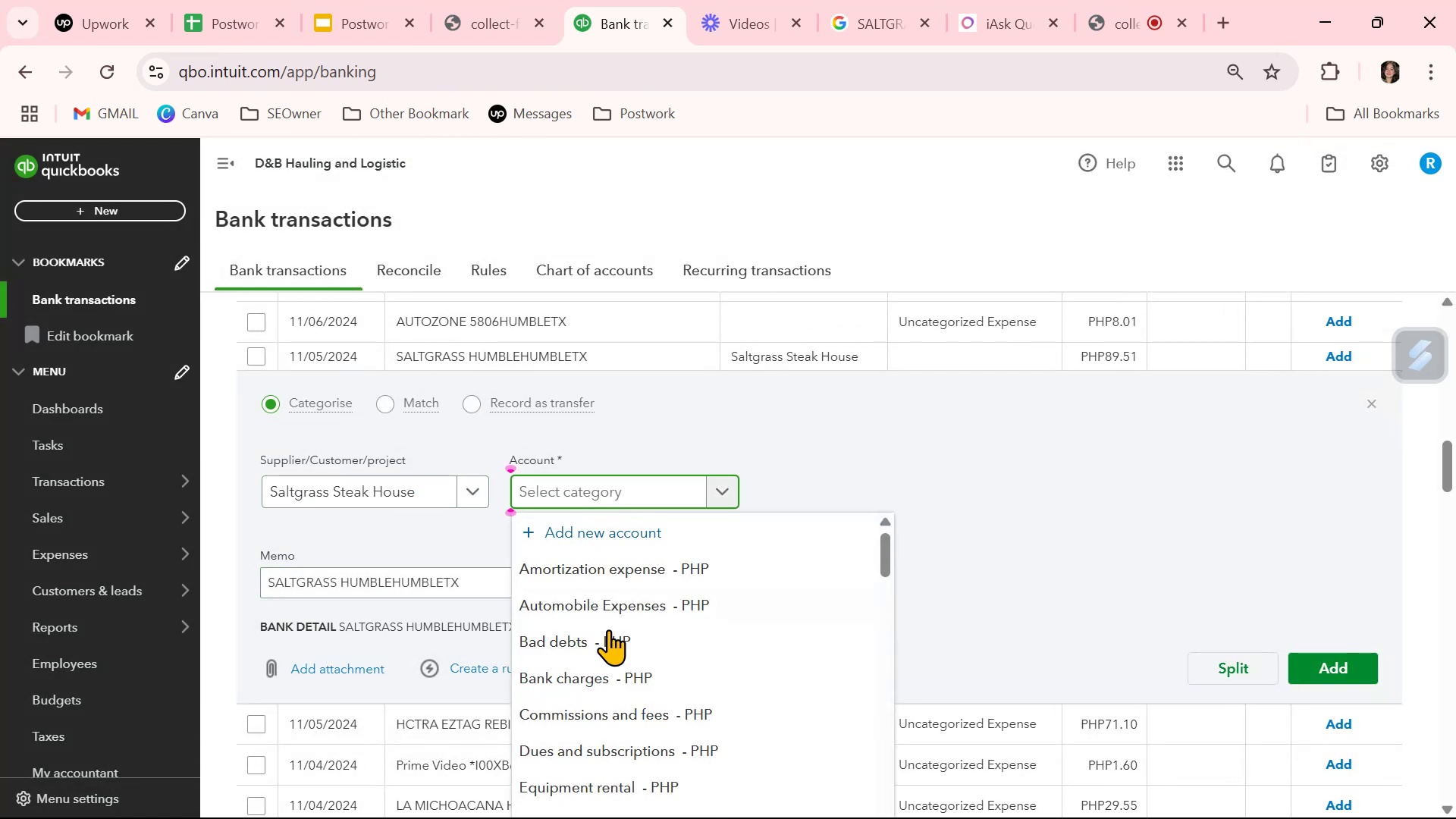 
scroll: coordinate [619, 680], scroll_direction: down, amount: 3.0
 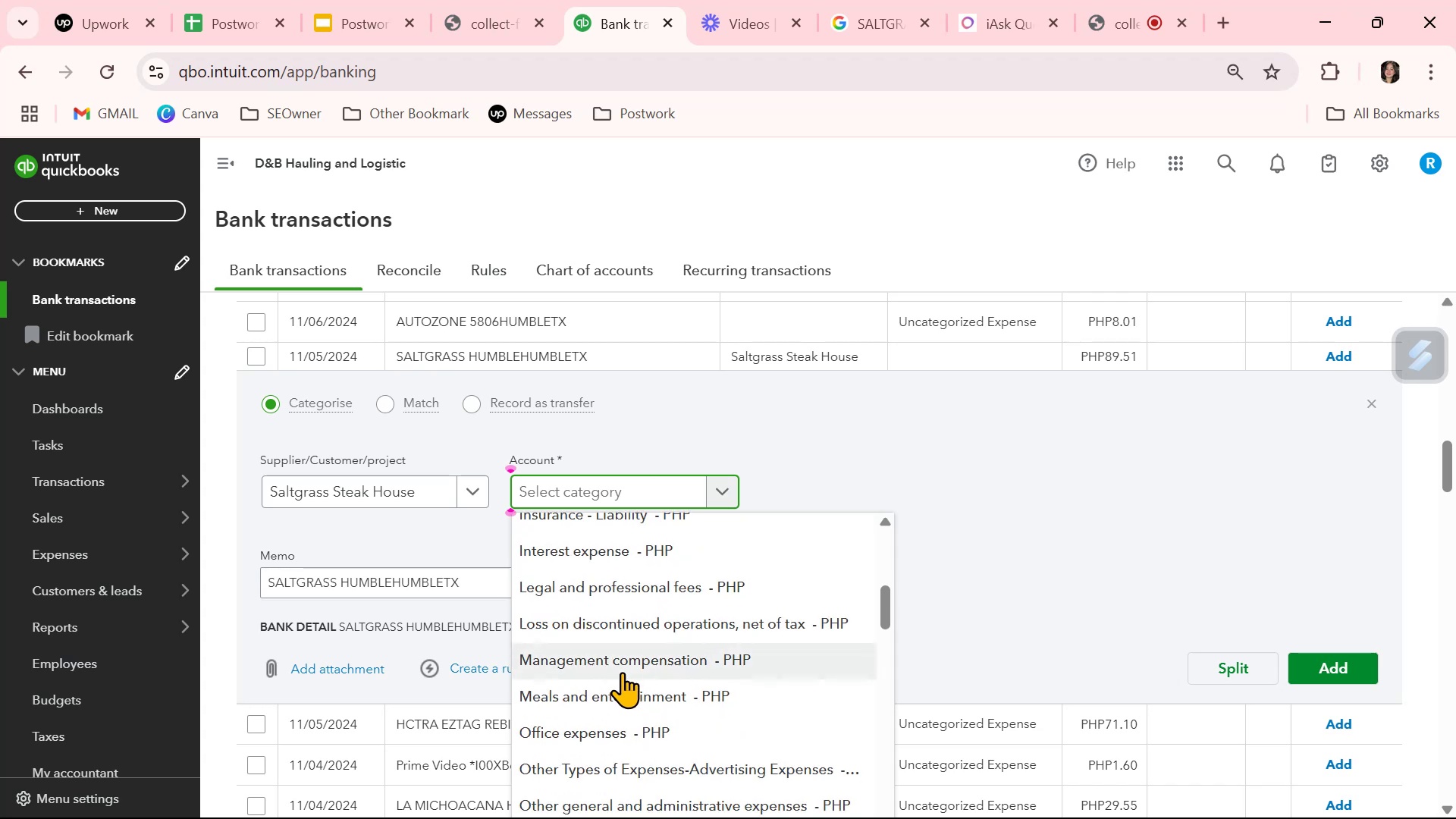 
type(meal)
 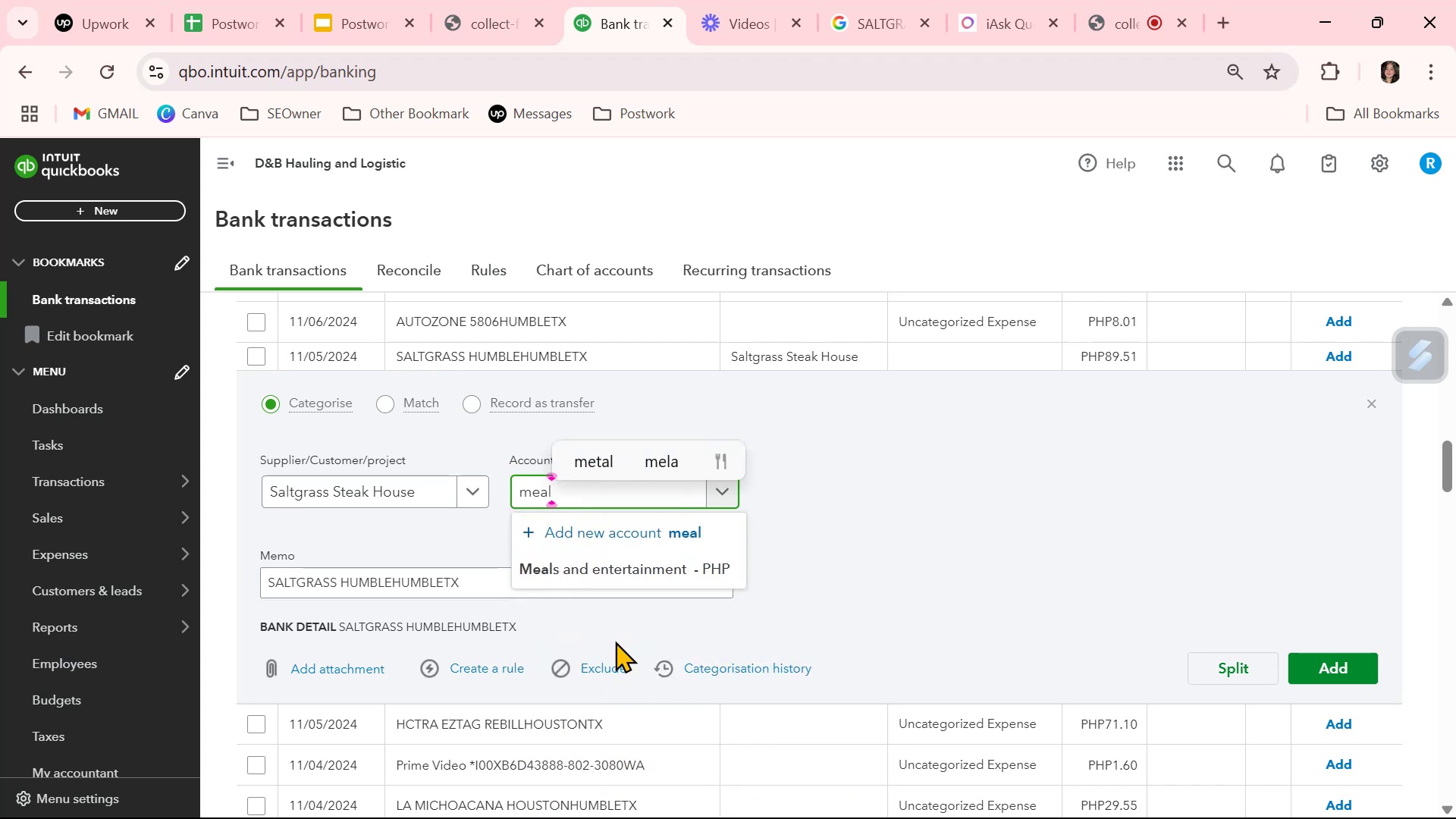 
left_click([602, 567])
 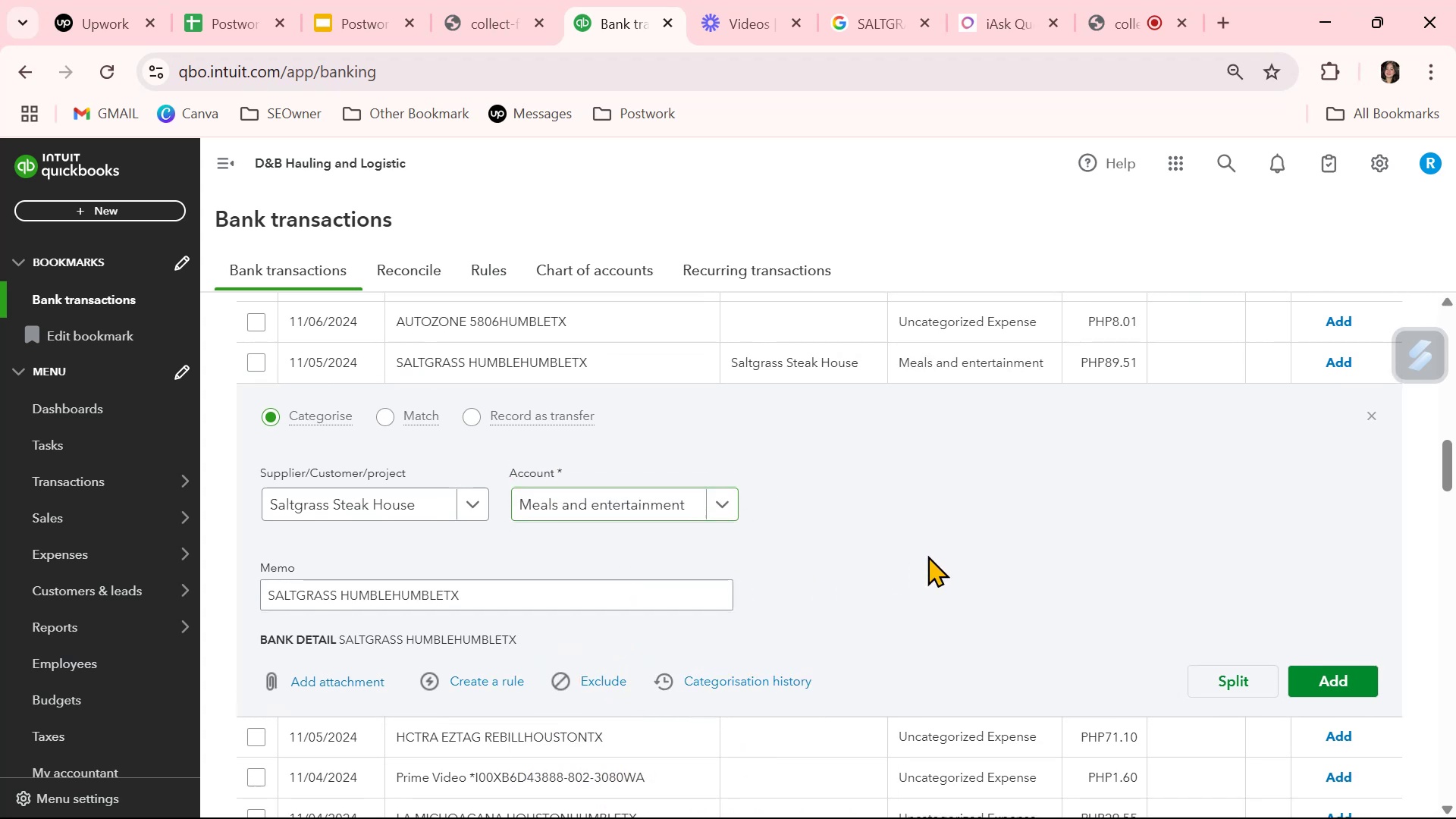 
double_click([927, 555])
 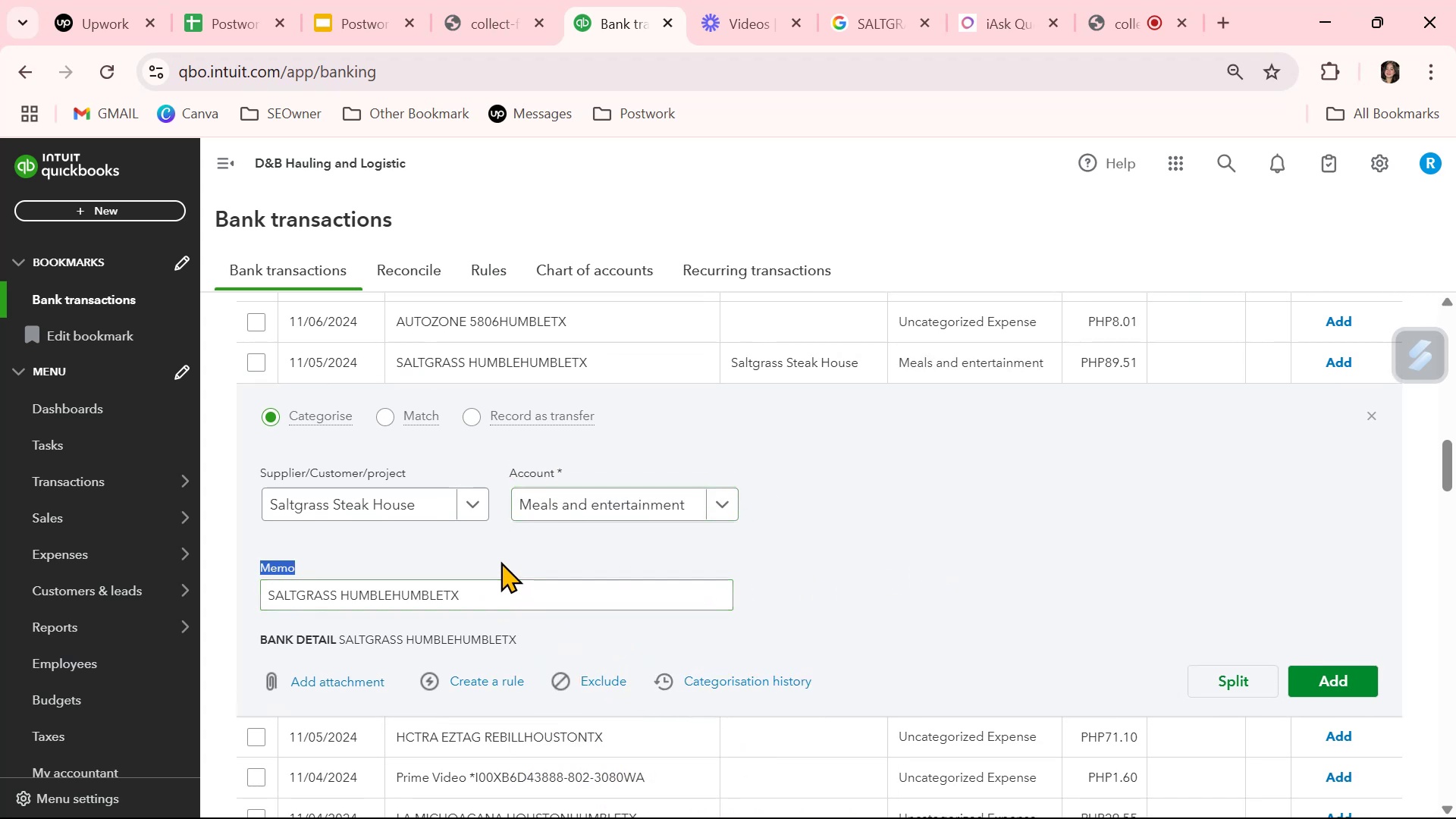 
left_click([874, 585])
 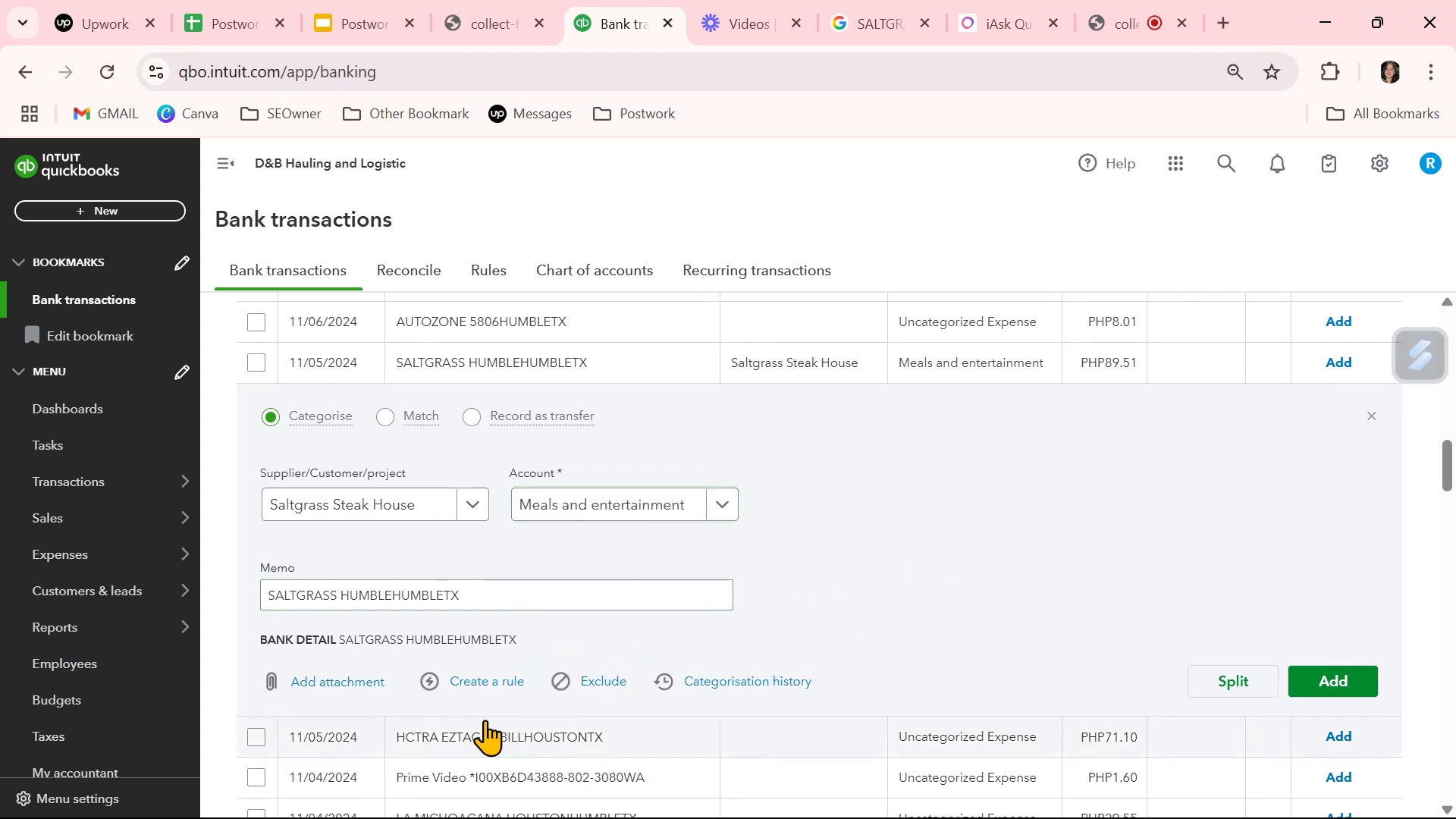 
left_click([478, 685])
 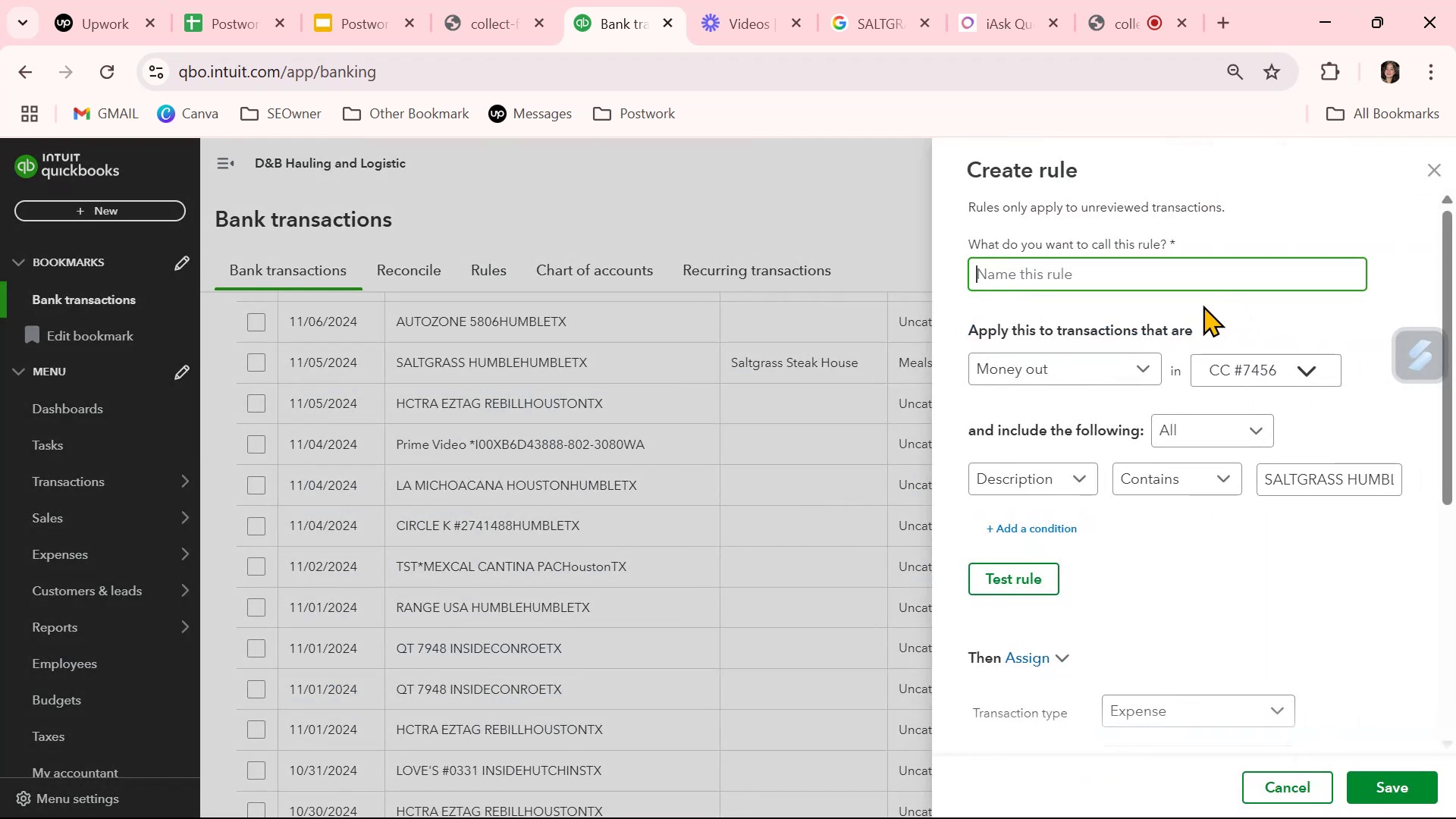 
left_click([1156, 278])
 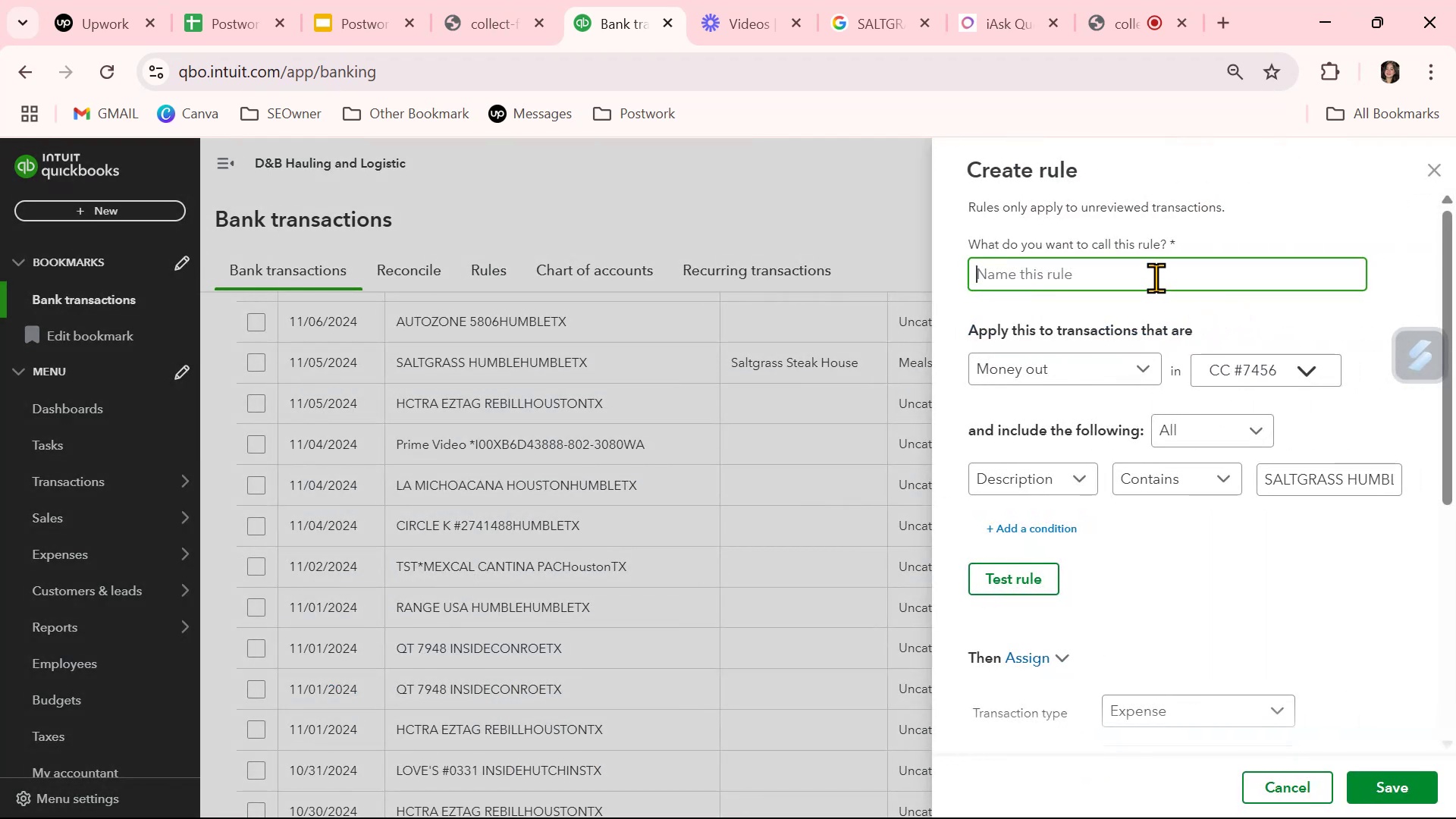 
key(Control+ControlLeft)
 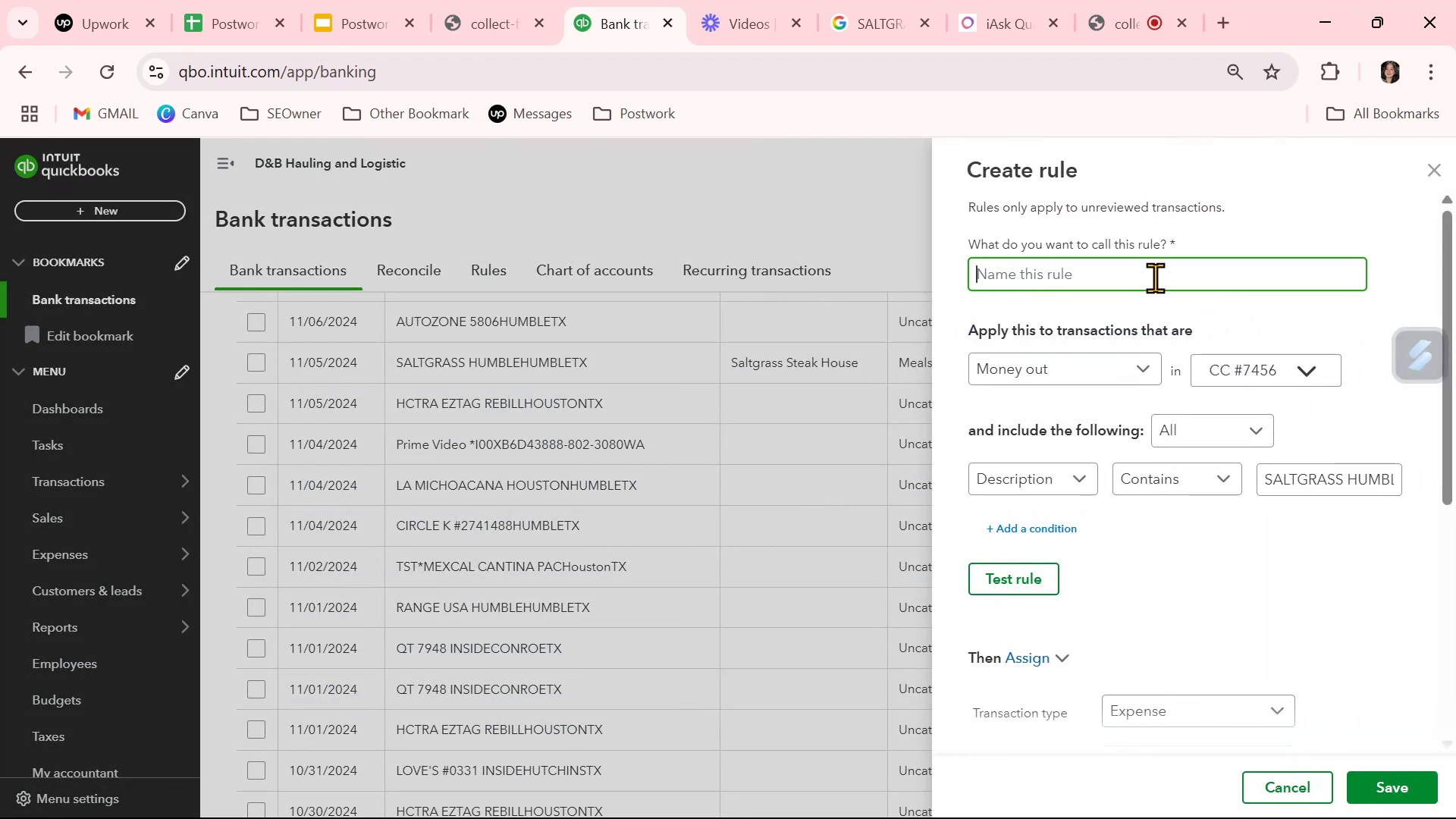 
key(Control+V)
 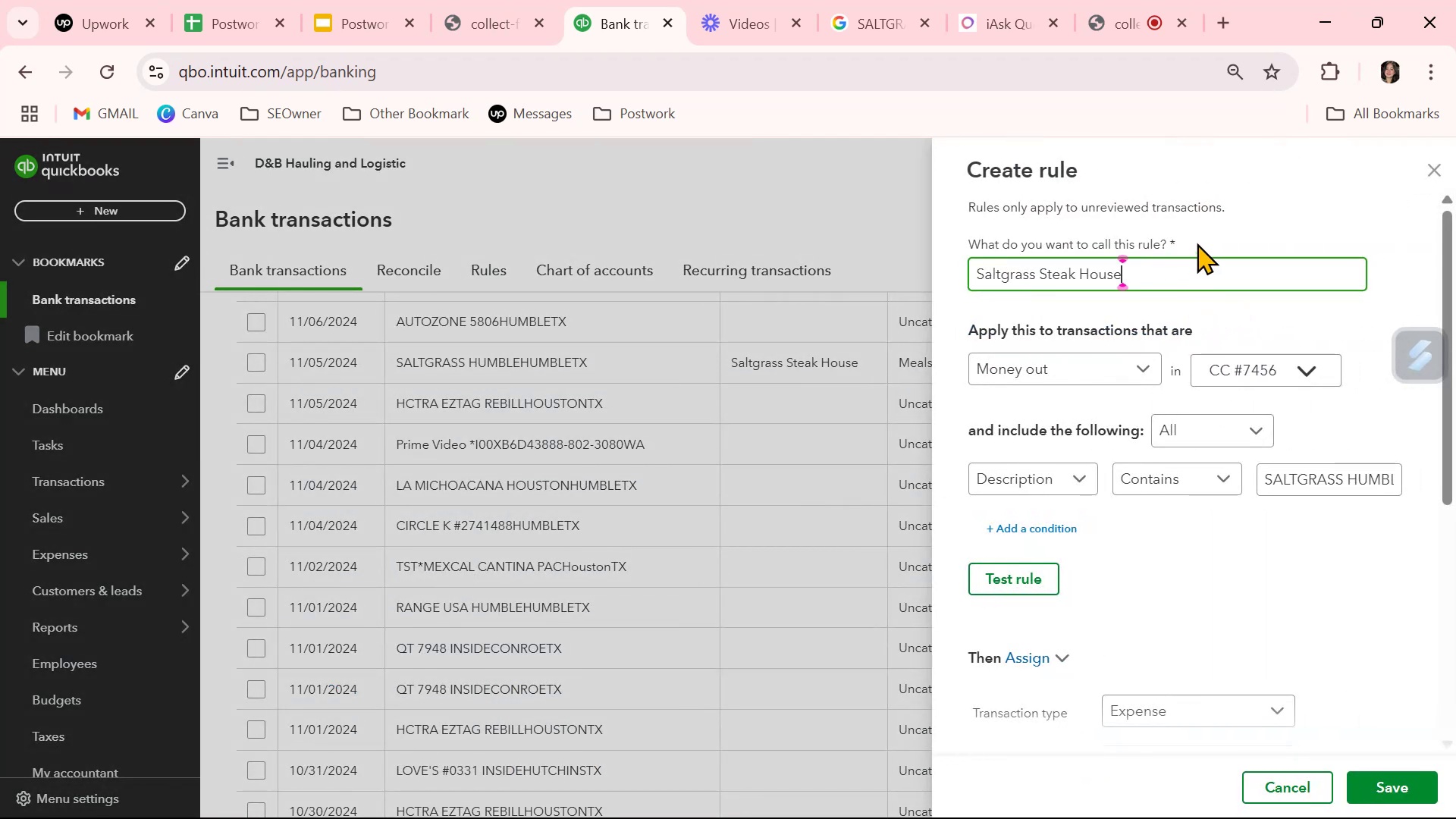 
left_click([1225, 231])
 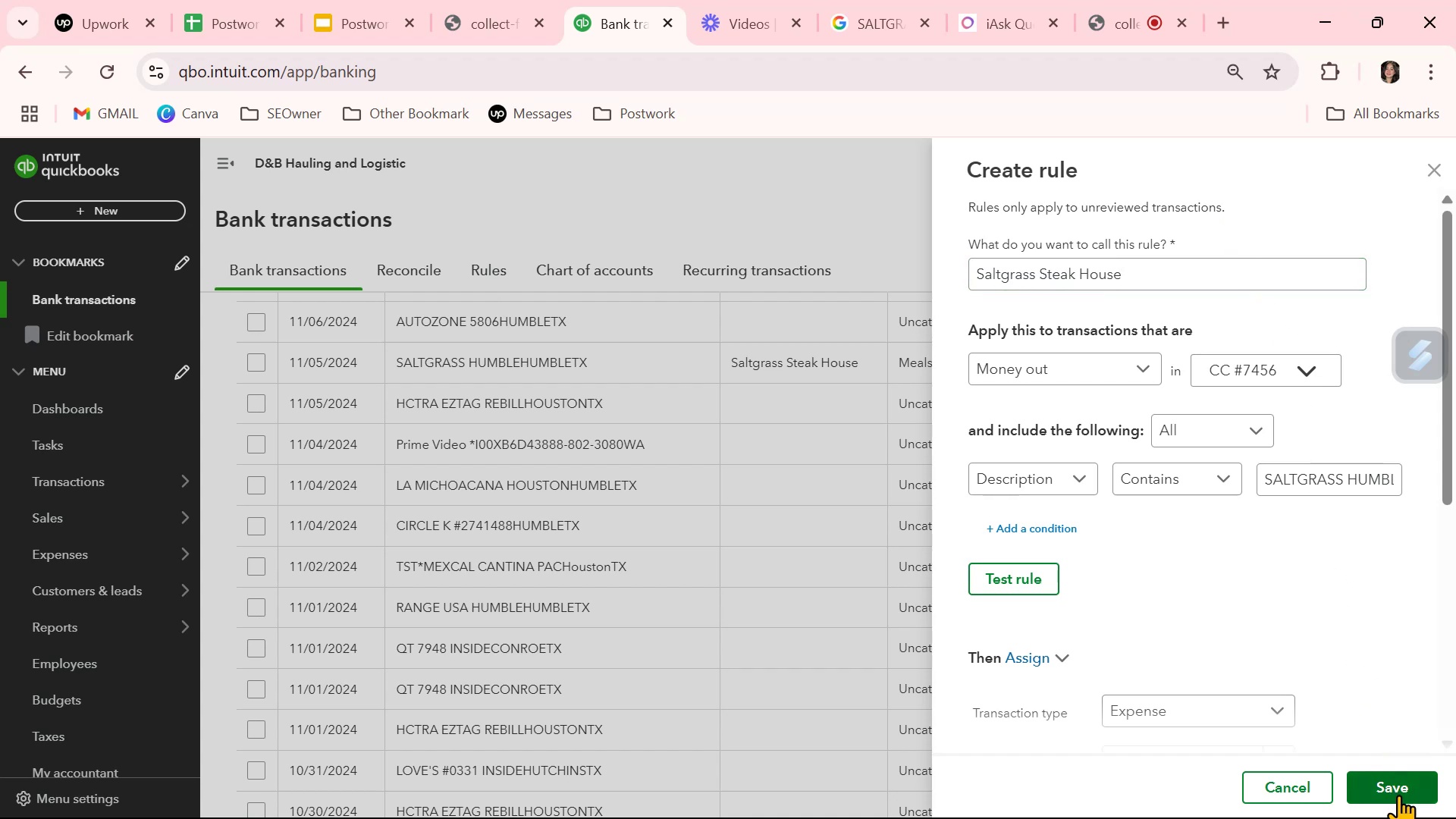 
left_click([1398, 795])
 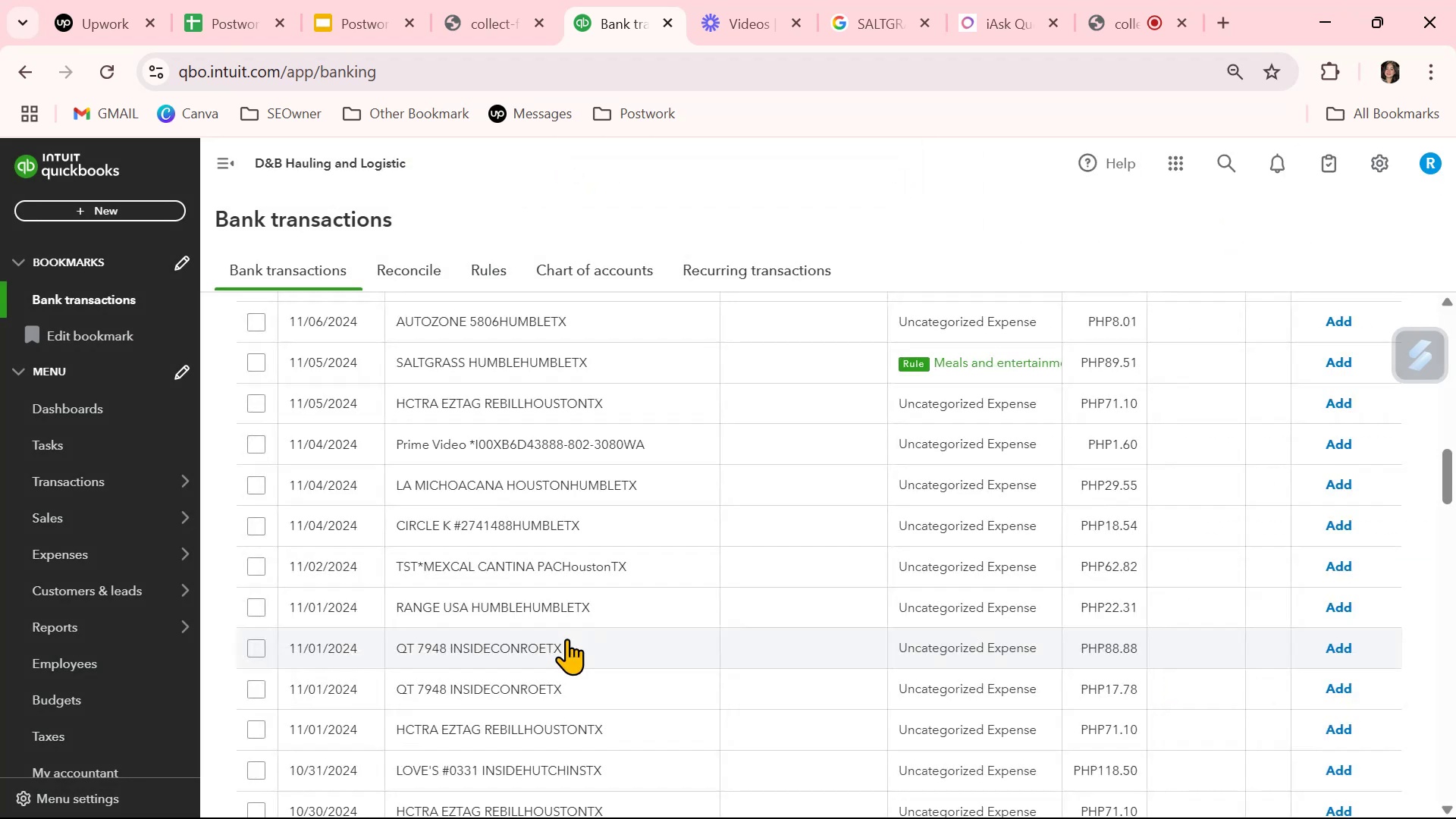 
left_click([828, 356])
 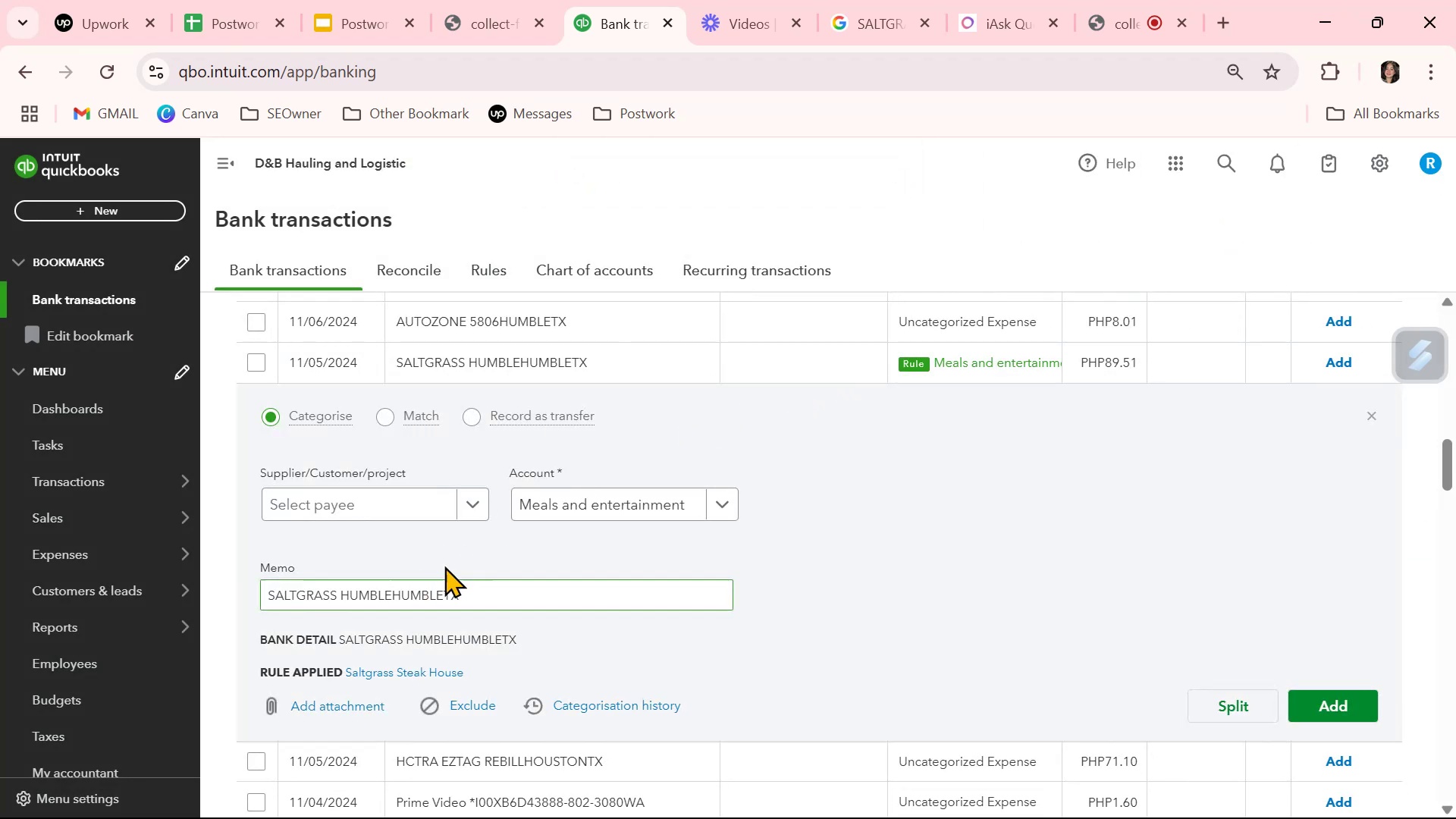 
left_click([426, 513])
 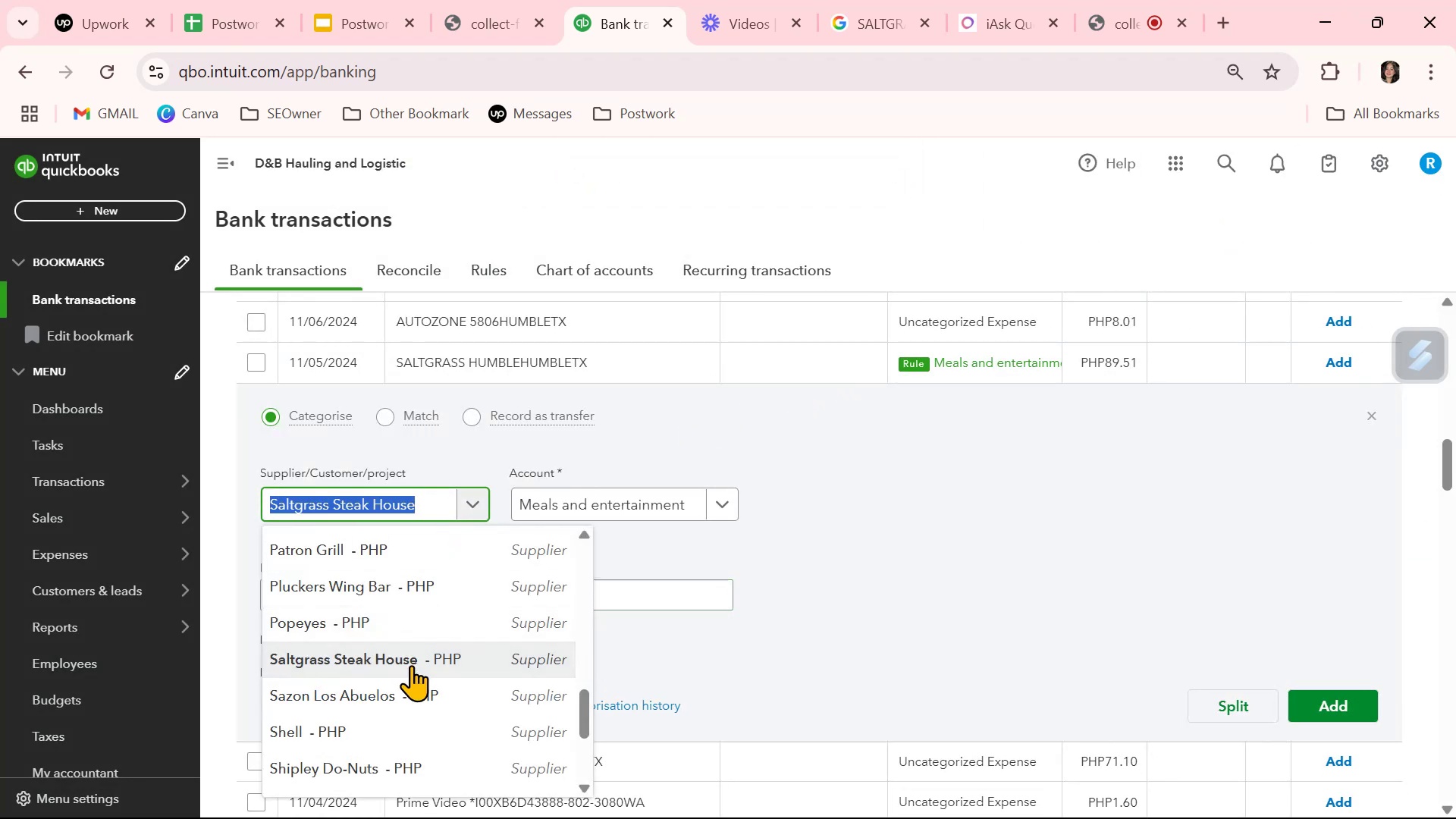 
double_click([934, 529])
 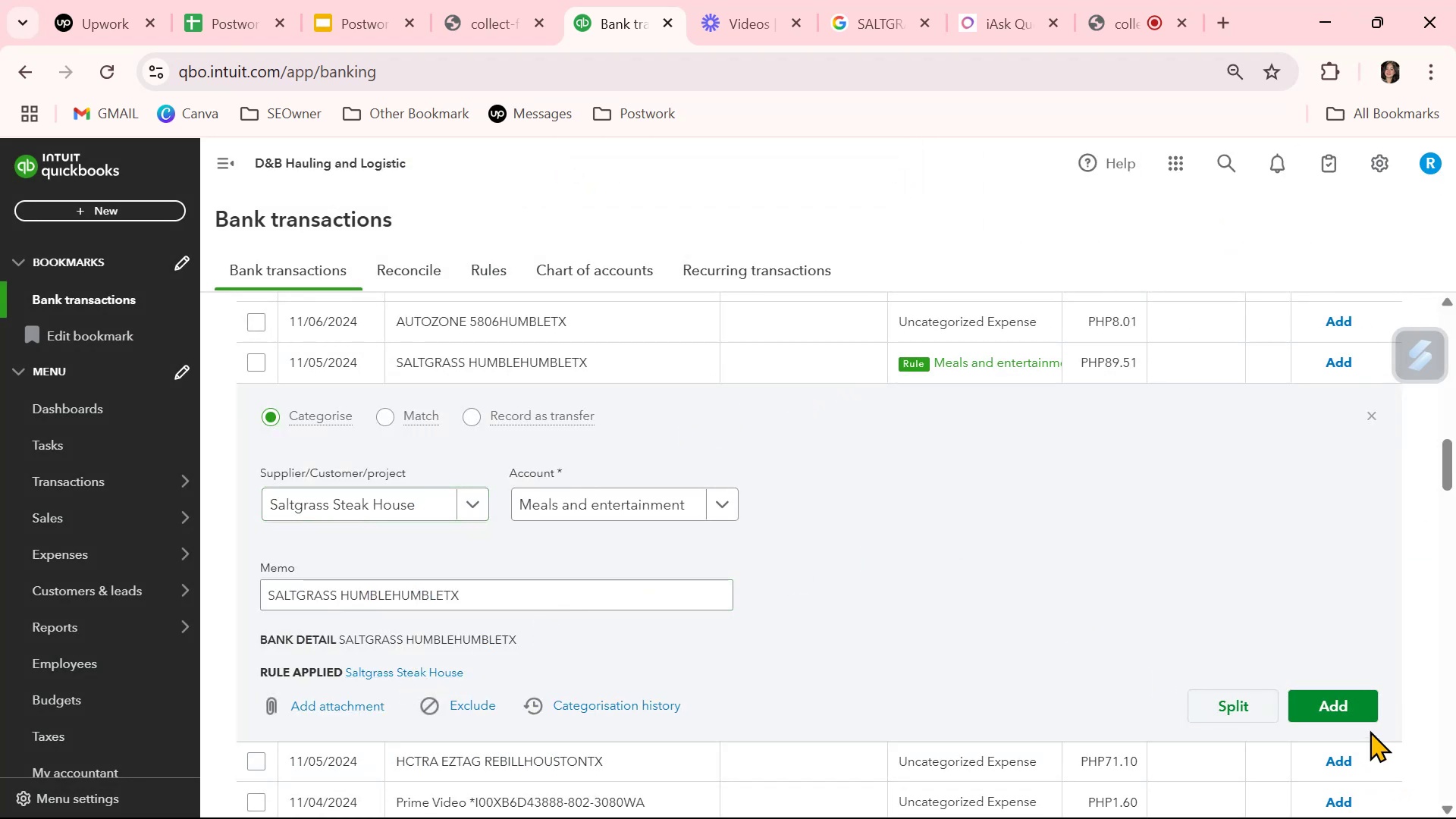 
left_click([1350, 703])
 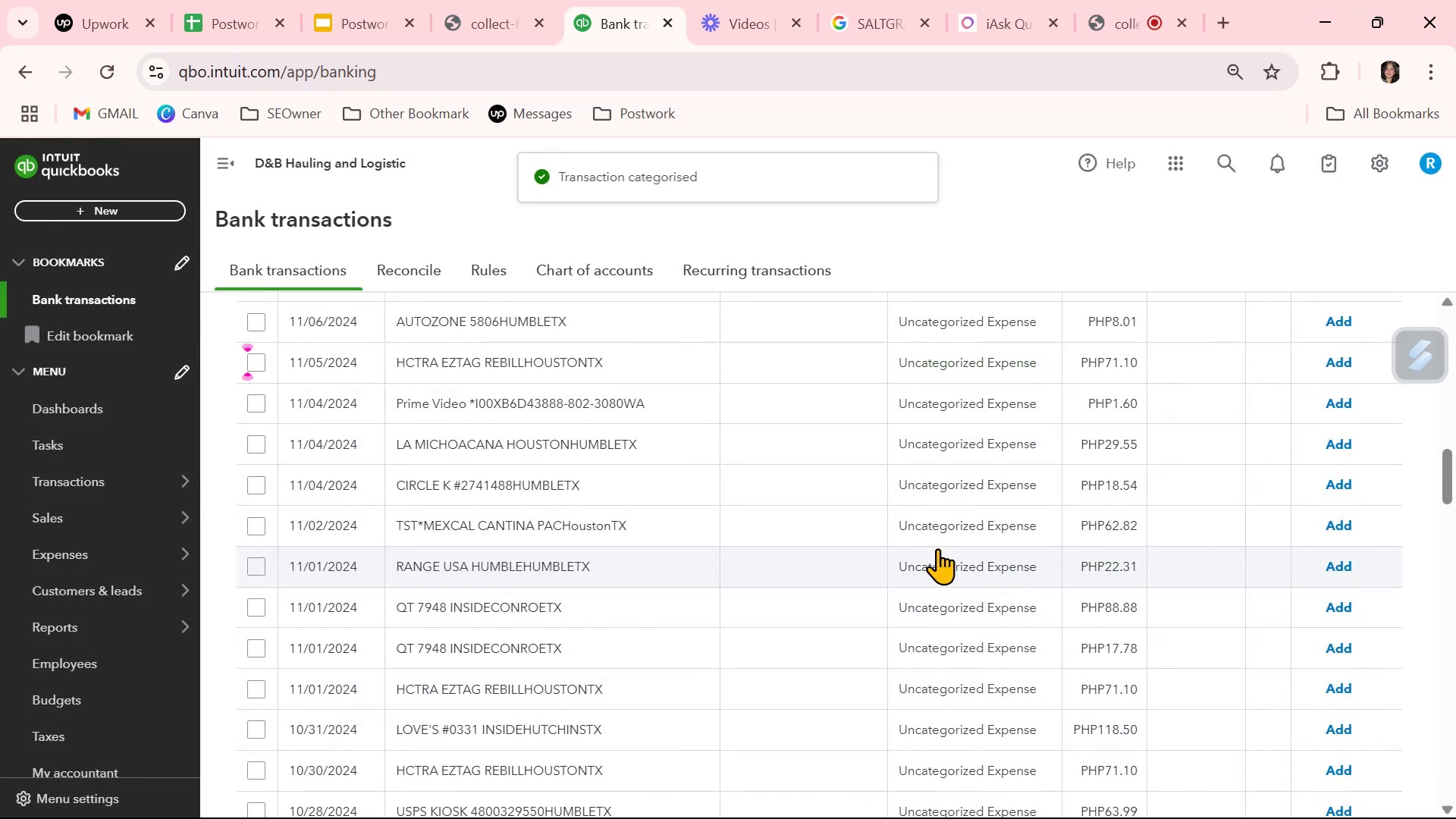 
scroll: coordinate [1097, 533], scroll_direction: up, amount: 13.0
 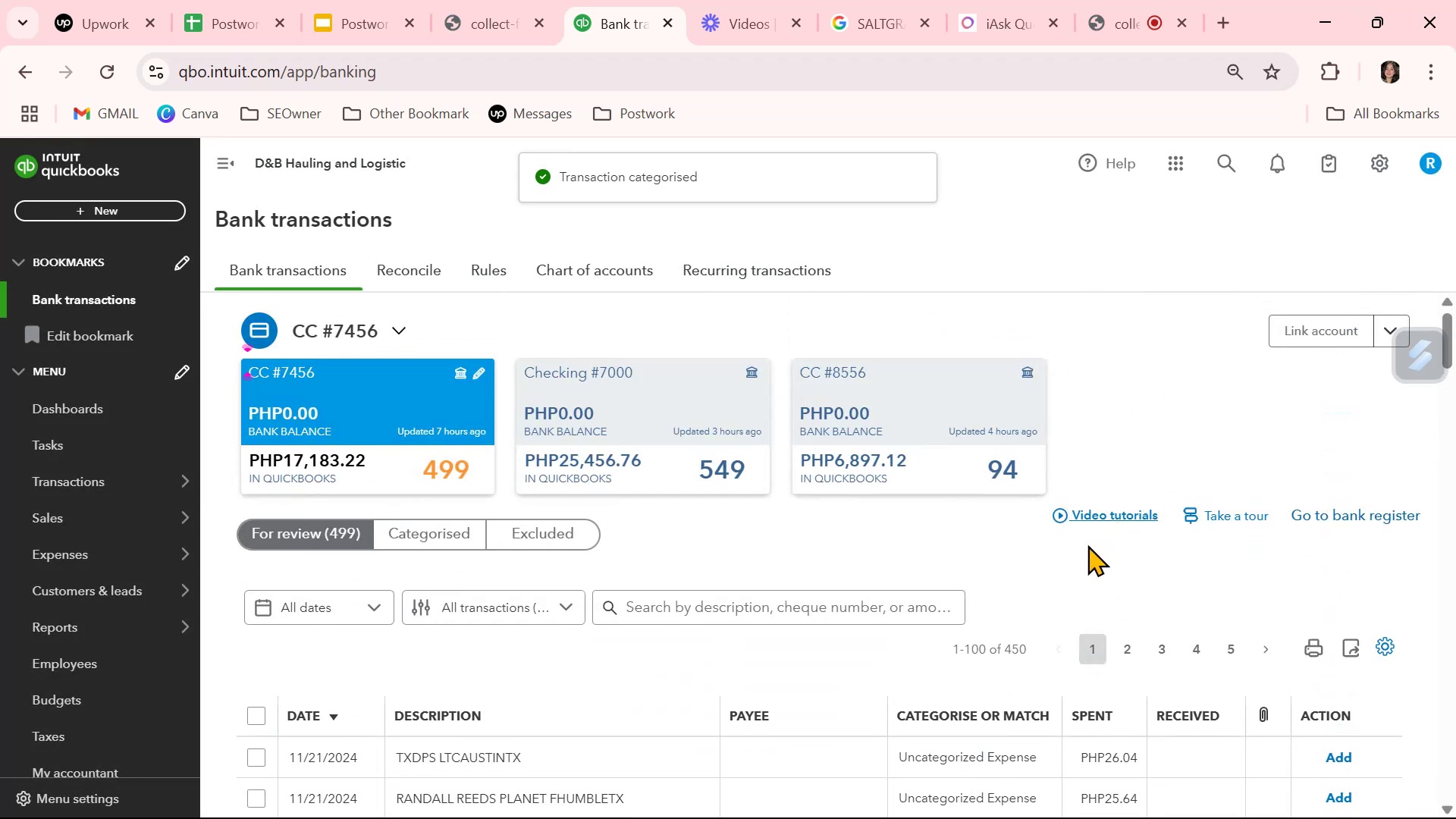 
scroll: coordinate [1073, 689], scroll_direction: down, amount: 7.0
 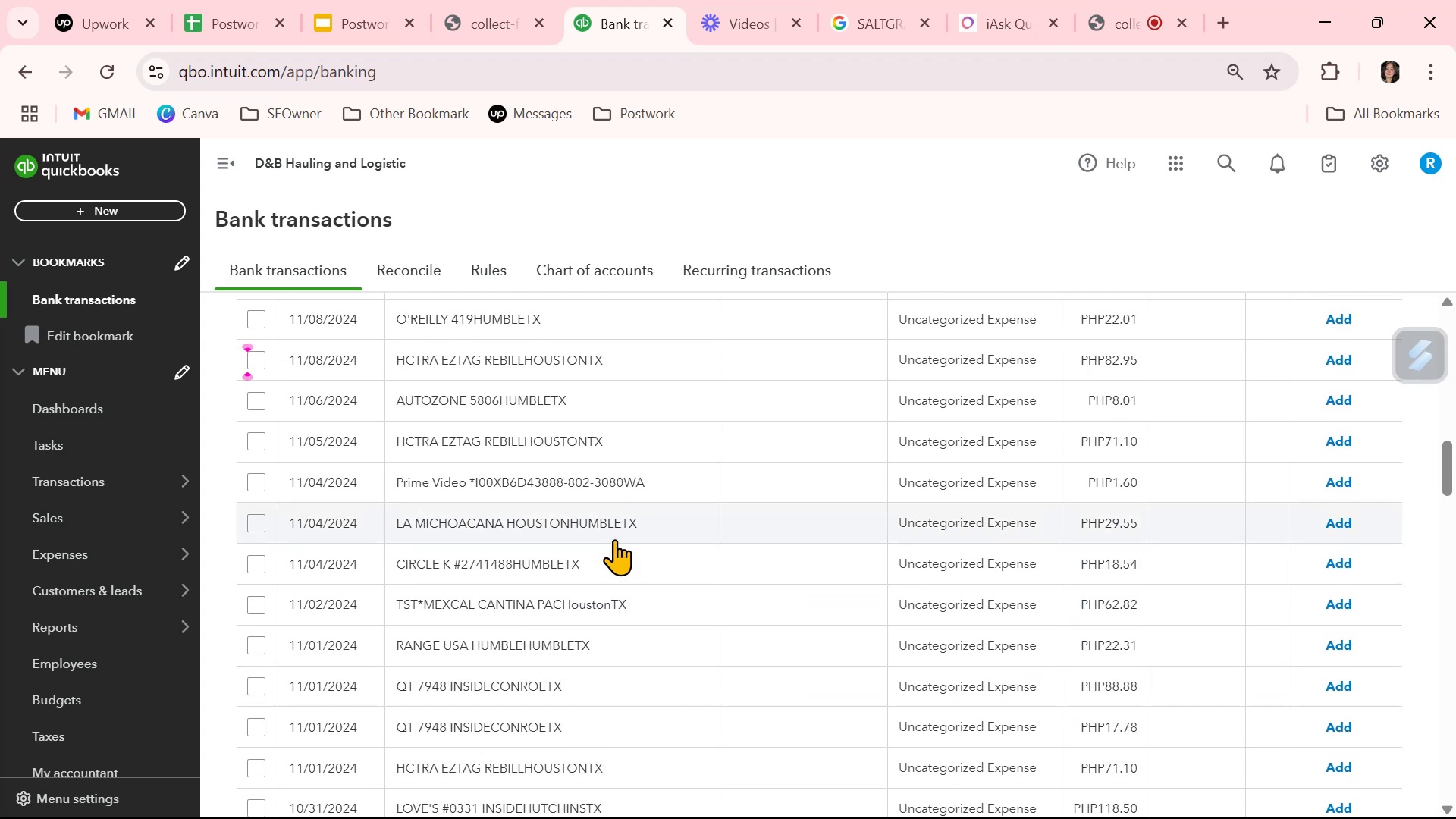 
left_click([610, 525])
 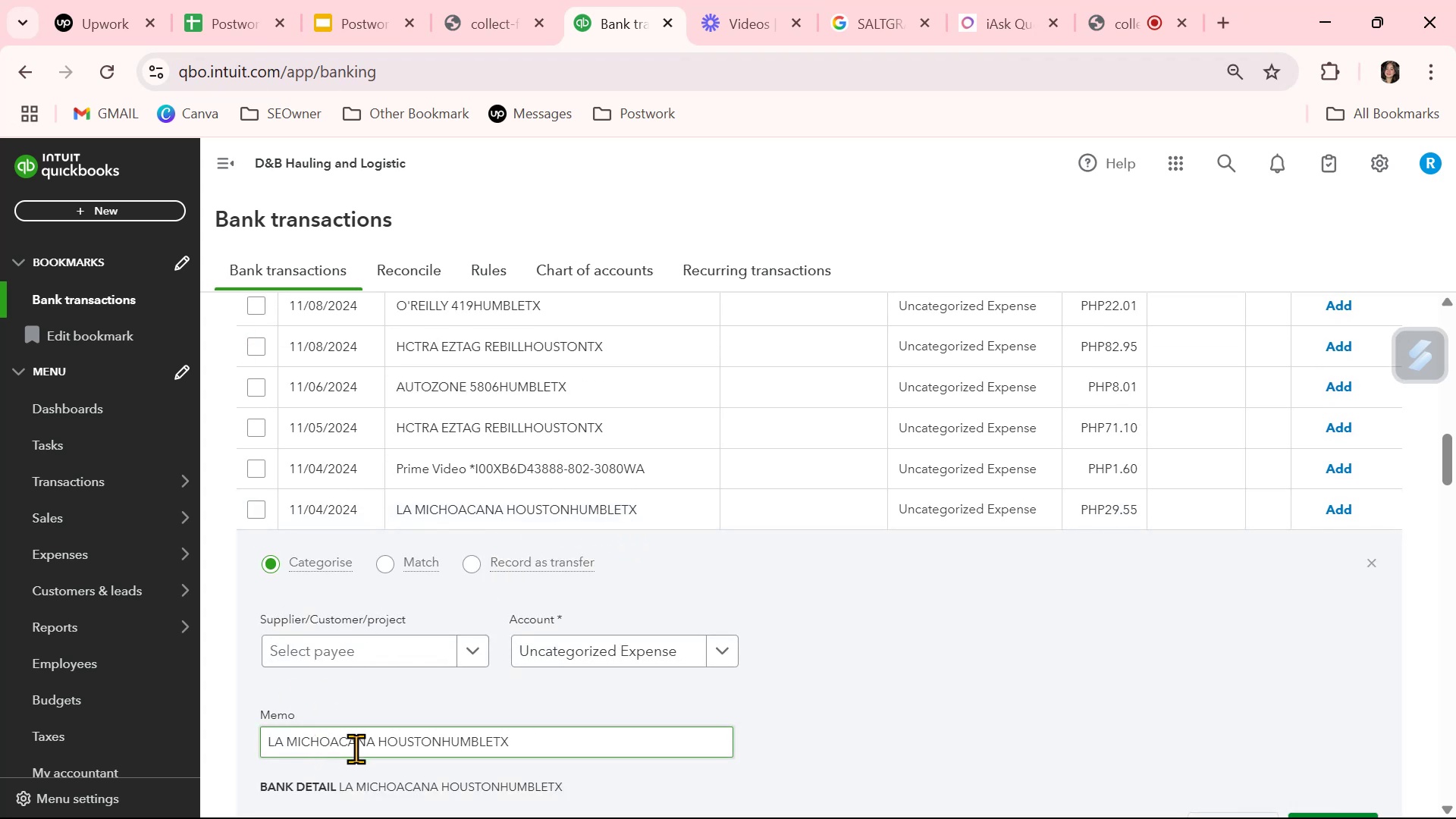 
double_click([375, 742])
 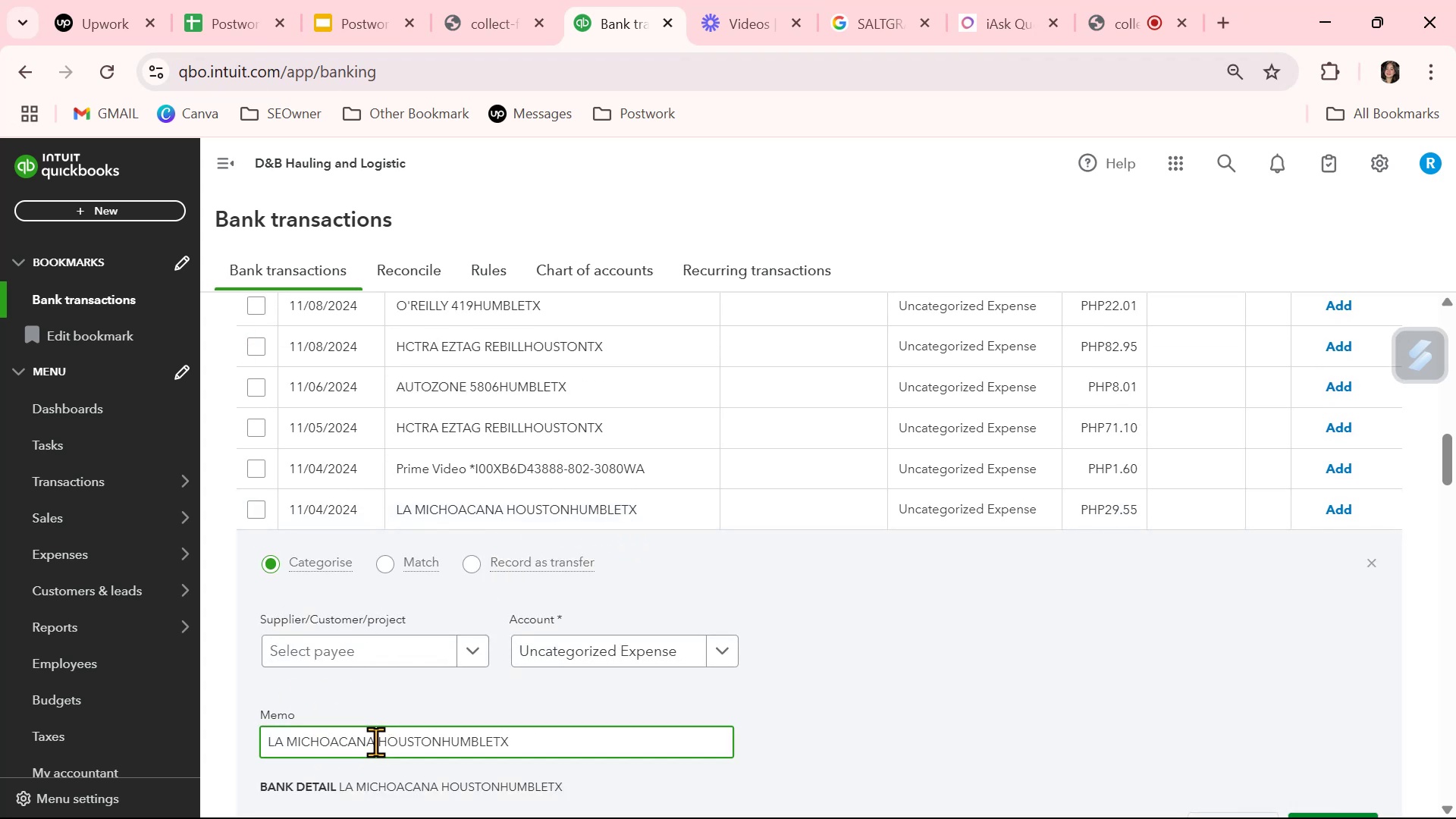 
triple_click([375, 742])
 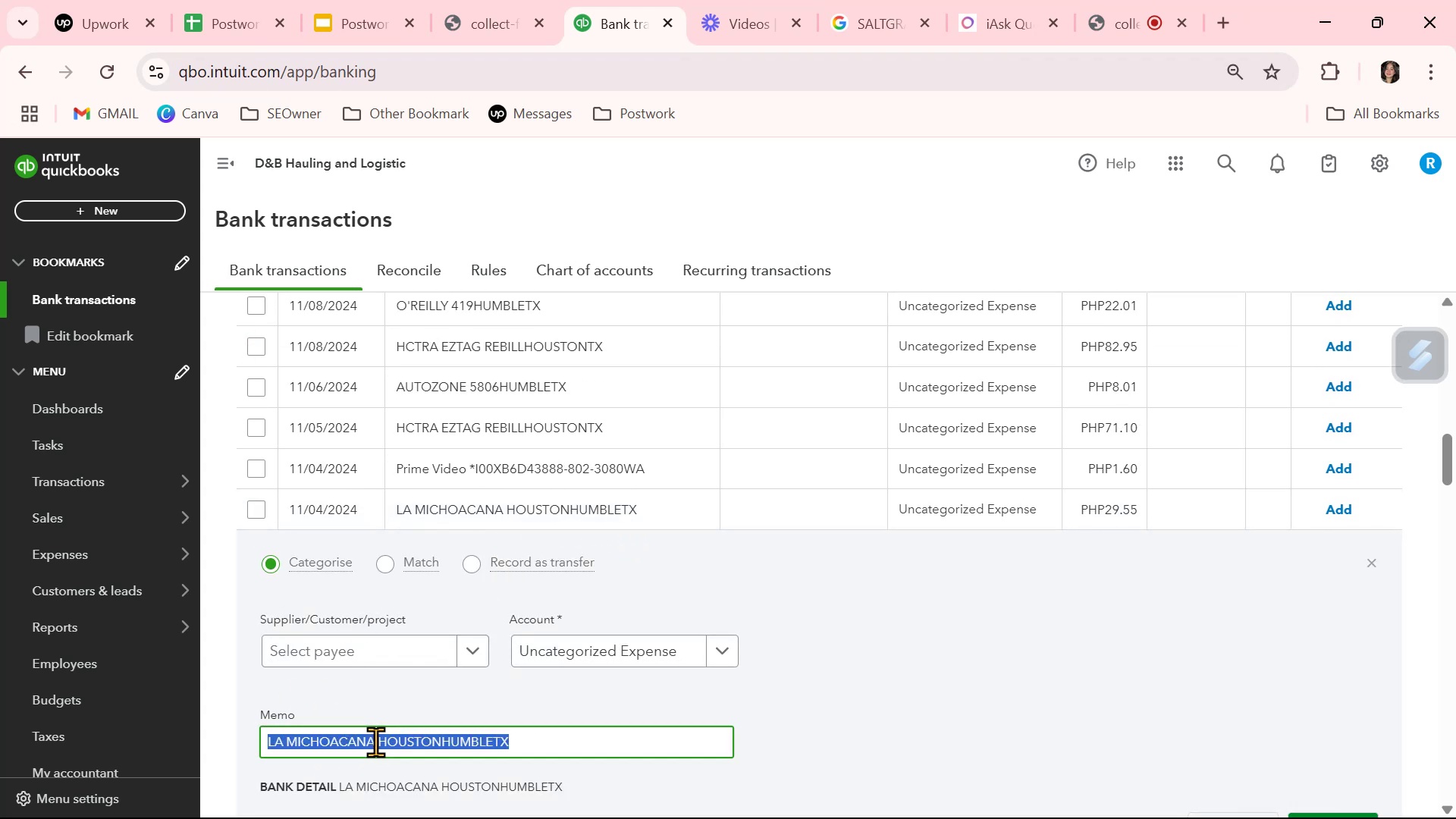 
key(Control+ControlLeft)
 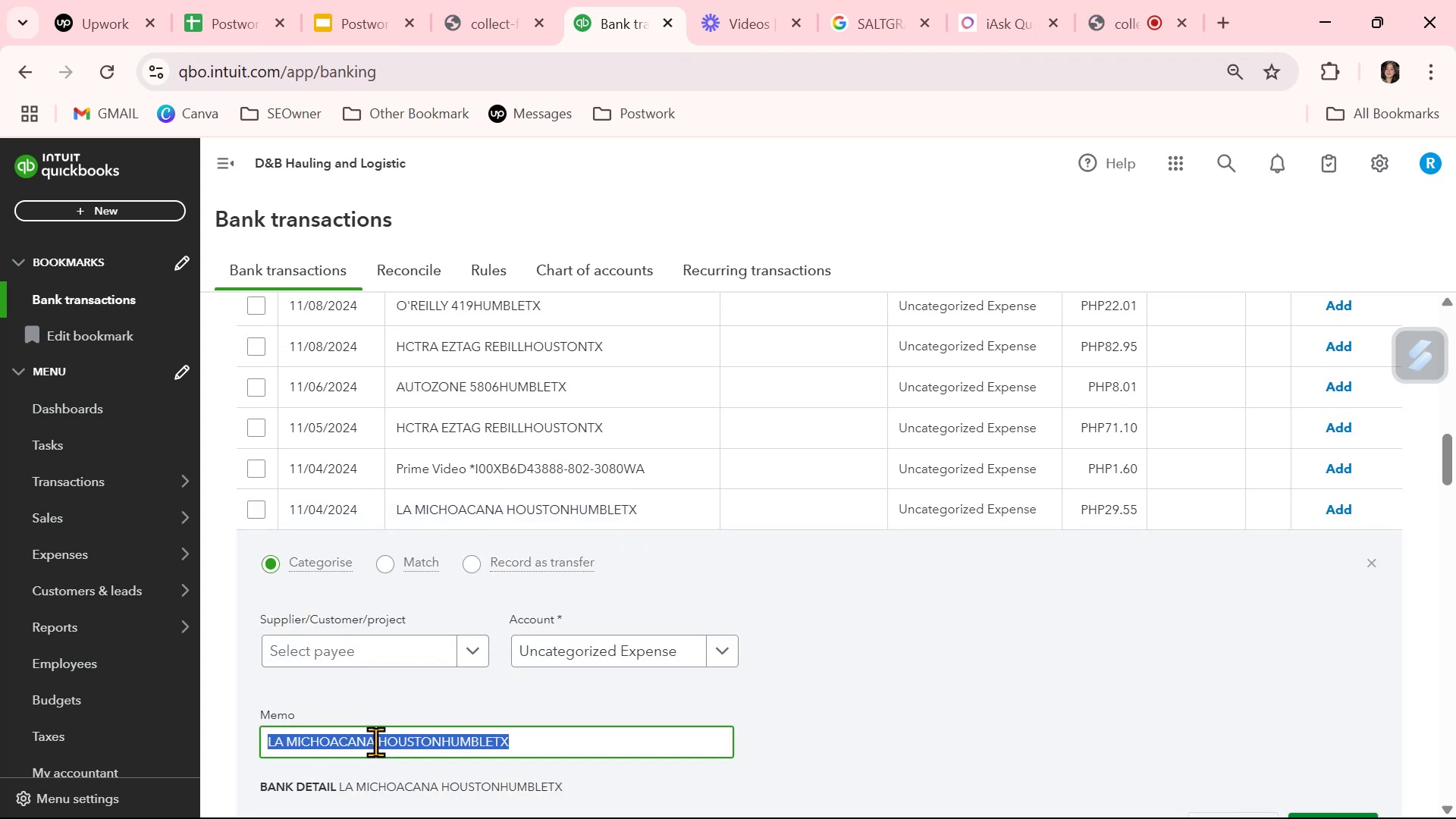 
key(Control+C)
 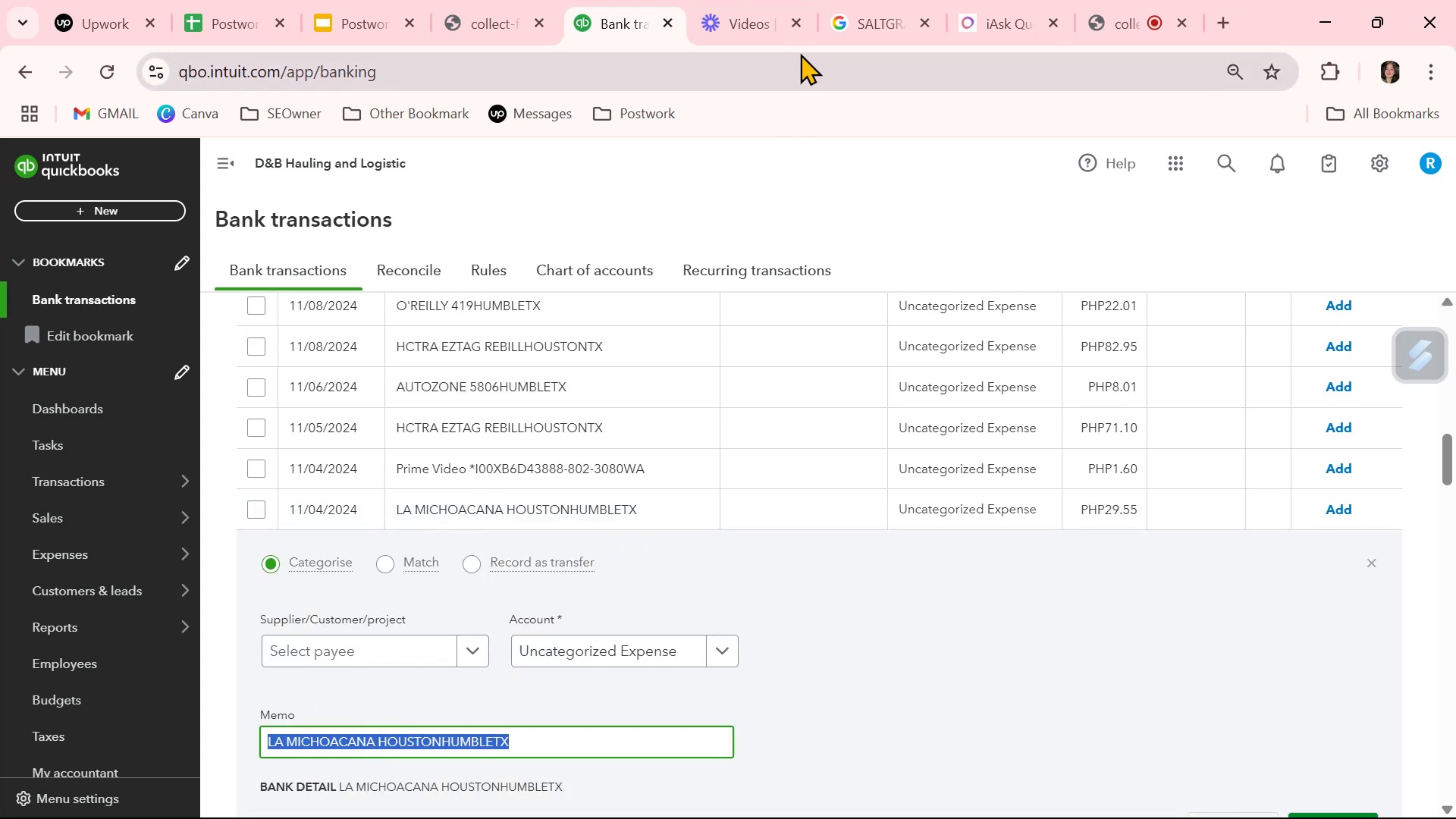 
left_click([849, 6])
 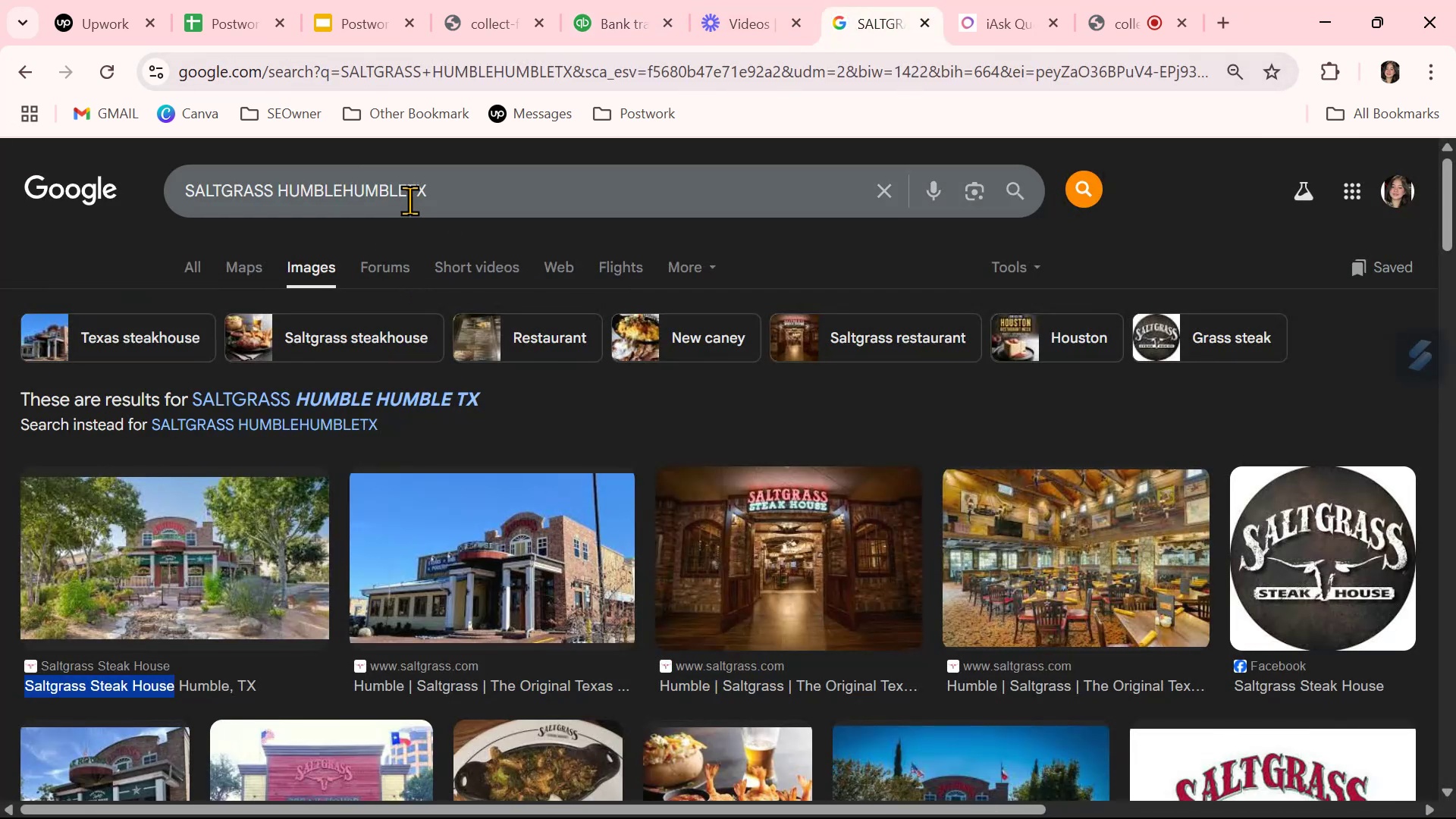 
double_click([411, 189])
 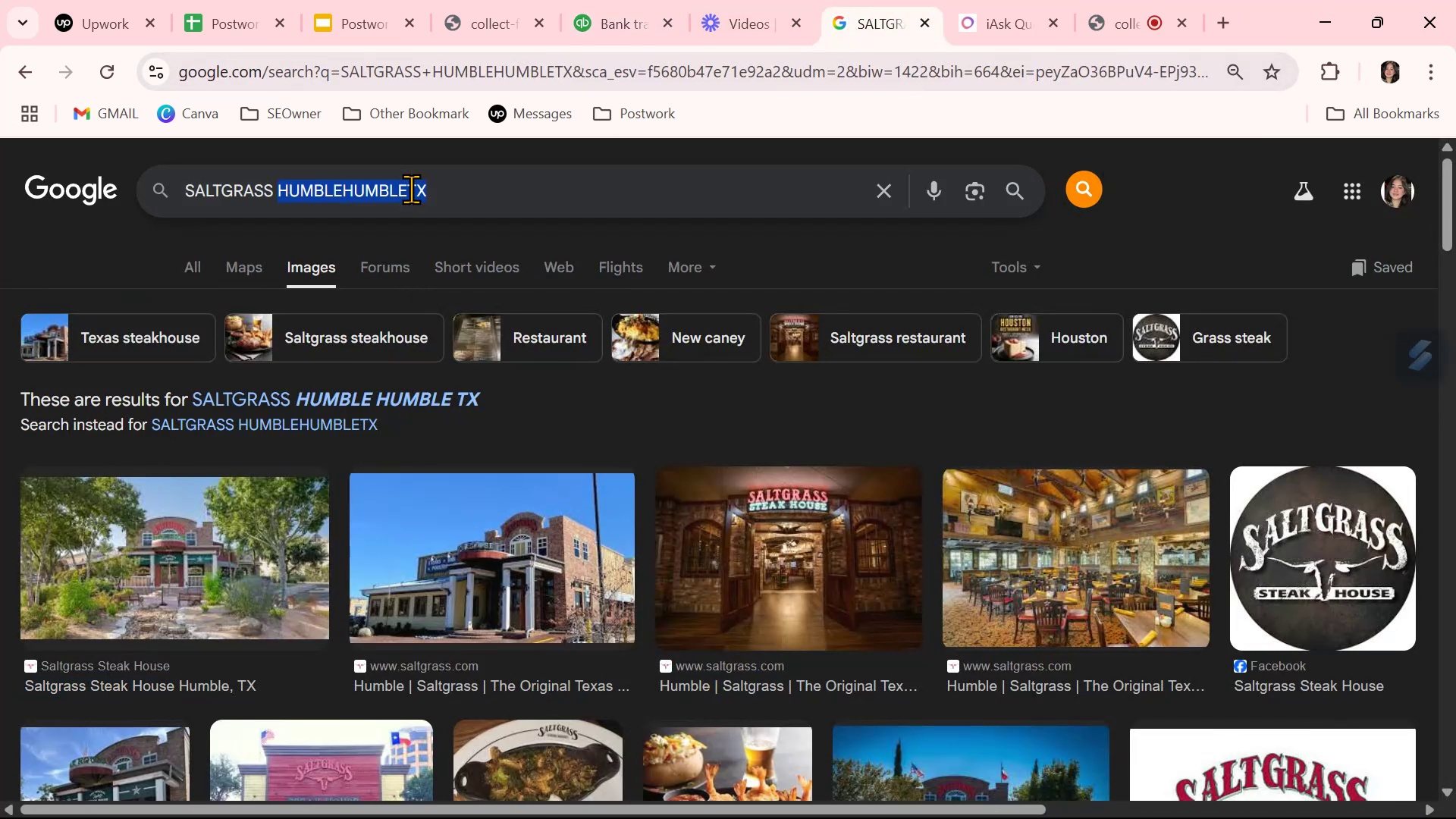 
triple_click([411, 189])
 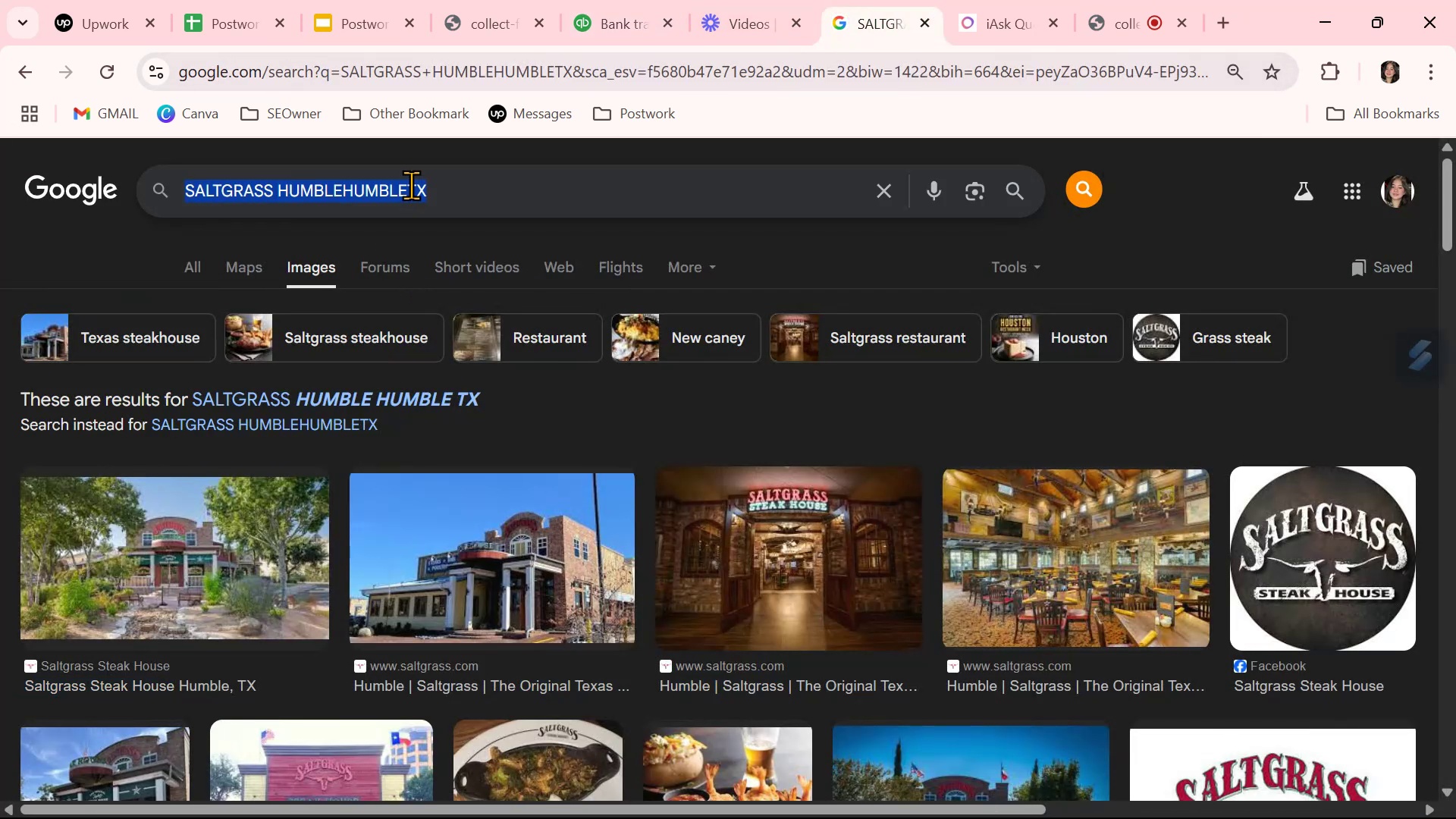 
key(Control+ControlLeft)
 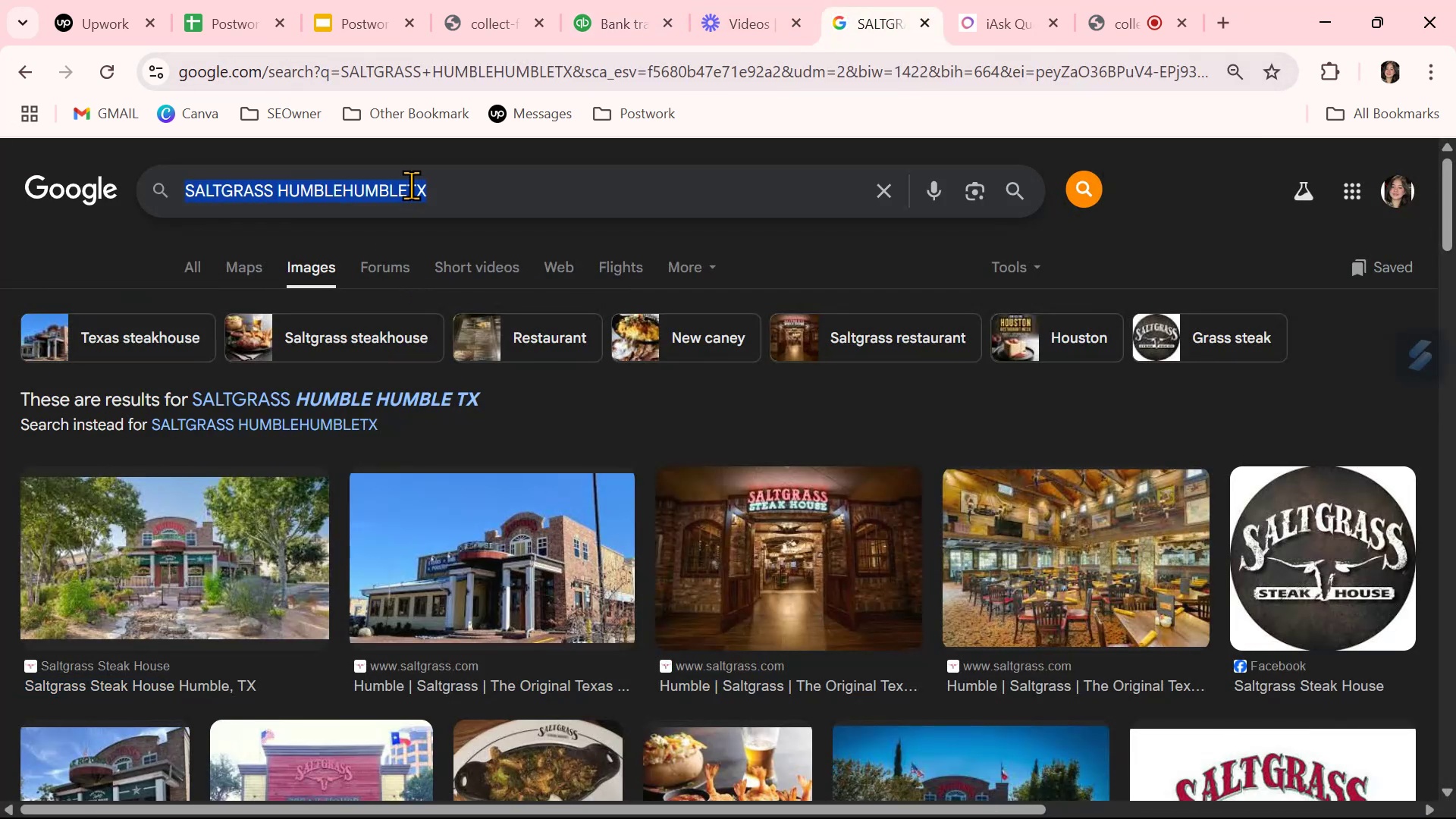 
key(Control+V)
 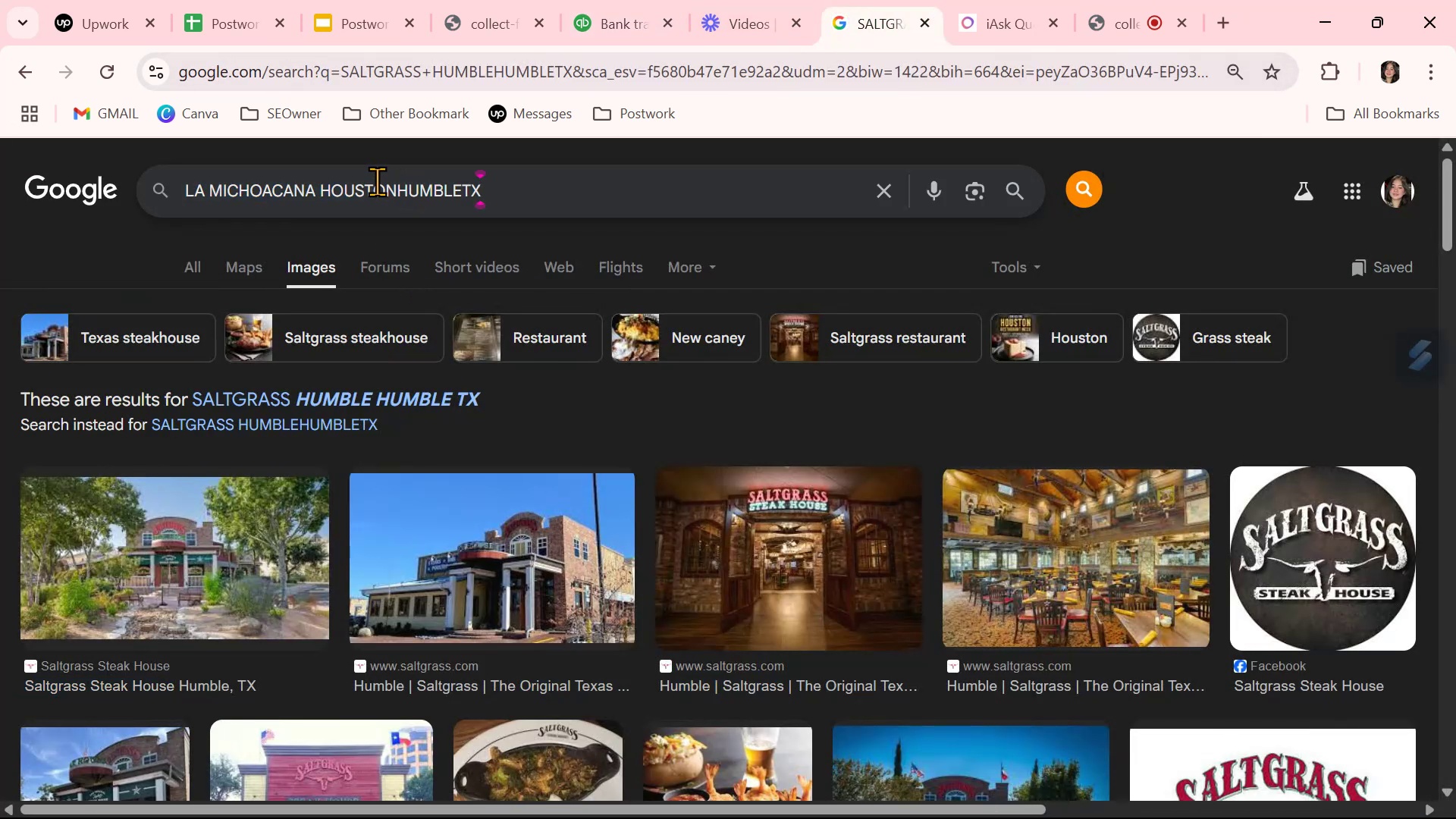 
key(NumpadEnter)
 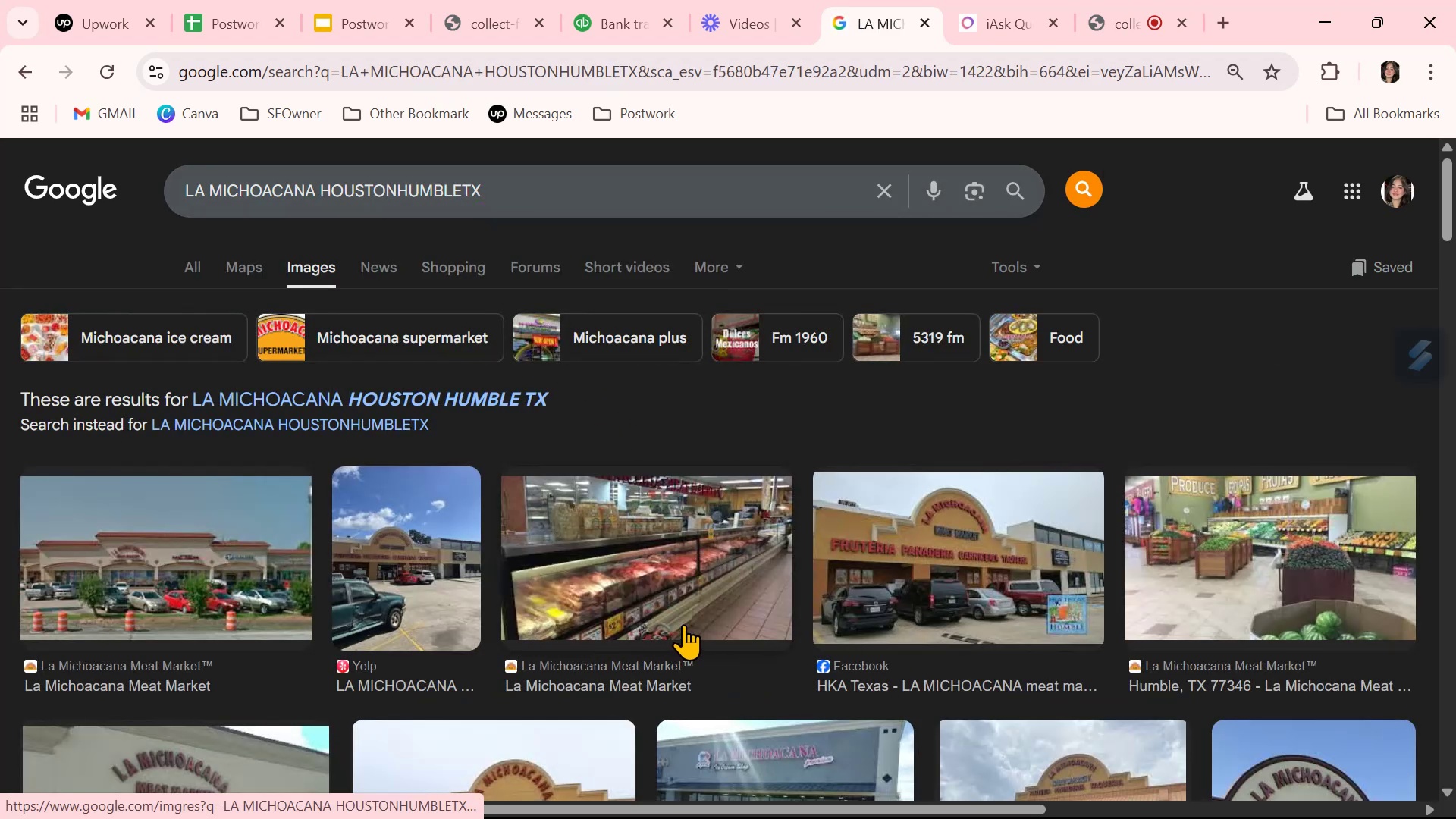 
scroll: coordinate [683, 624], scroll_direction: down, amount: 2.0
 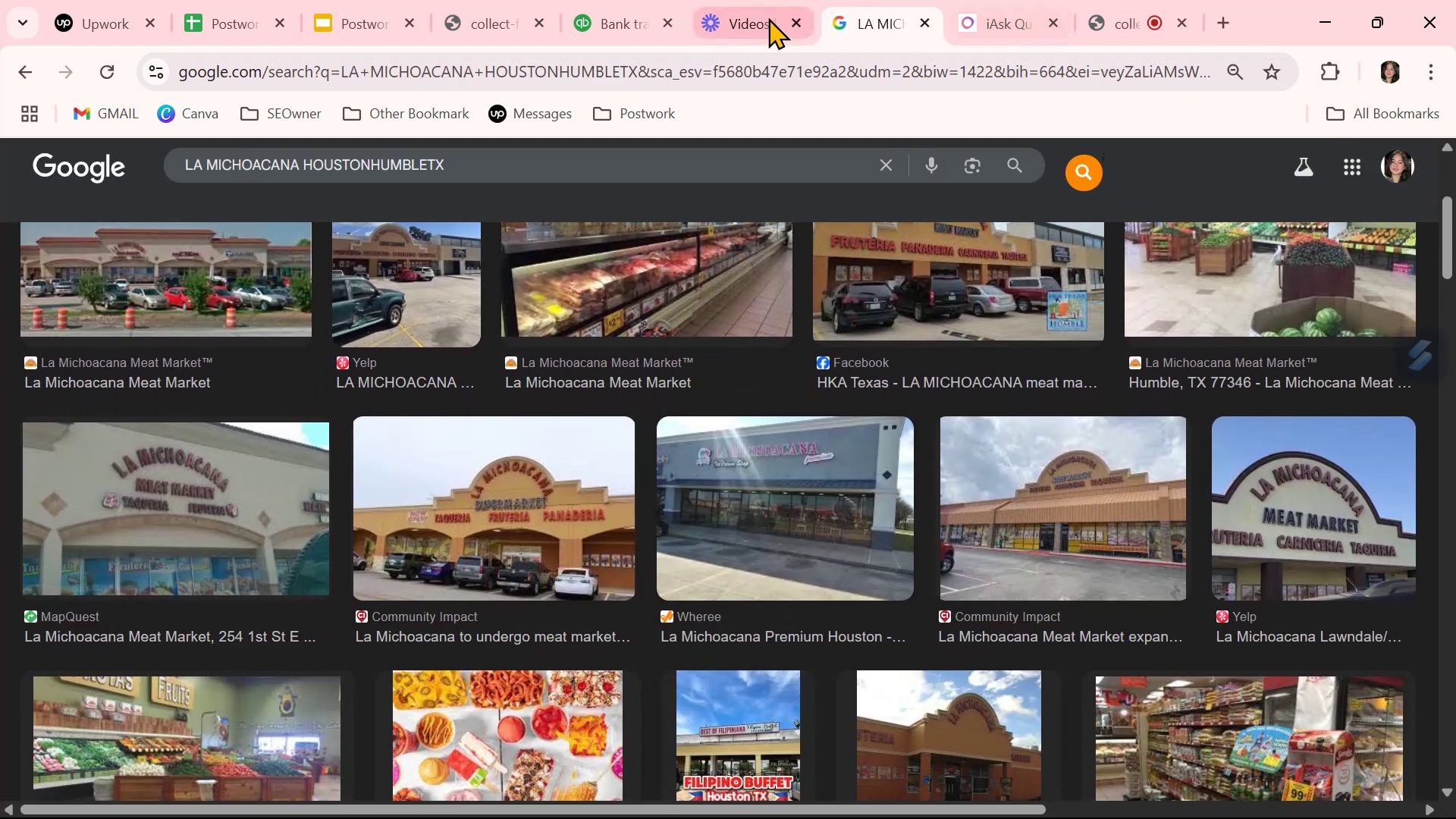 
left_click([620, 19])
 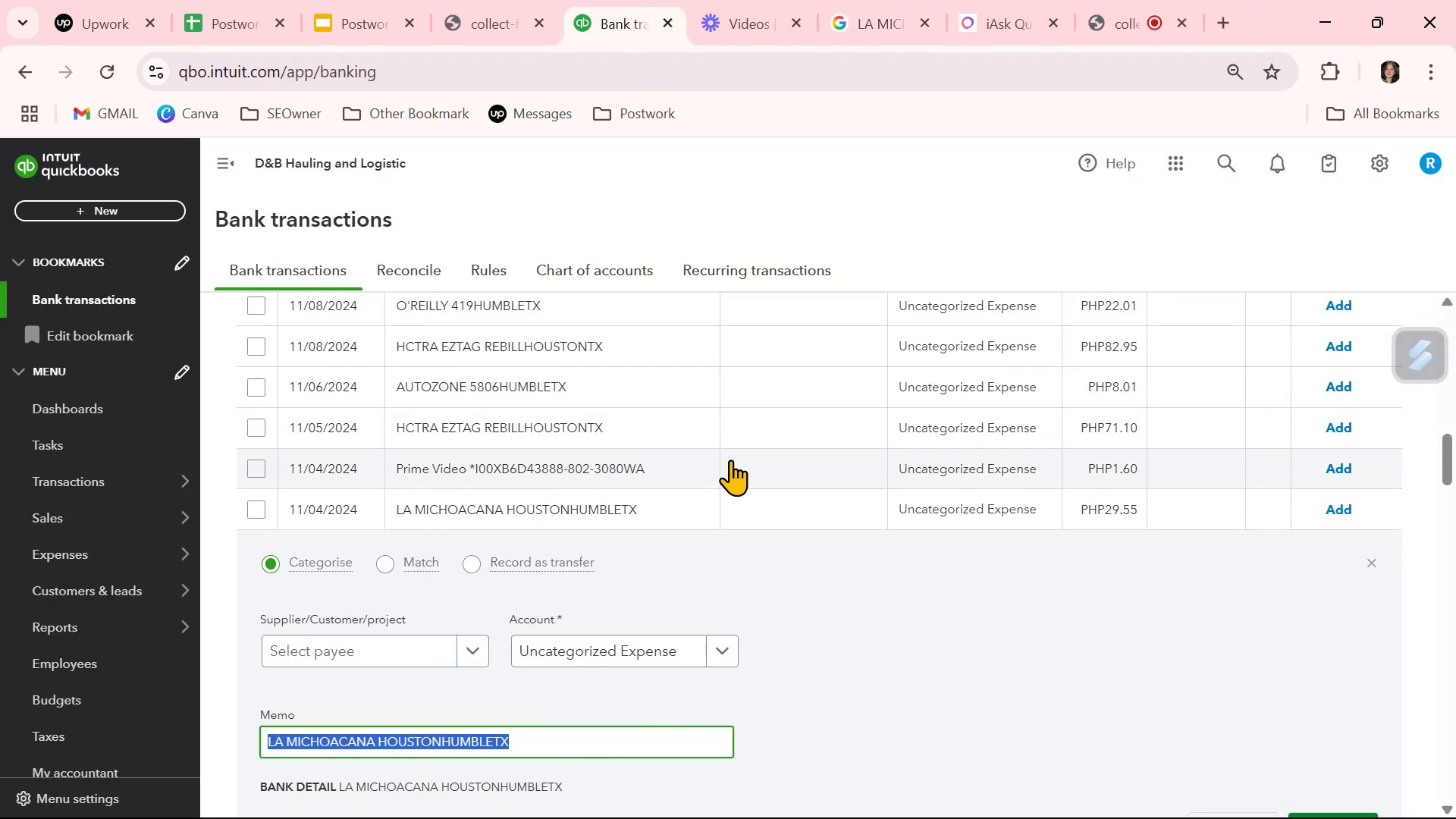 
left_click([1371, 560])
 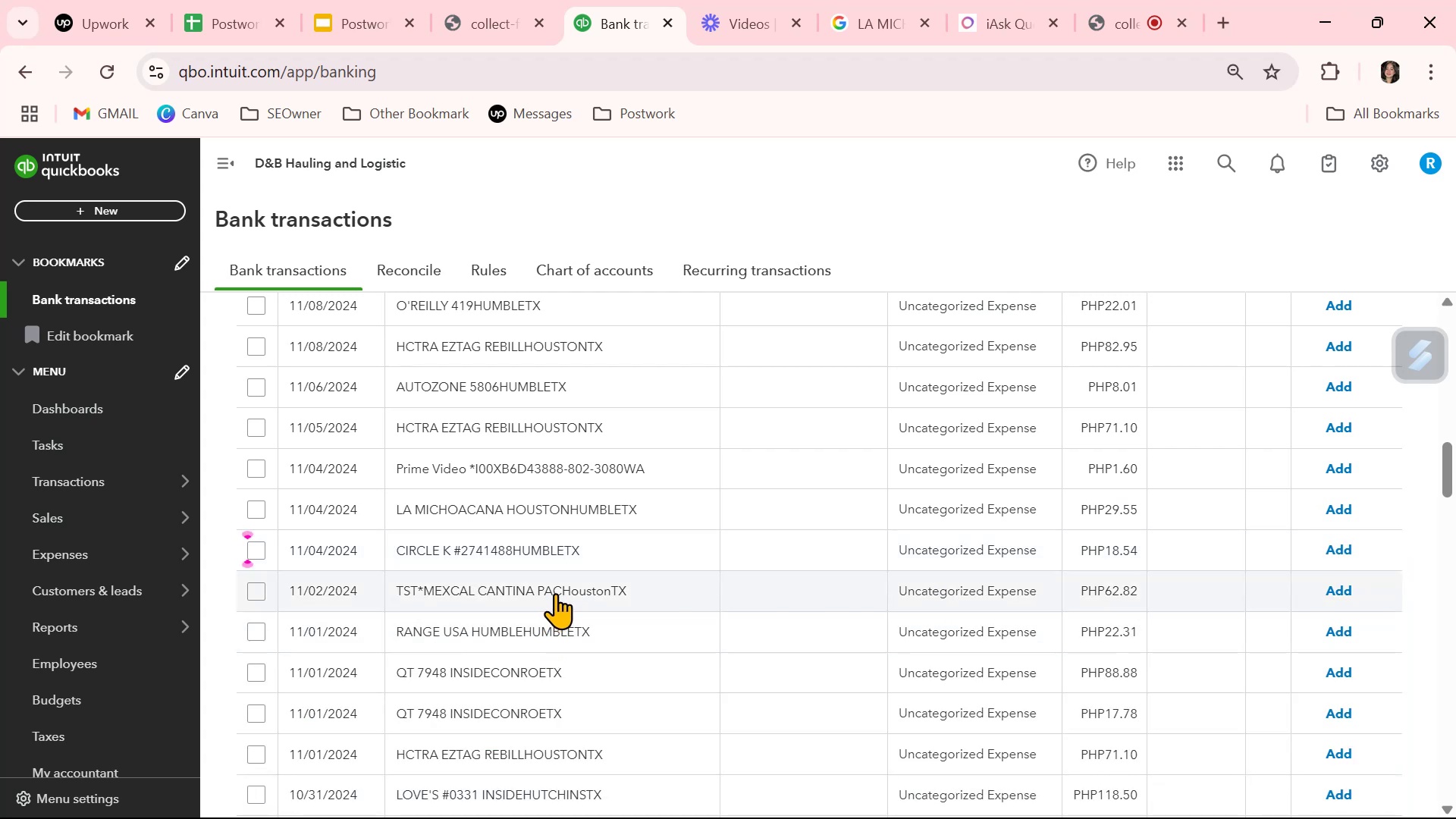 
left_click([868, 27])
 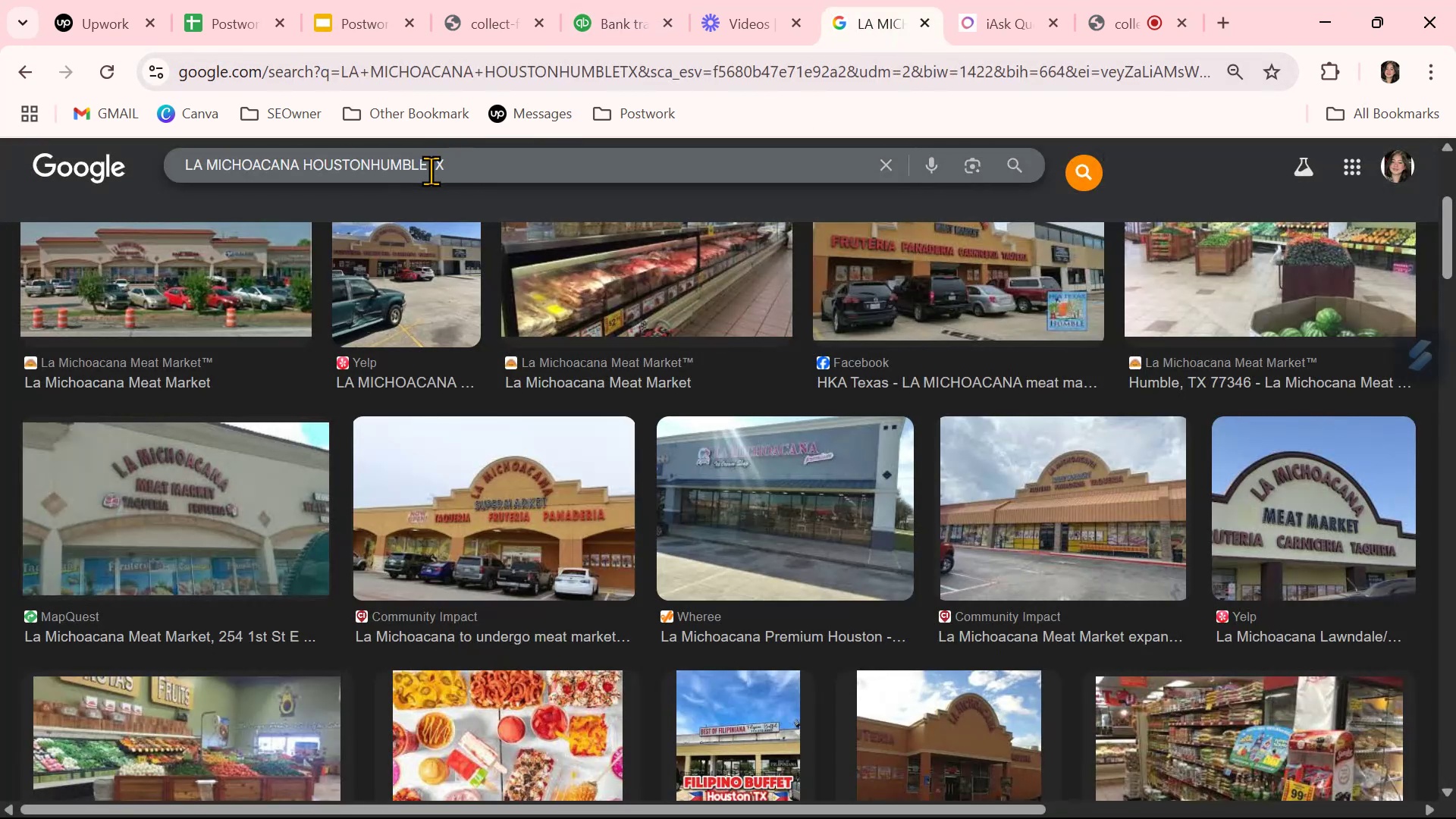 
double_click([431, 171])
 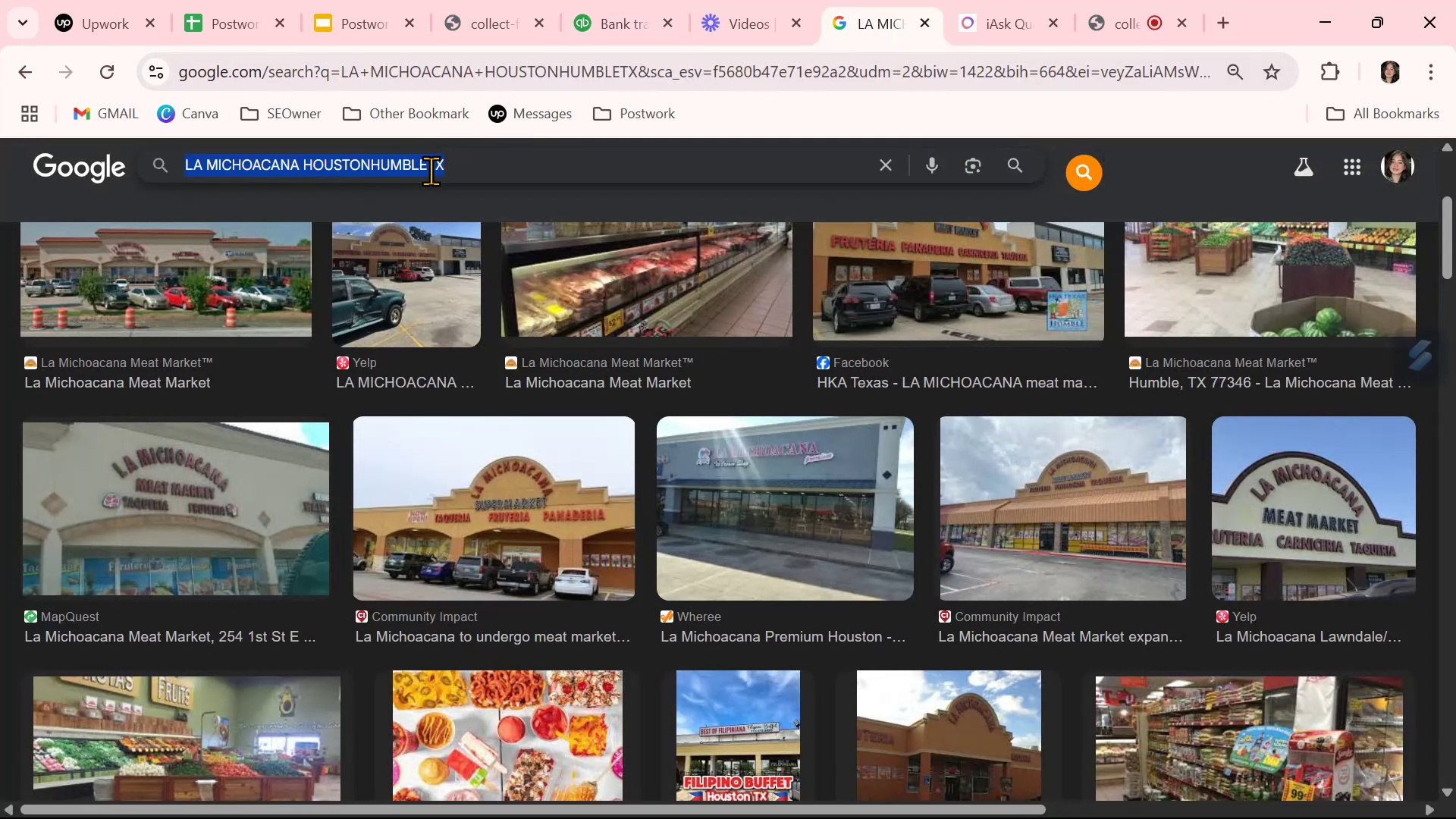 
triple_click([431, 171])
 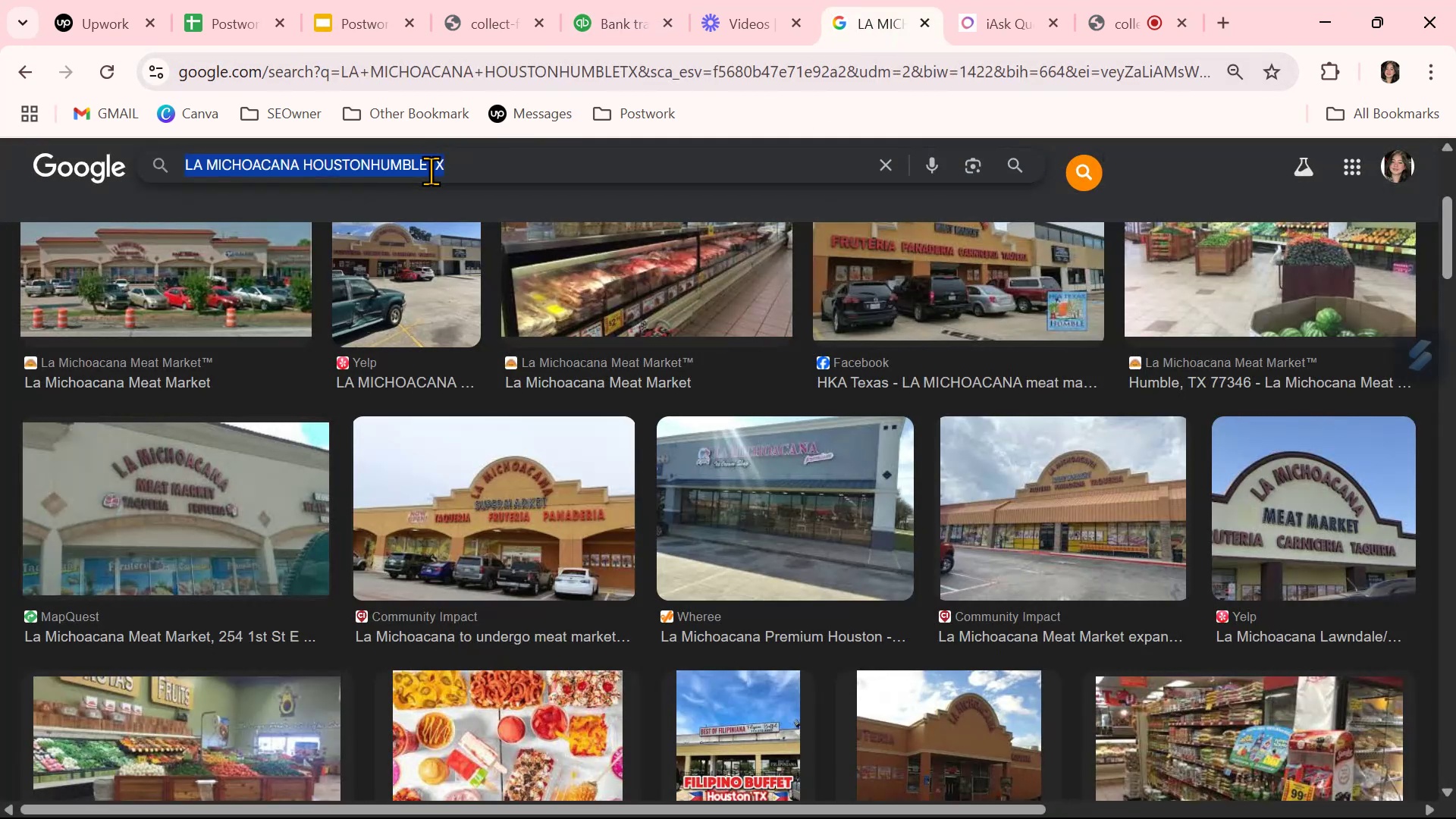 
type(Mexical Cantina)
 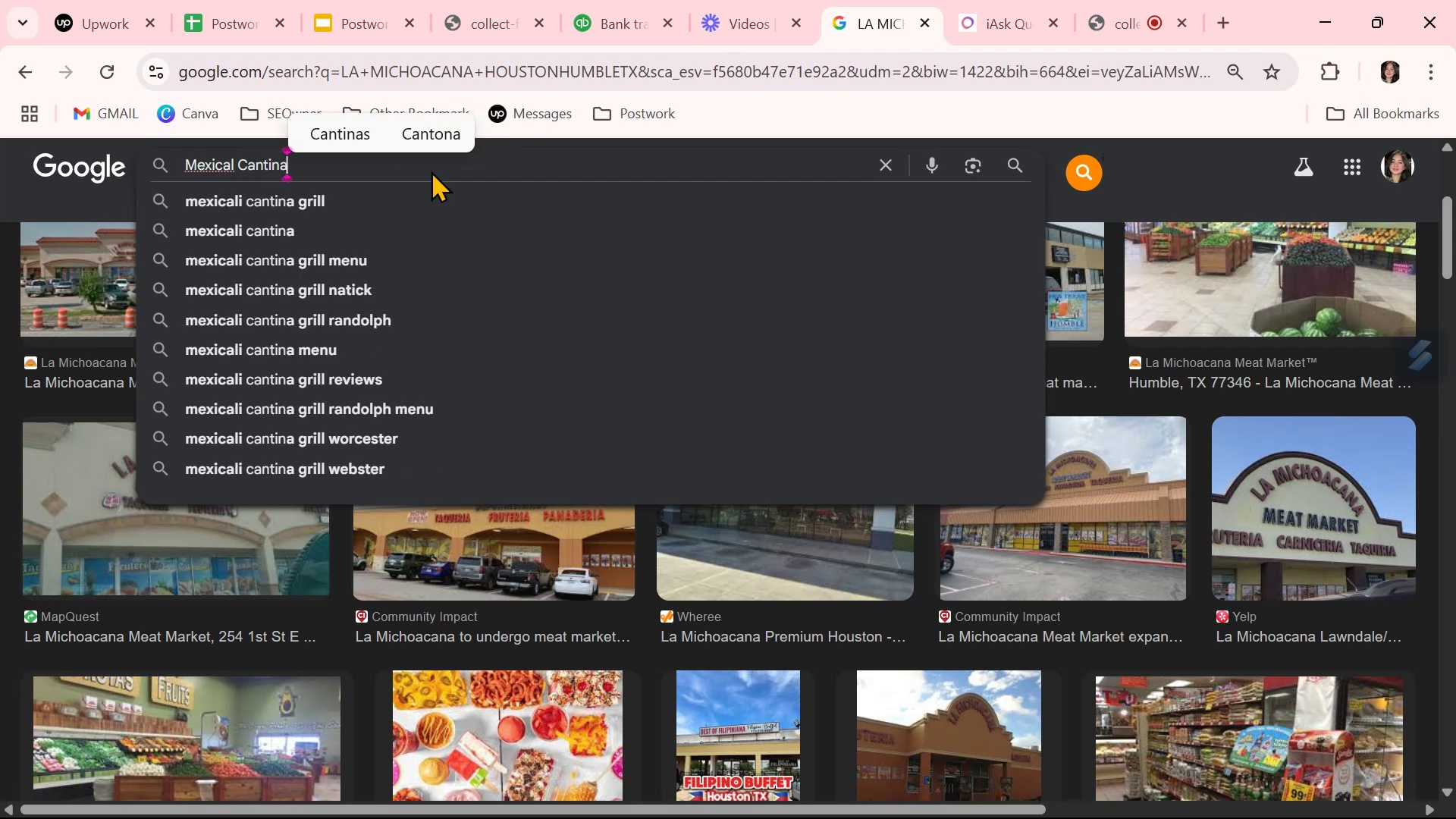 
key(Control+A)
 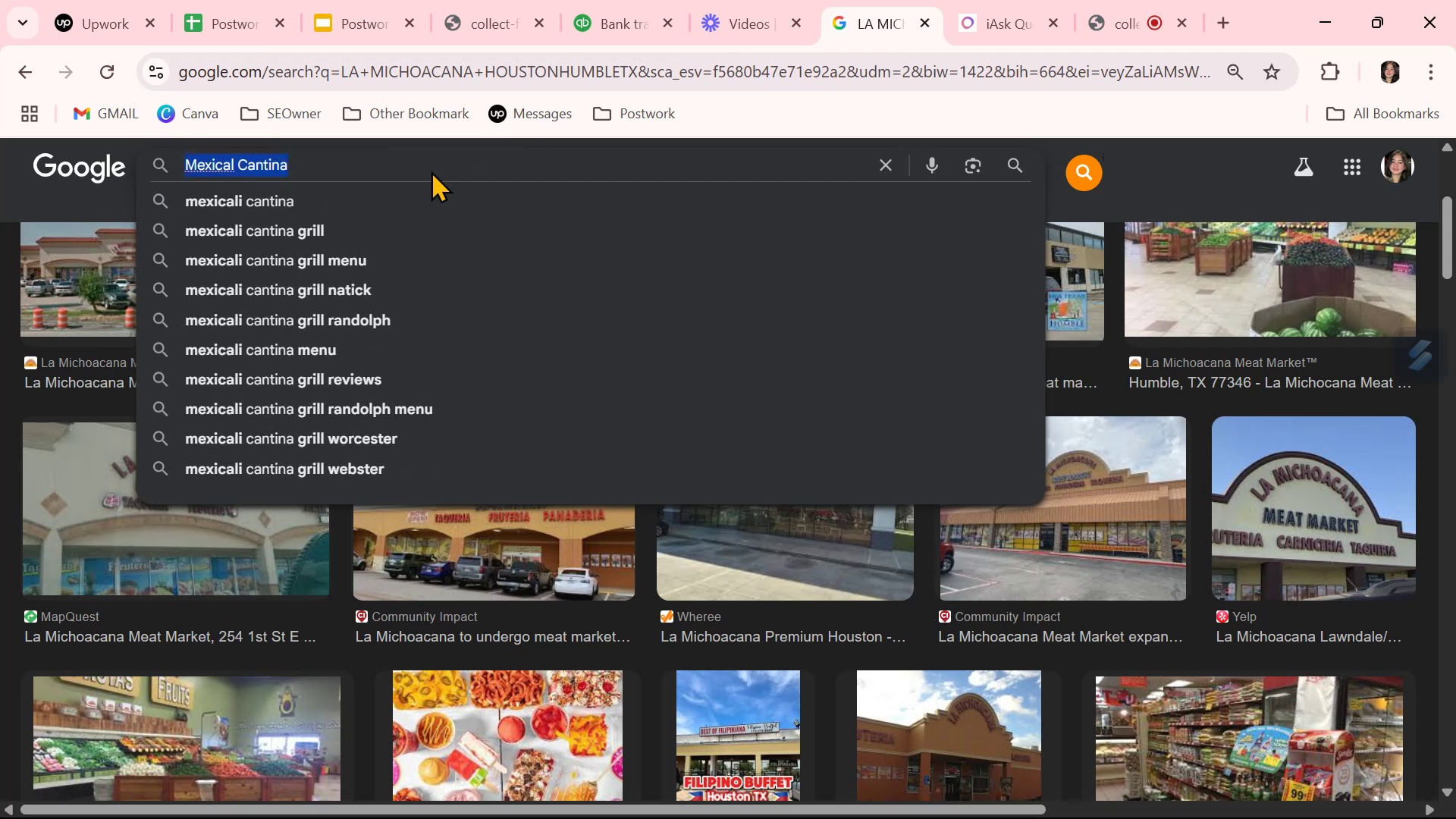 
key(Control+C)
 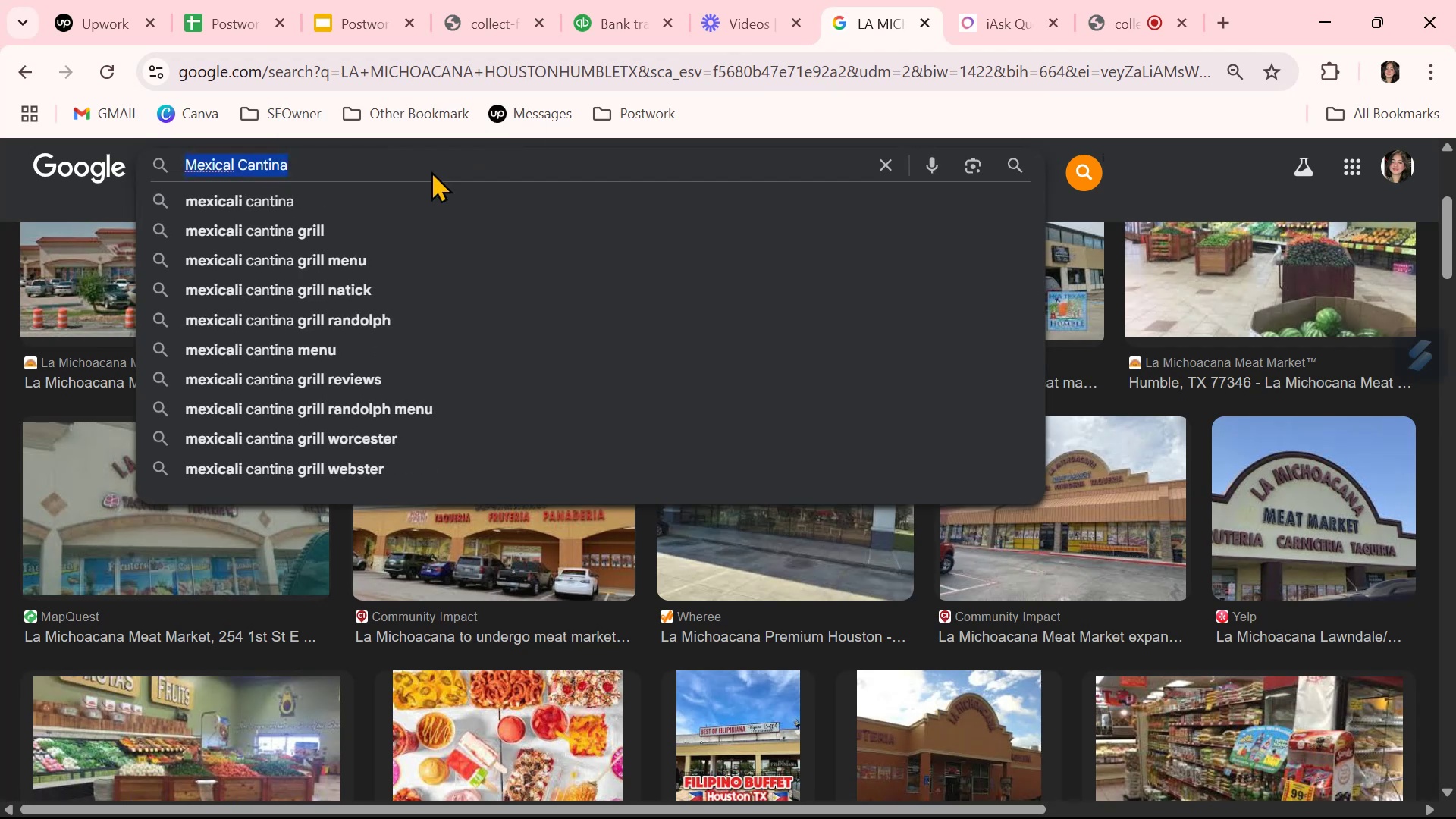 
key(Enter)
 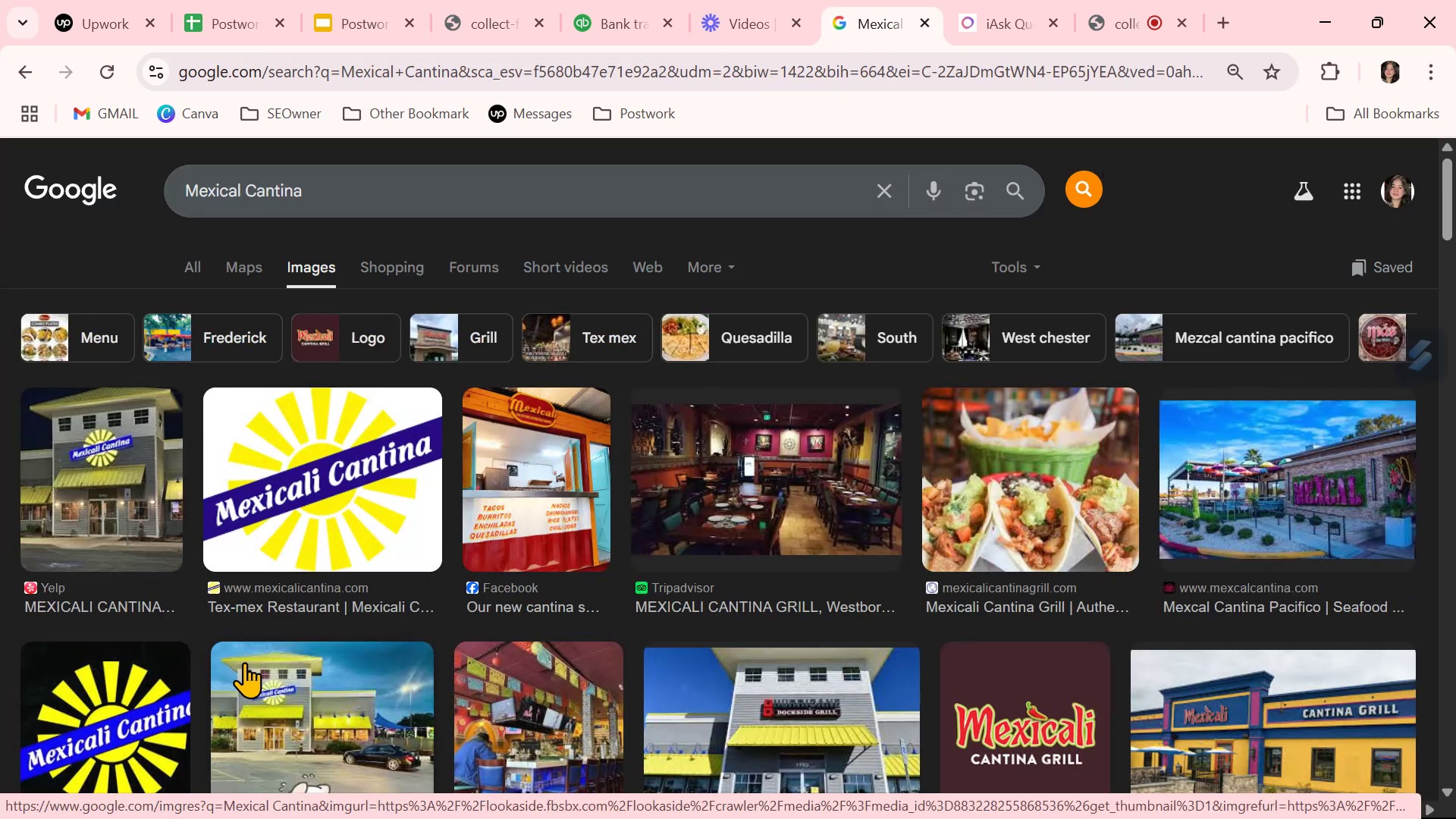 
wait(5.82)
 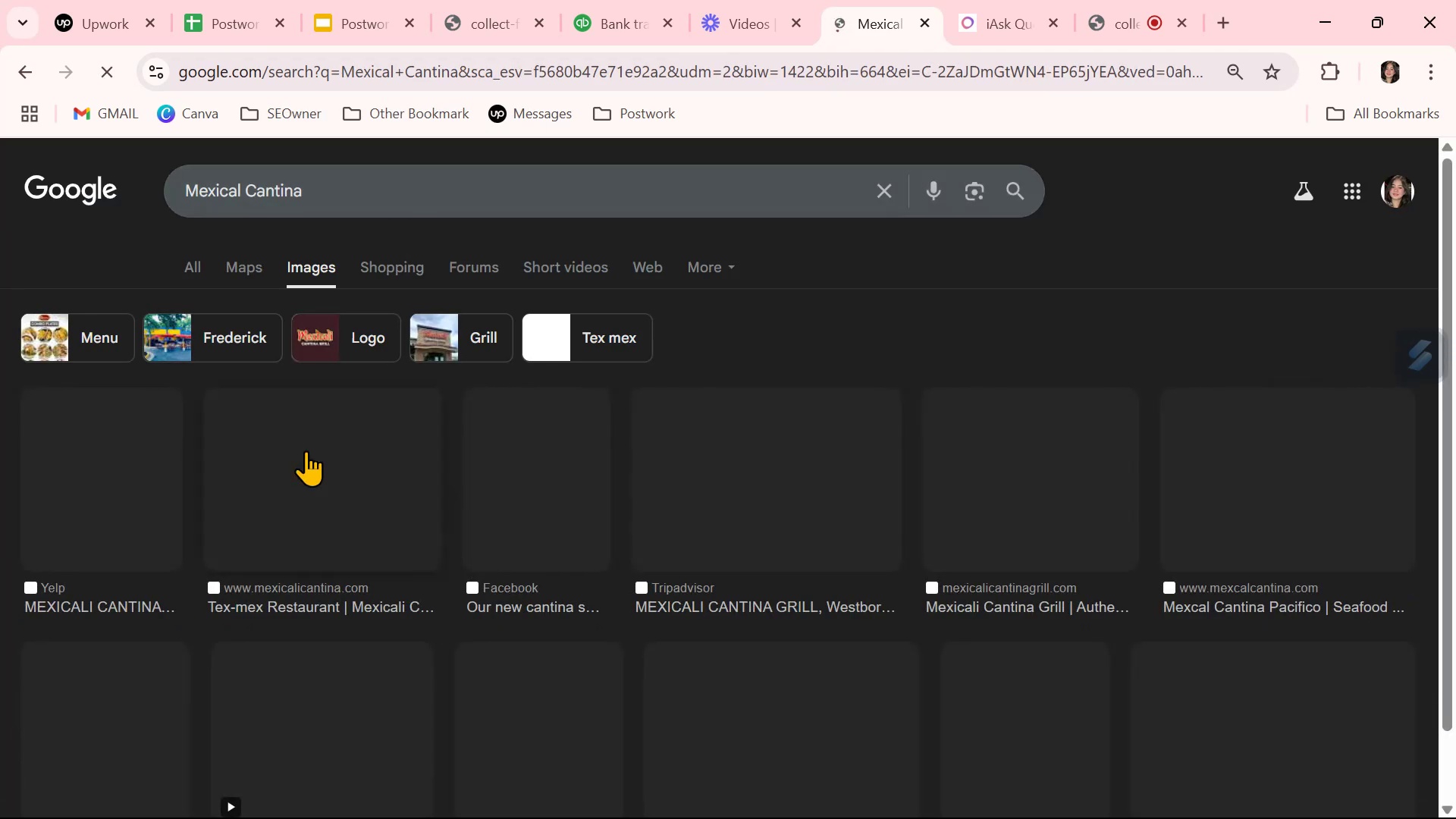 
scroll: coordinate [754, 553], scroll_direction: down, amount: 4.0
 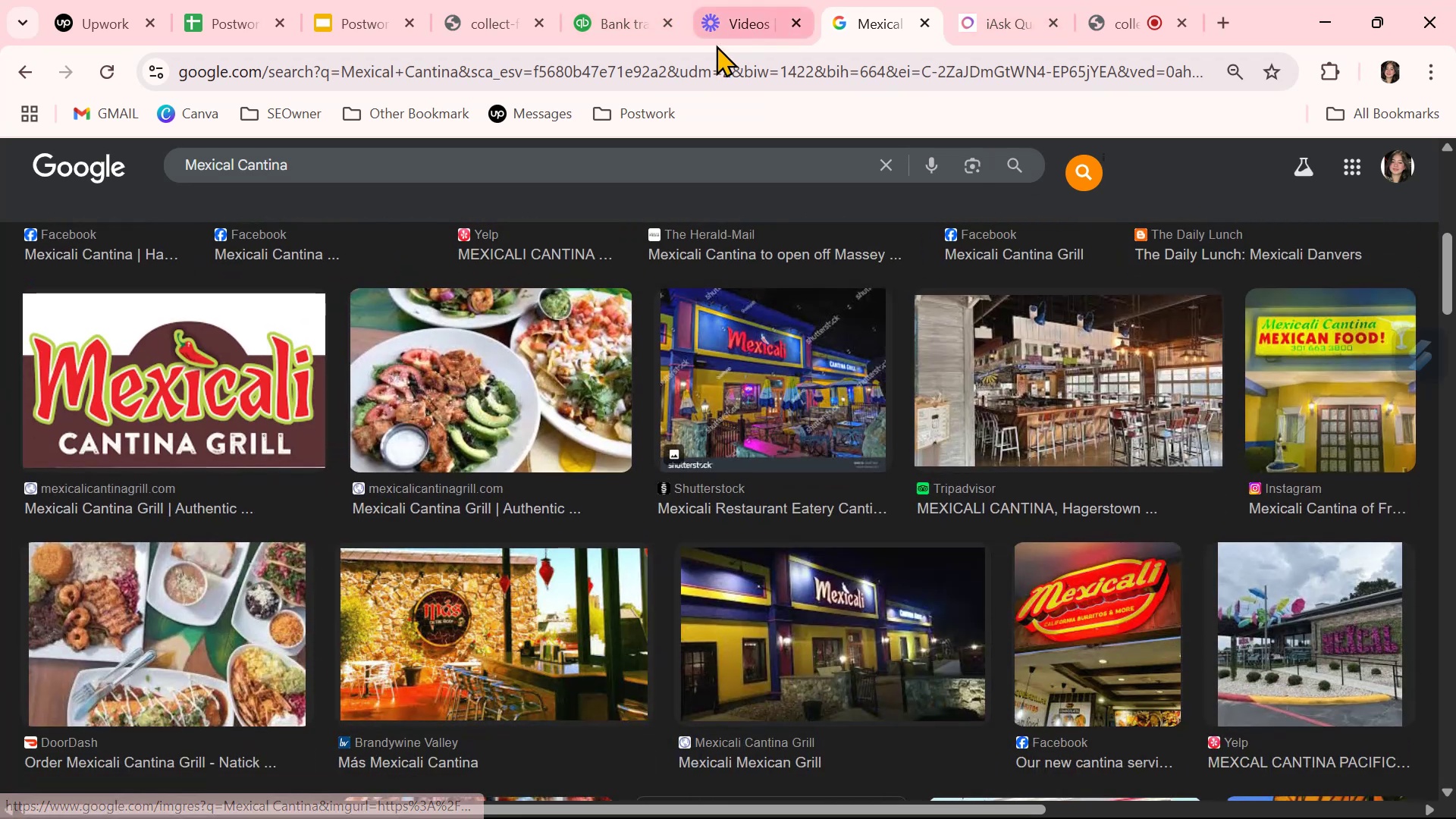 
left_click([613, 17])
 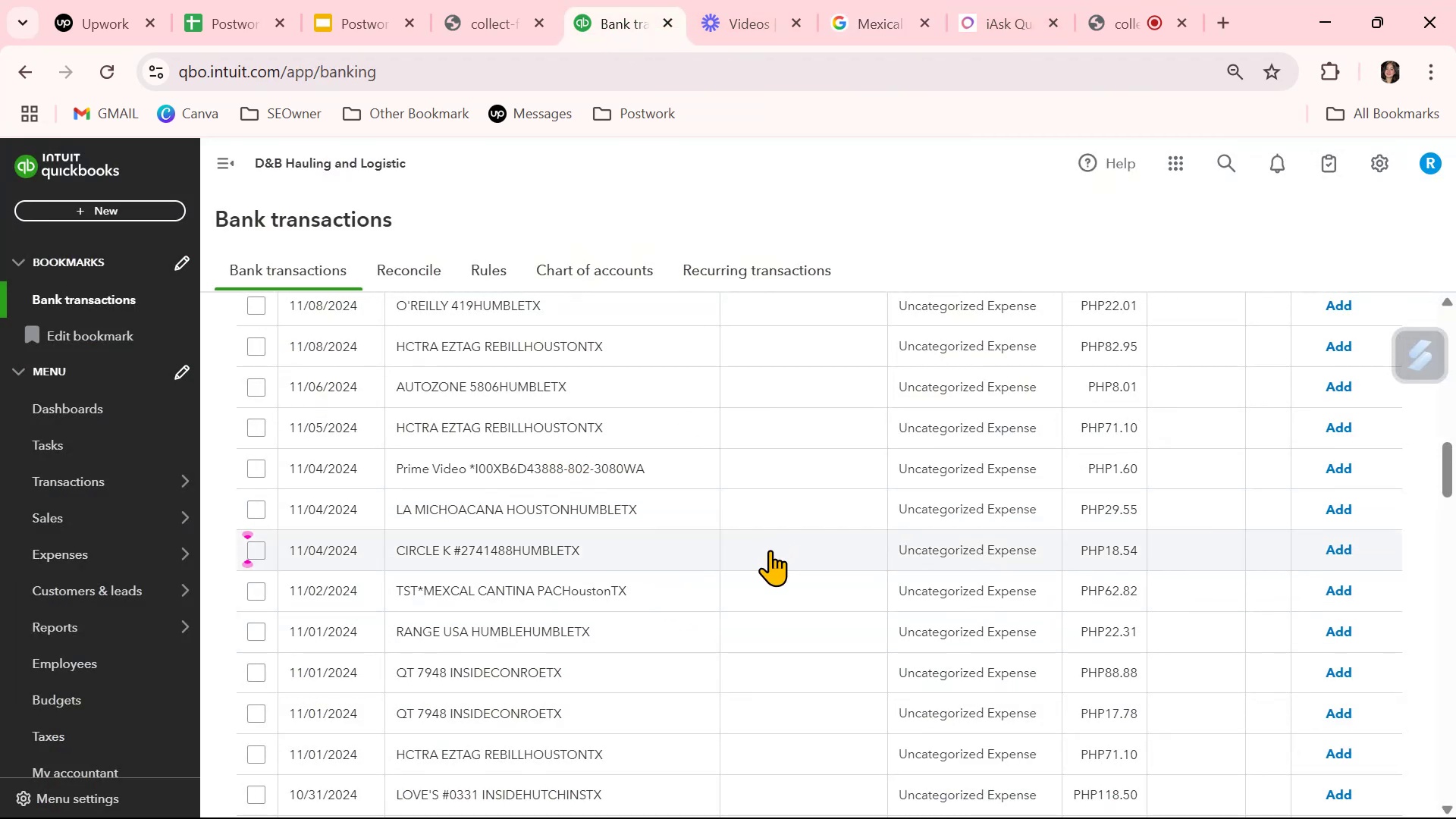 
wait(5.4)
 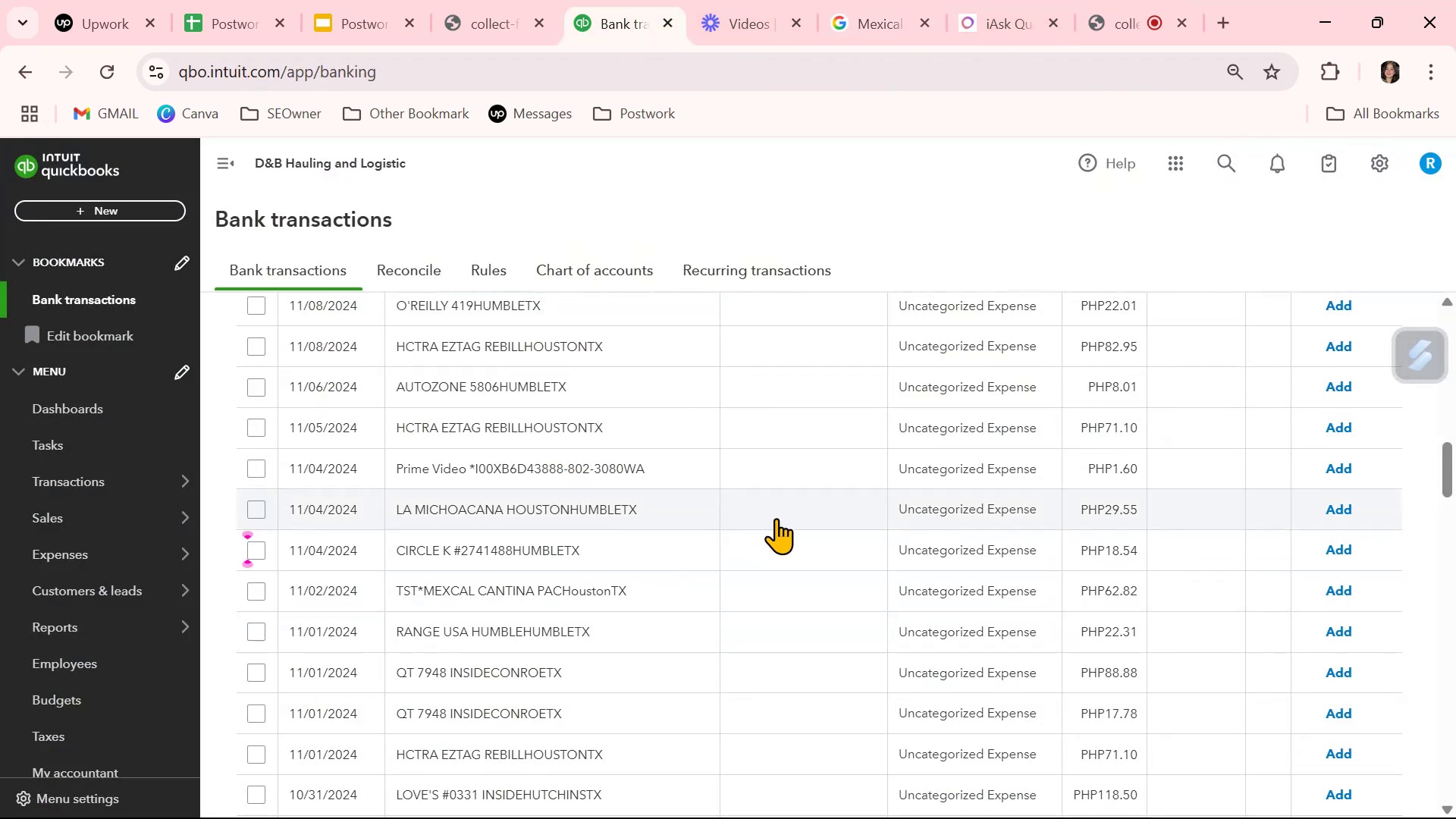 
left_click([761, 601])
 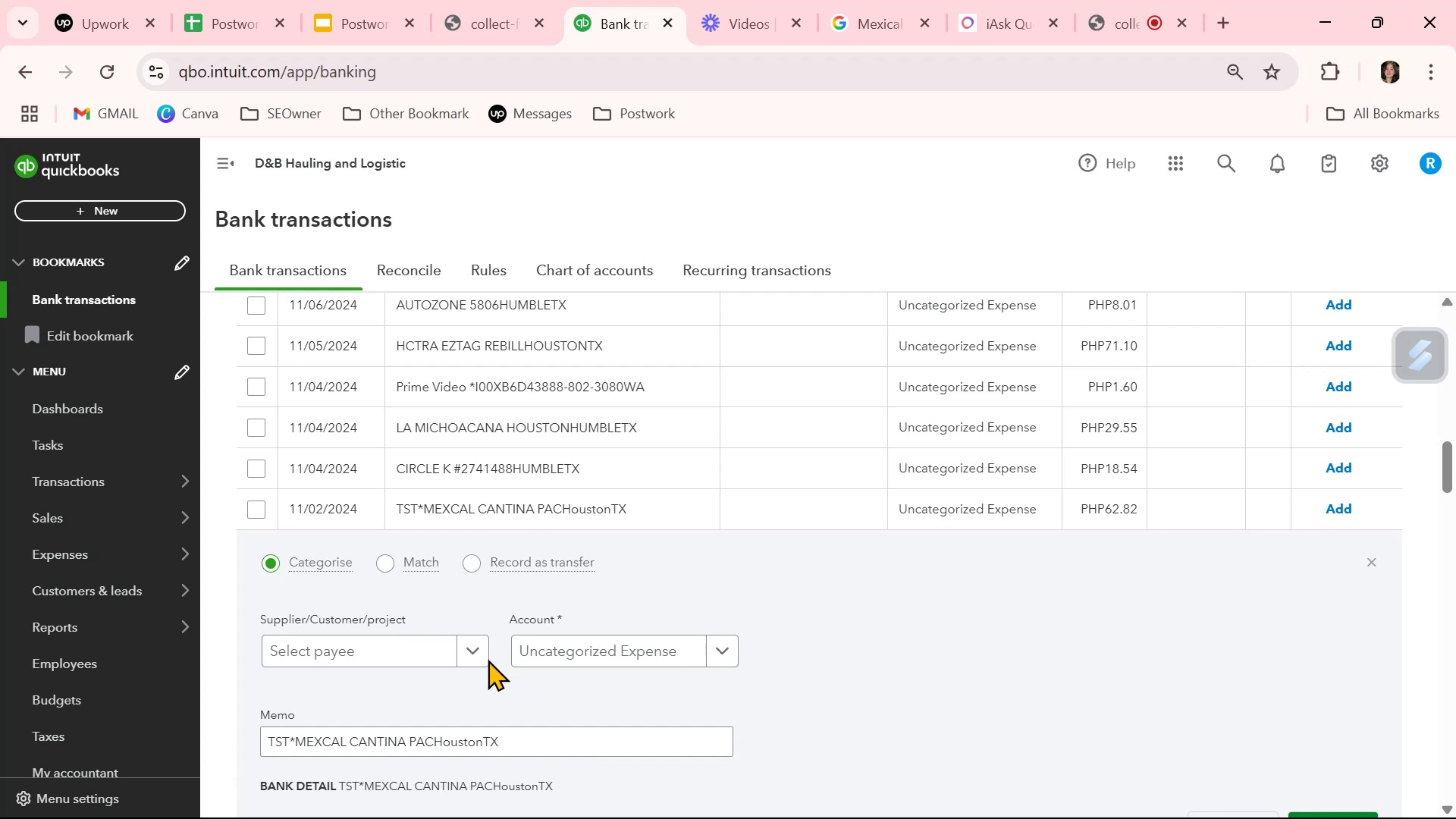 
left_click([422, 653])
 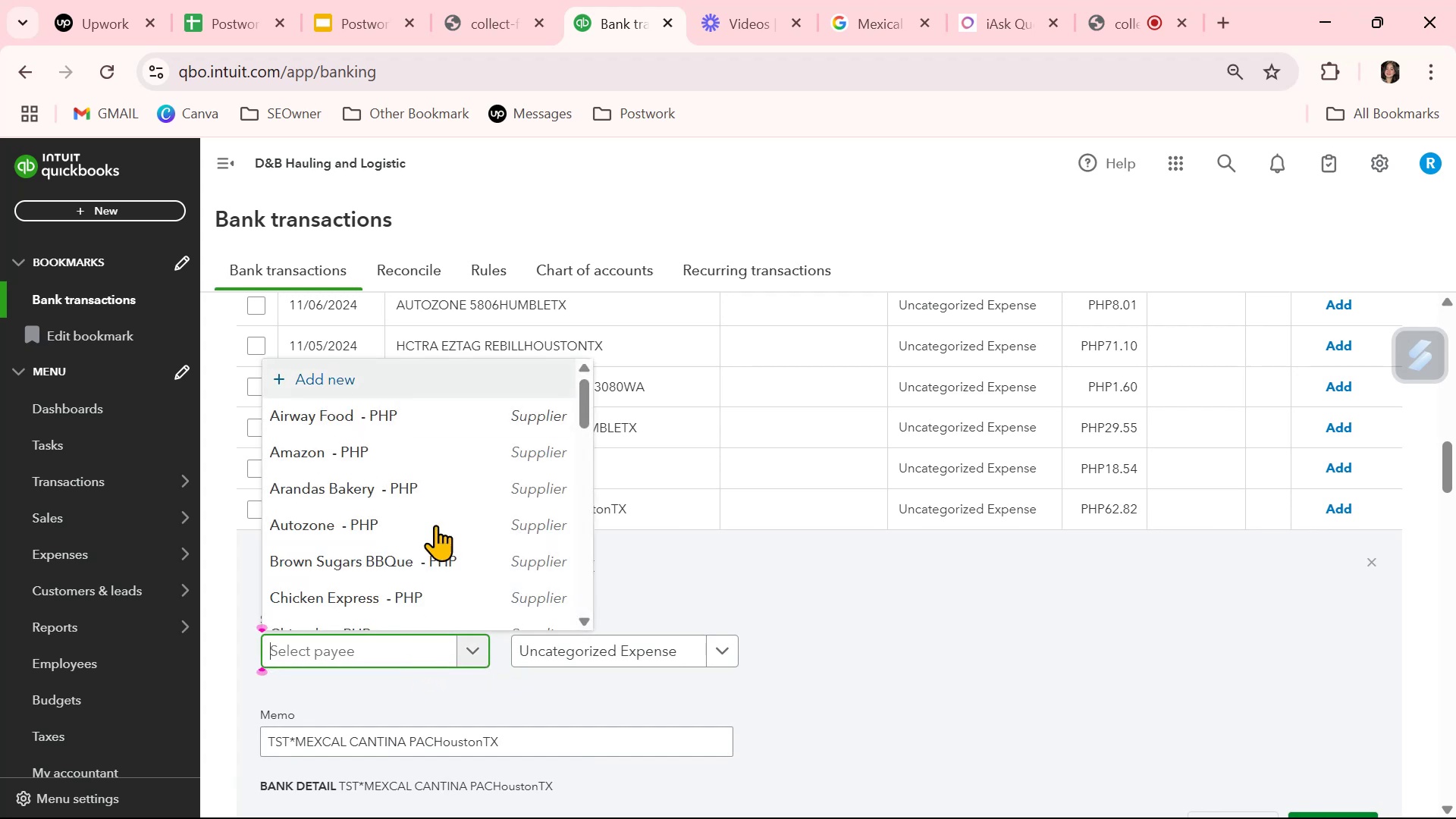 
left_click([598, 651])
 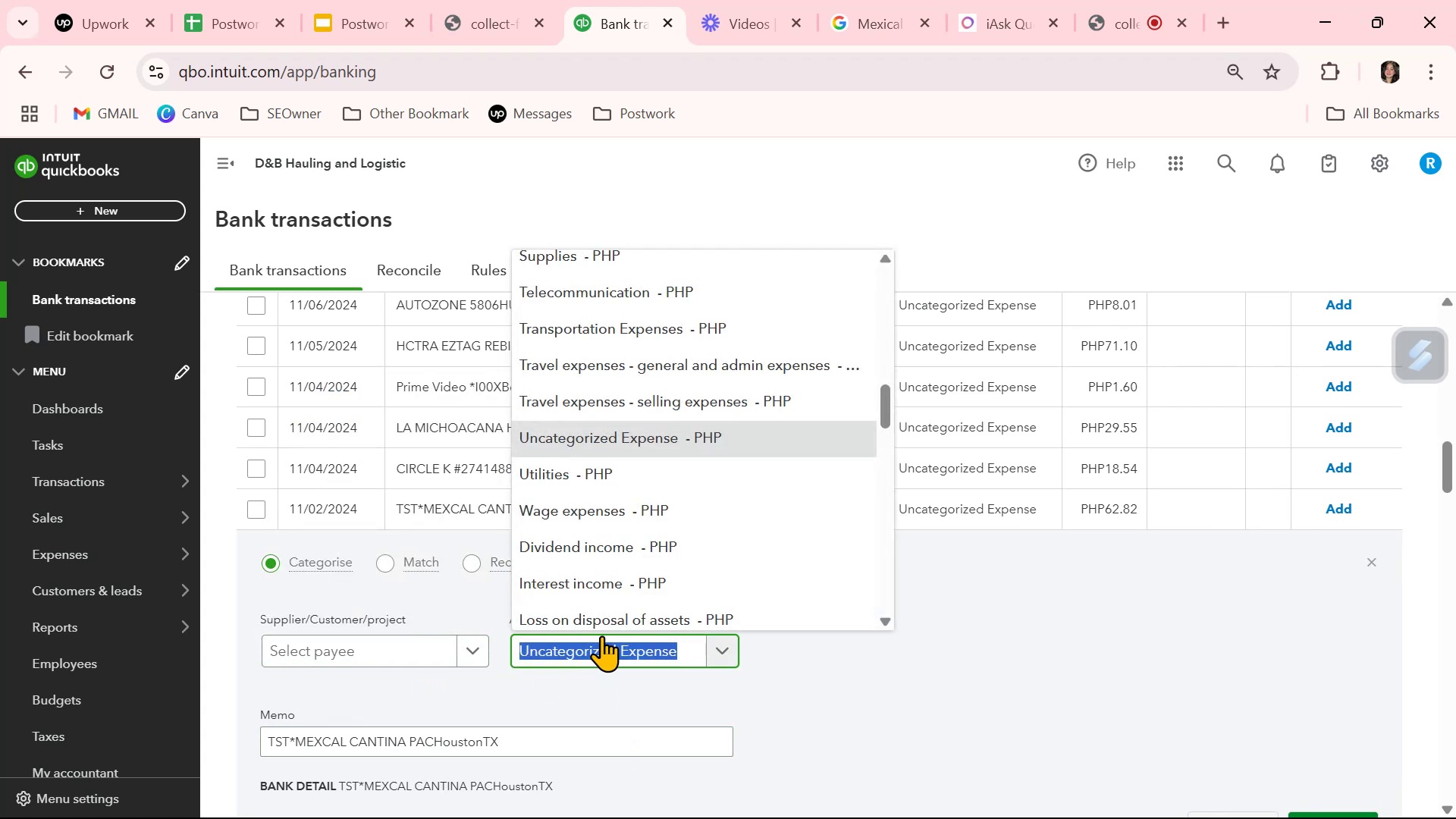 
type(meal)
 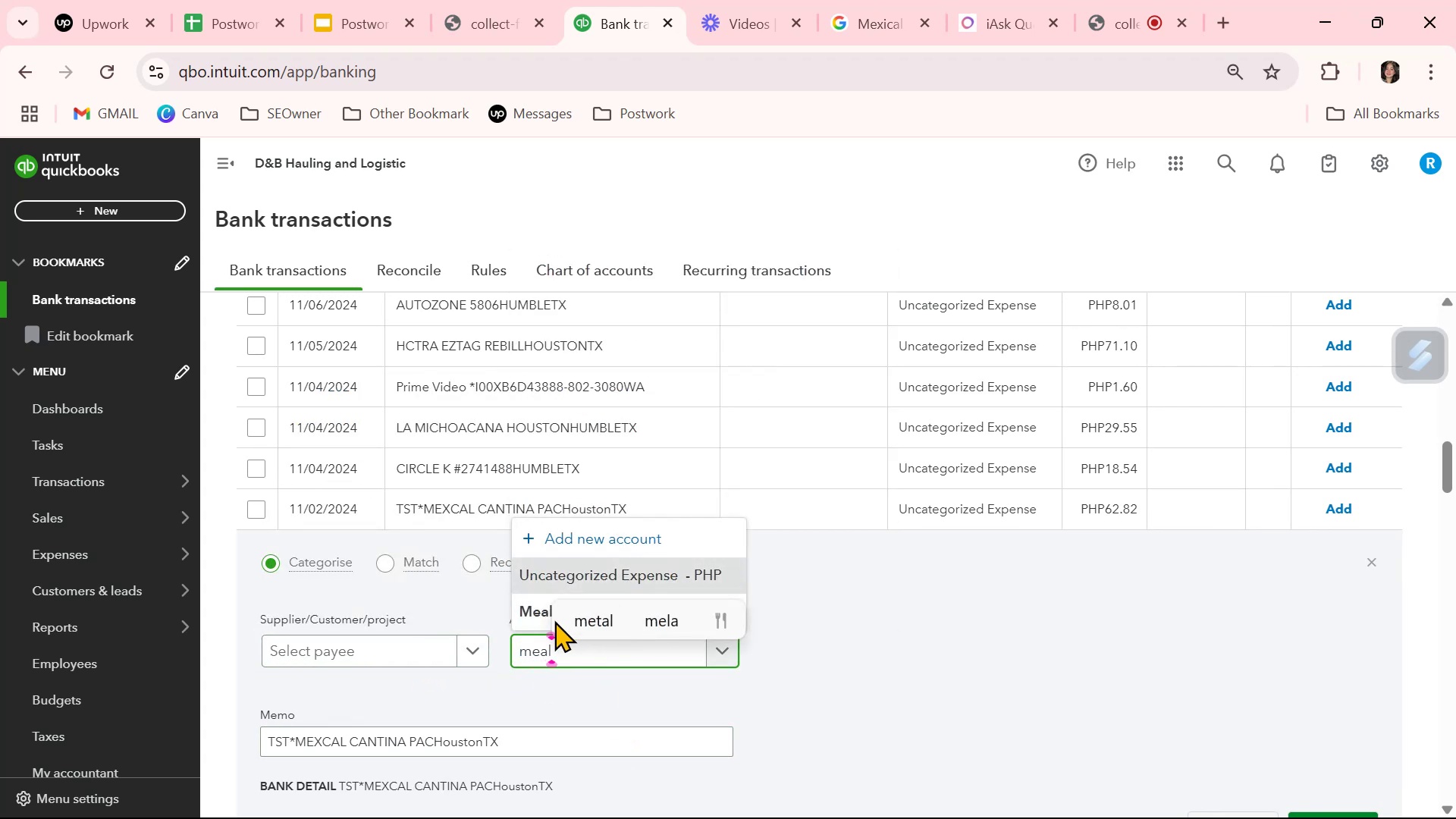 
left_click([528, 610])
 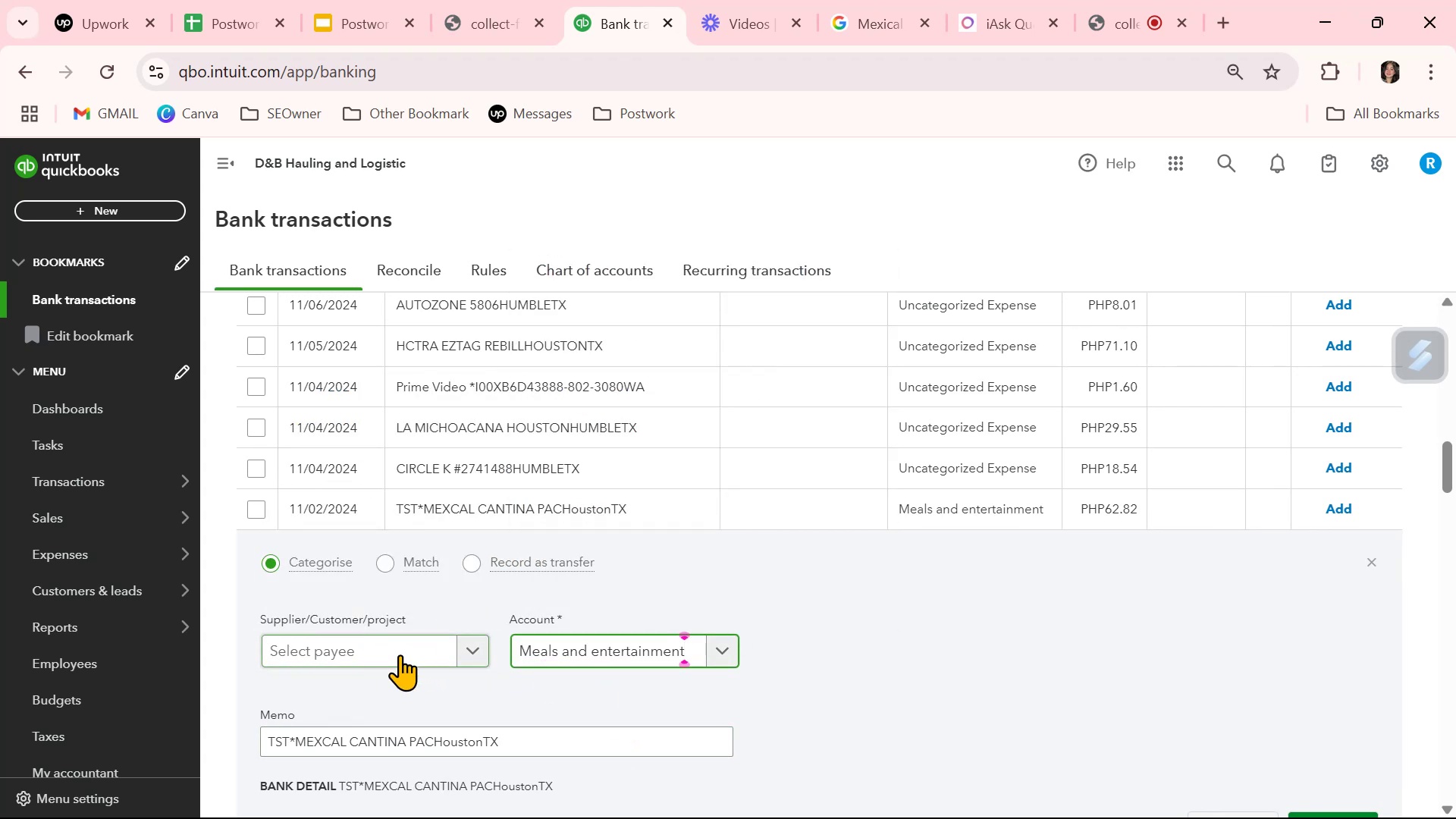 
left_click([1009, 644])
 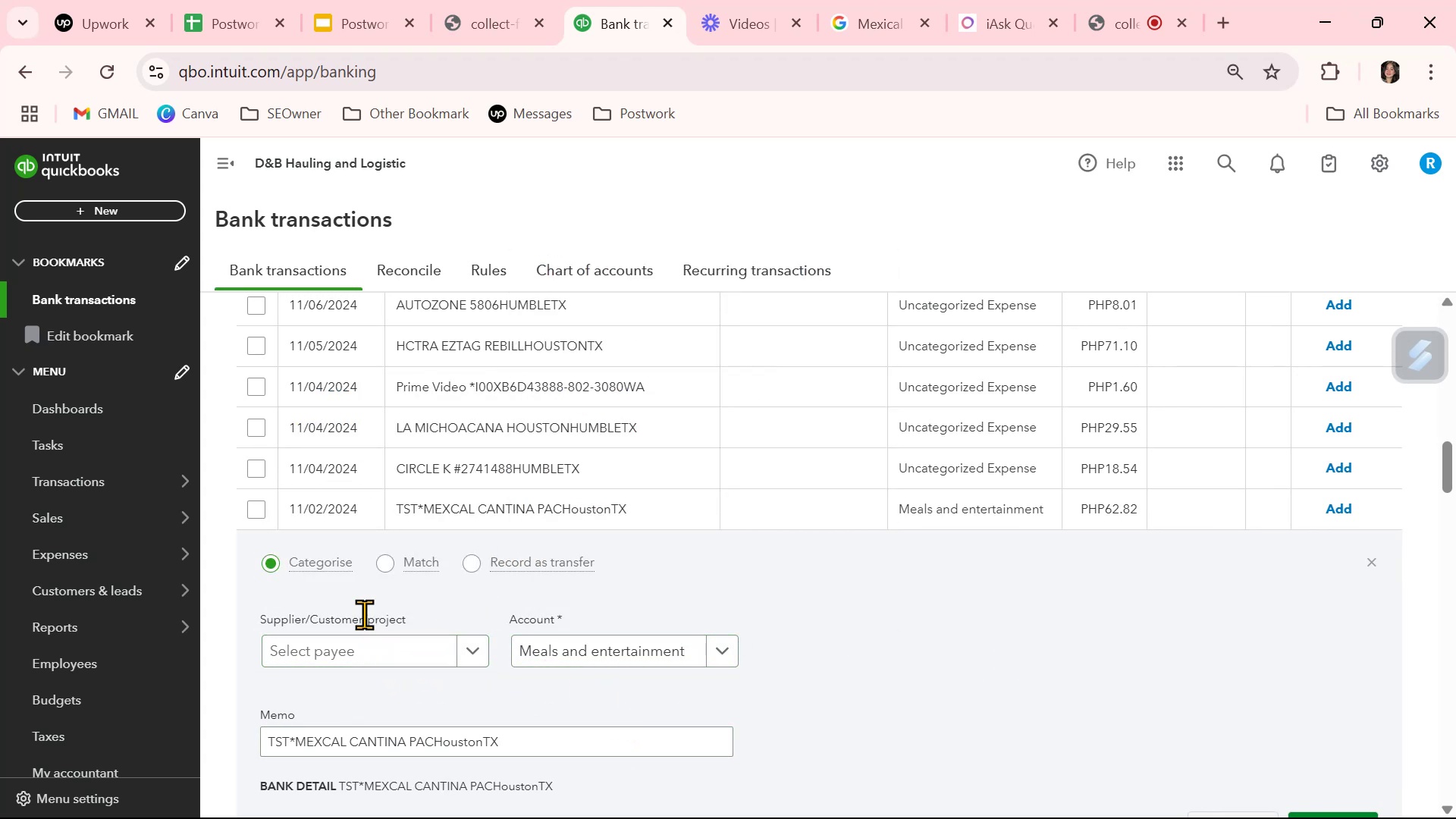 
left_click([363, 649])
 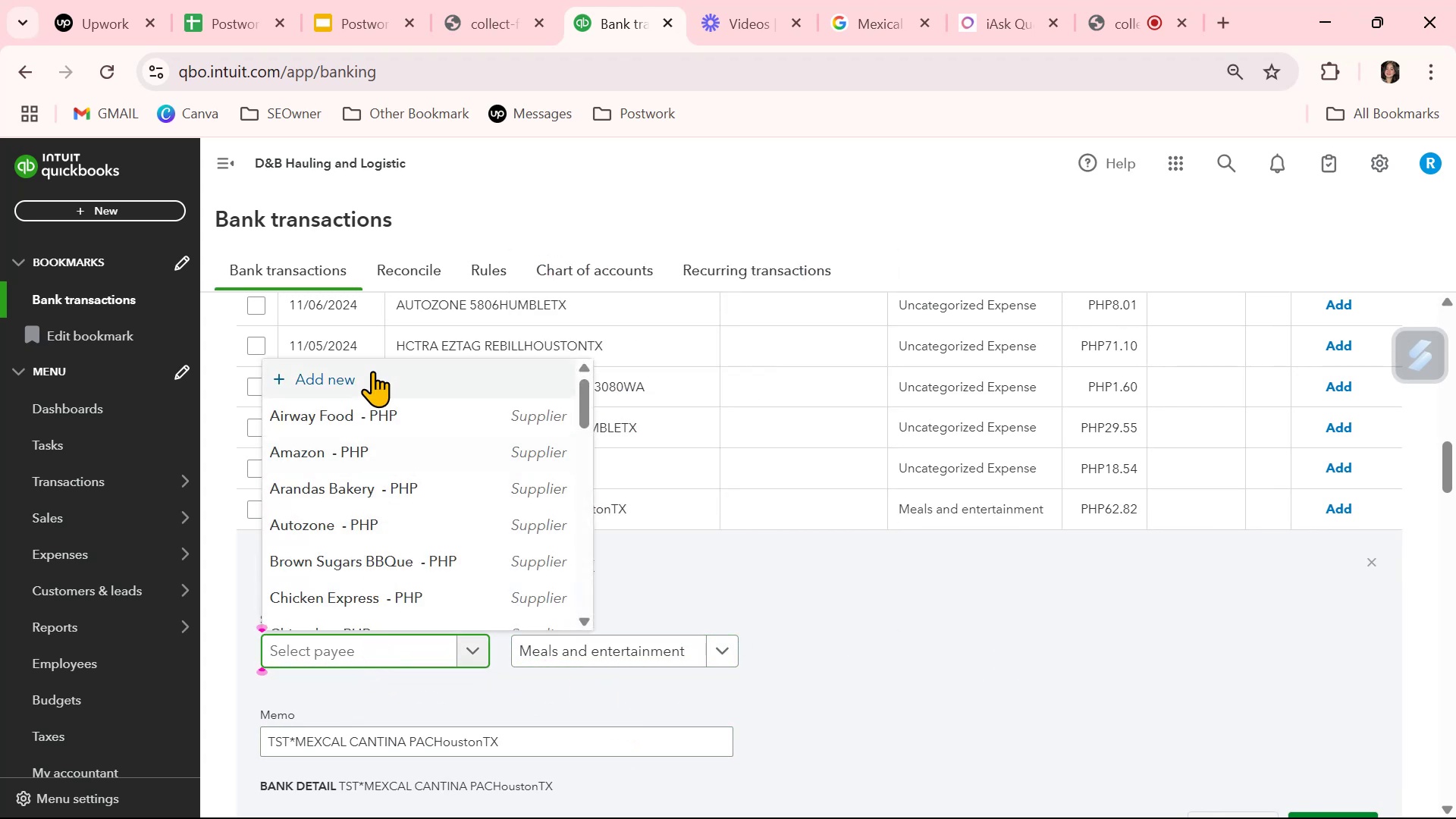 
left_click([339, 380])
 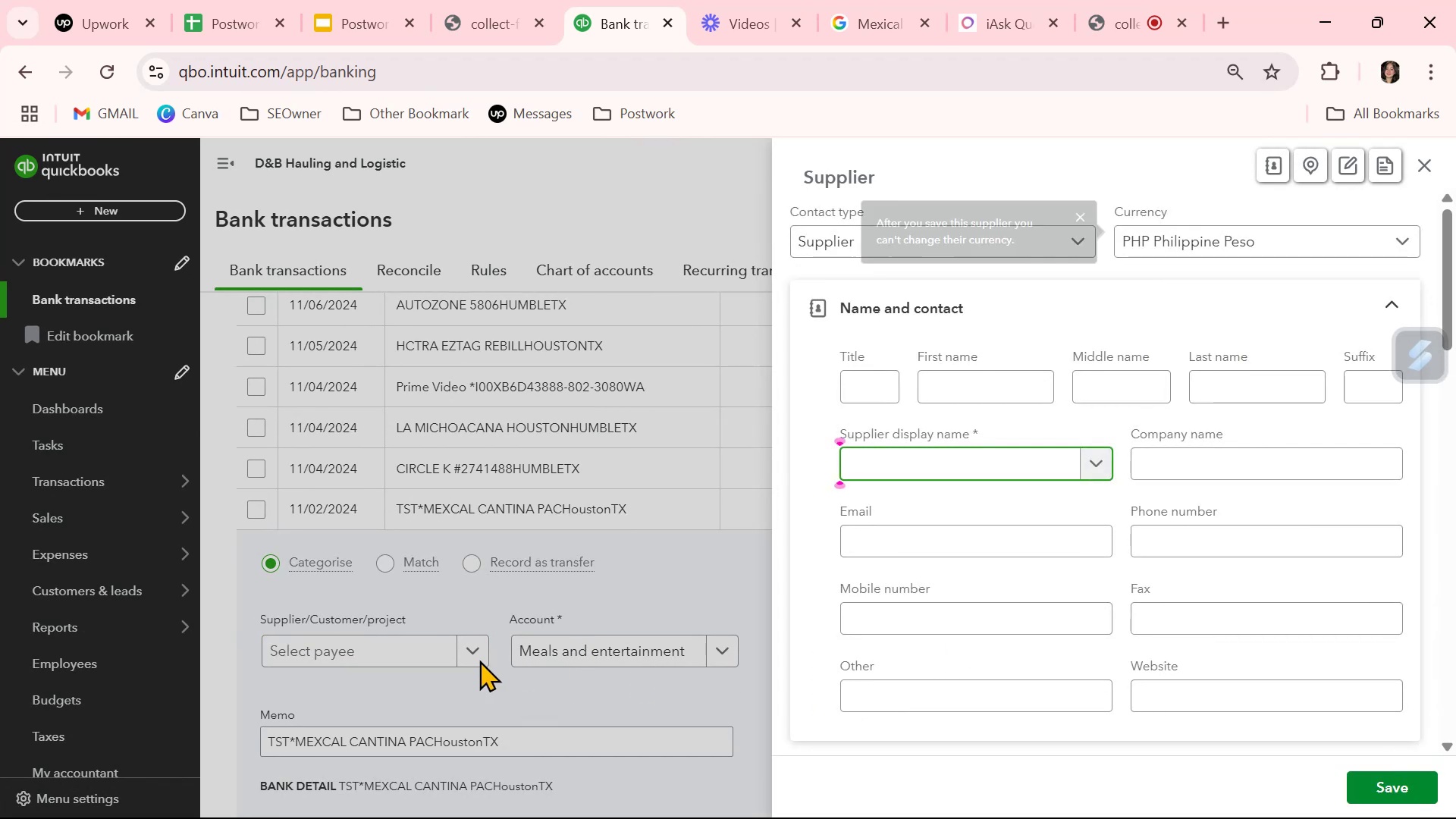 
left_click([441, 655])
 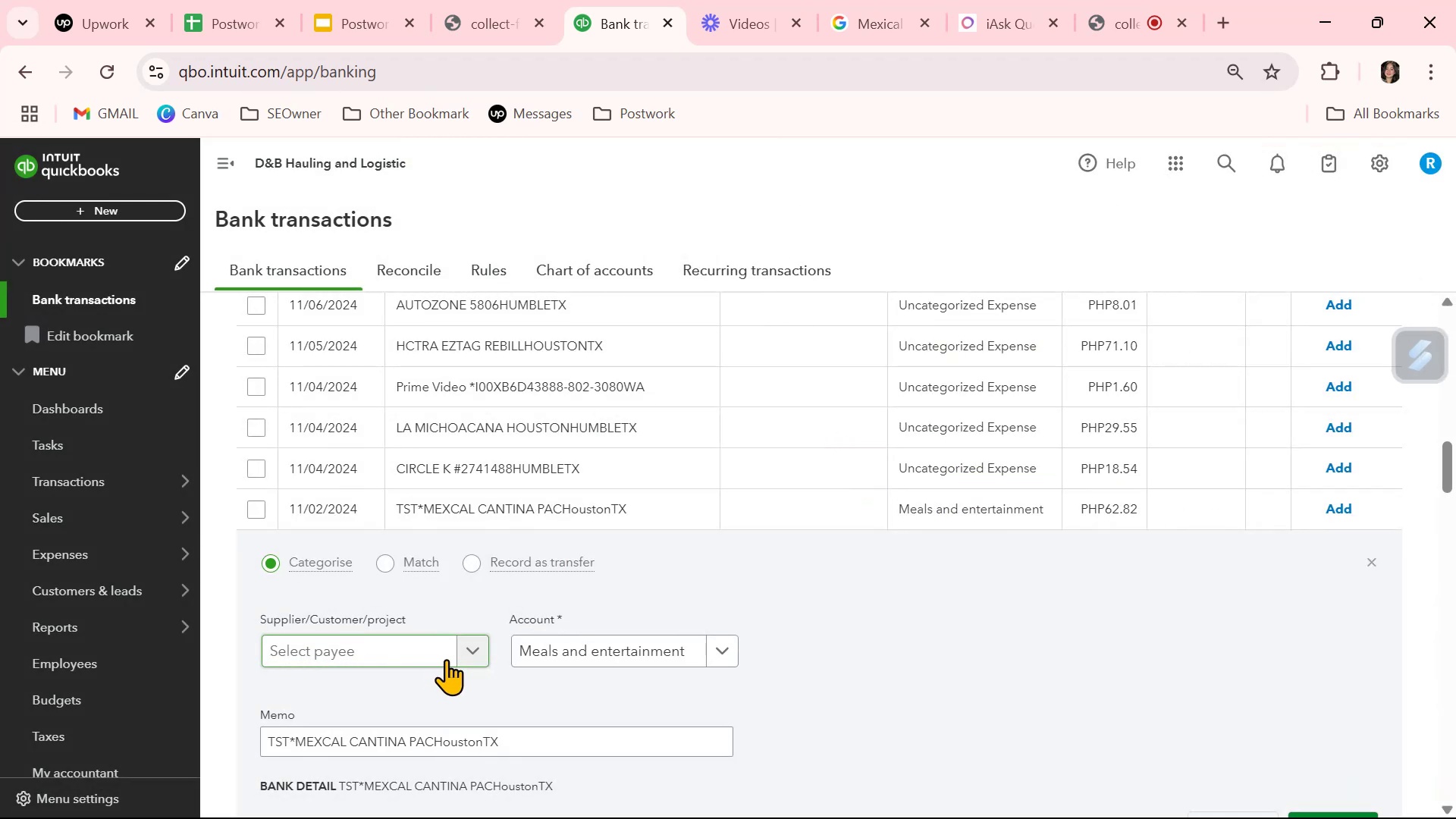 
left_click([429, 655])
 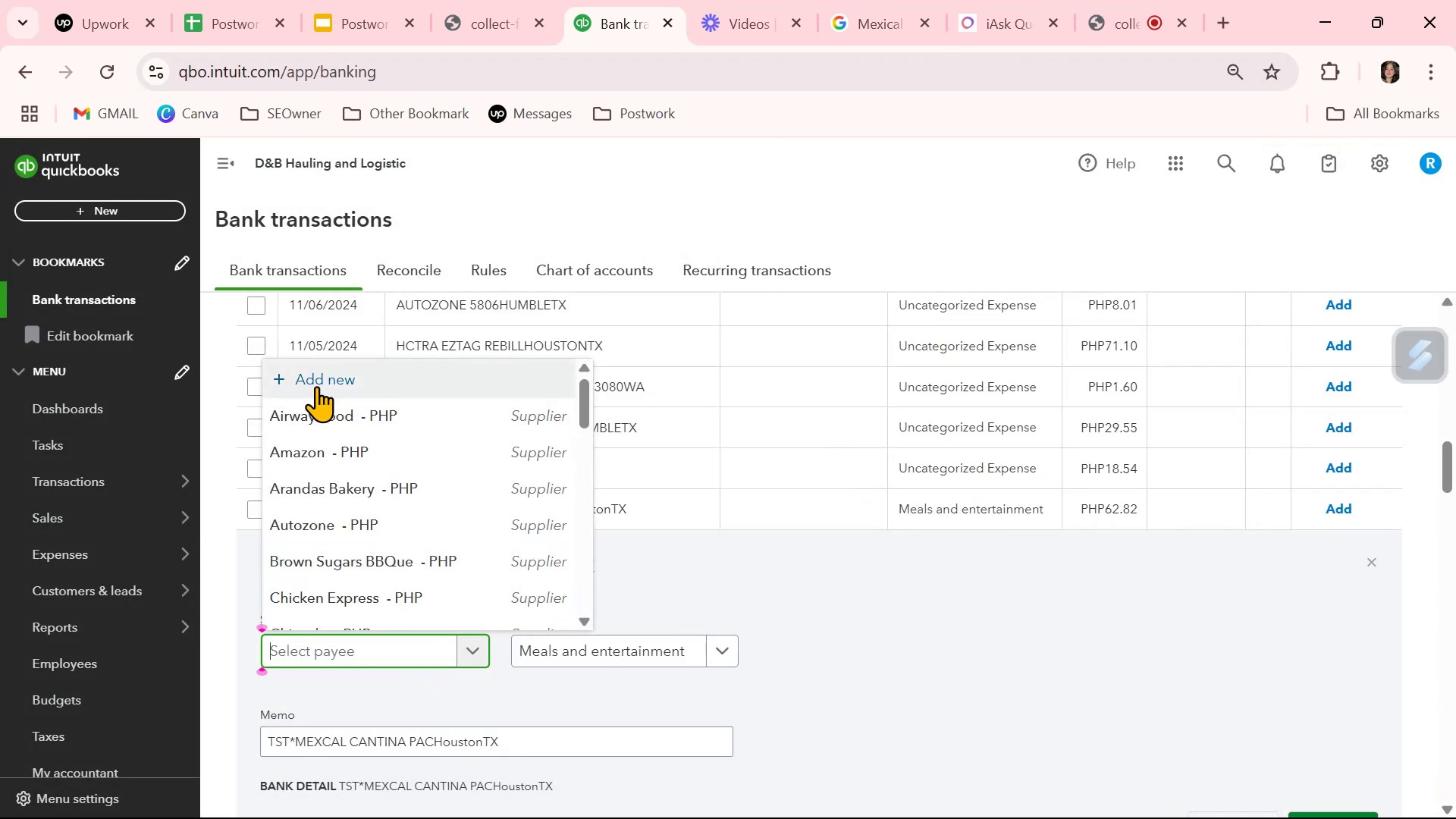 
left_click([316, 386])
 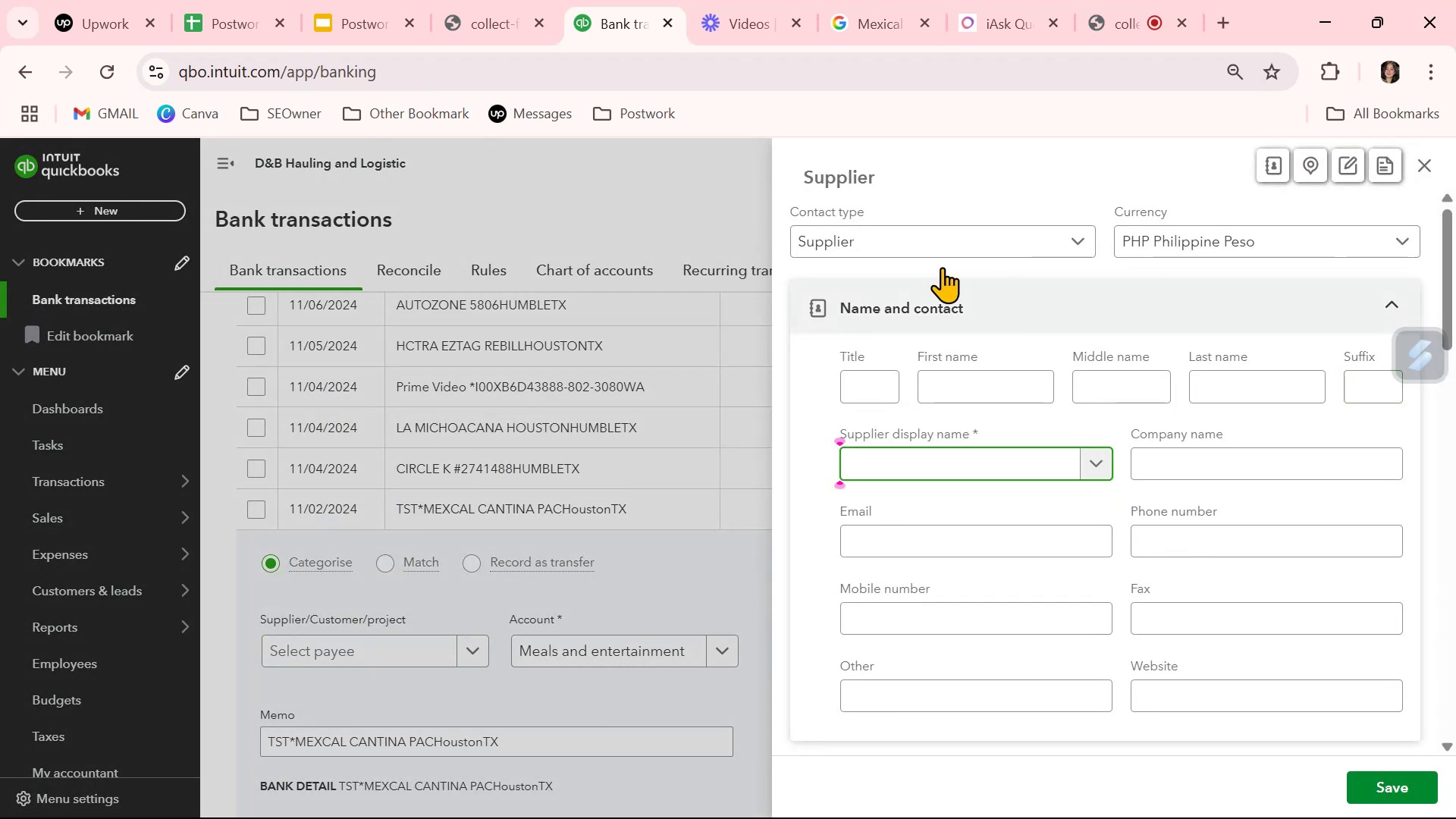 
key(Control+ControlLeft)
 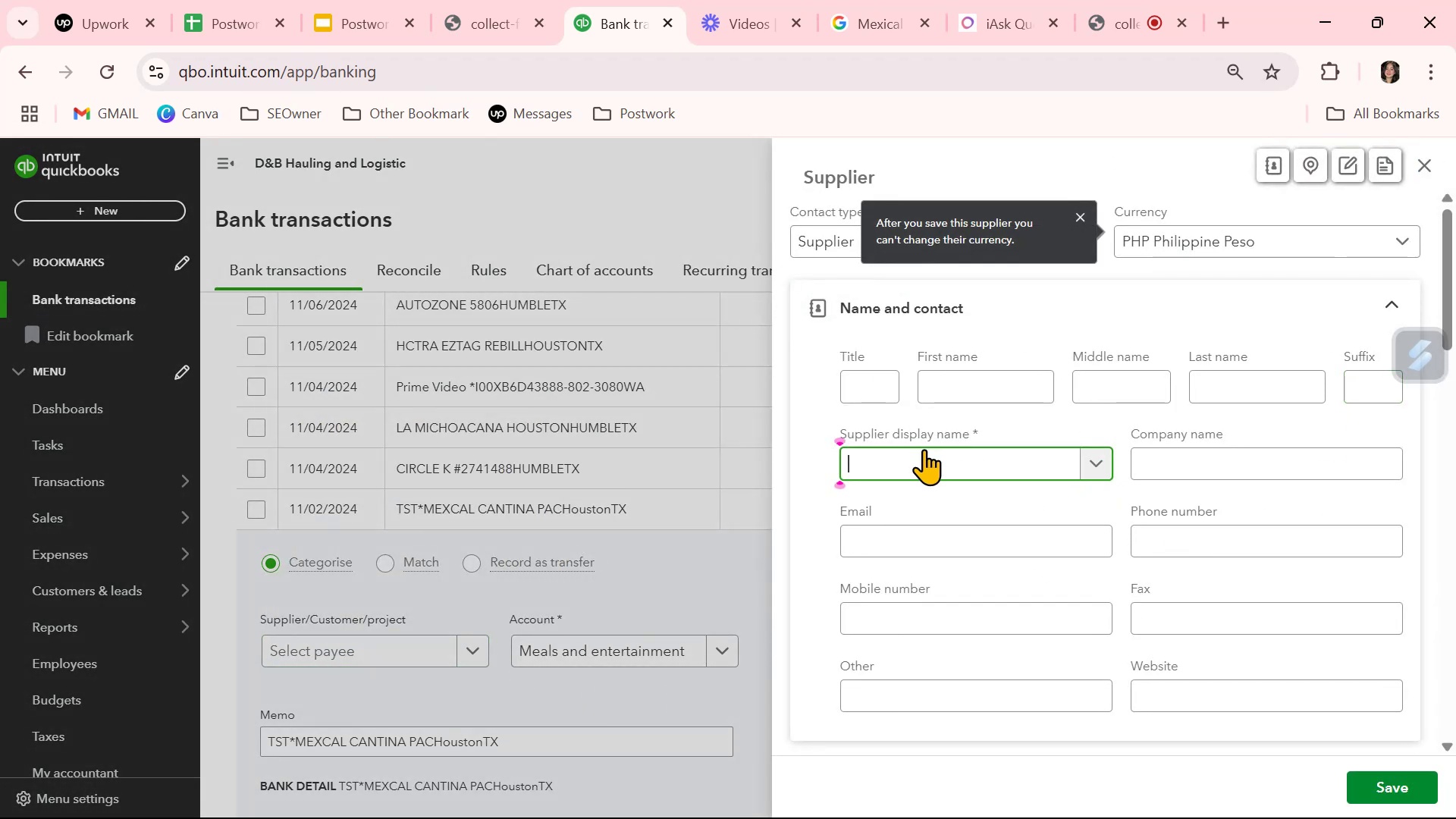 
key(Control+V)
 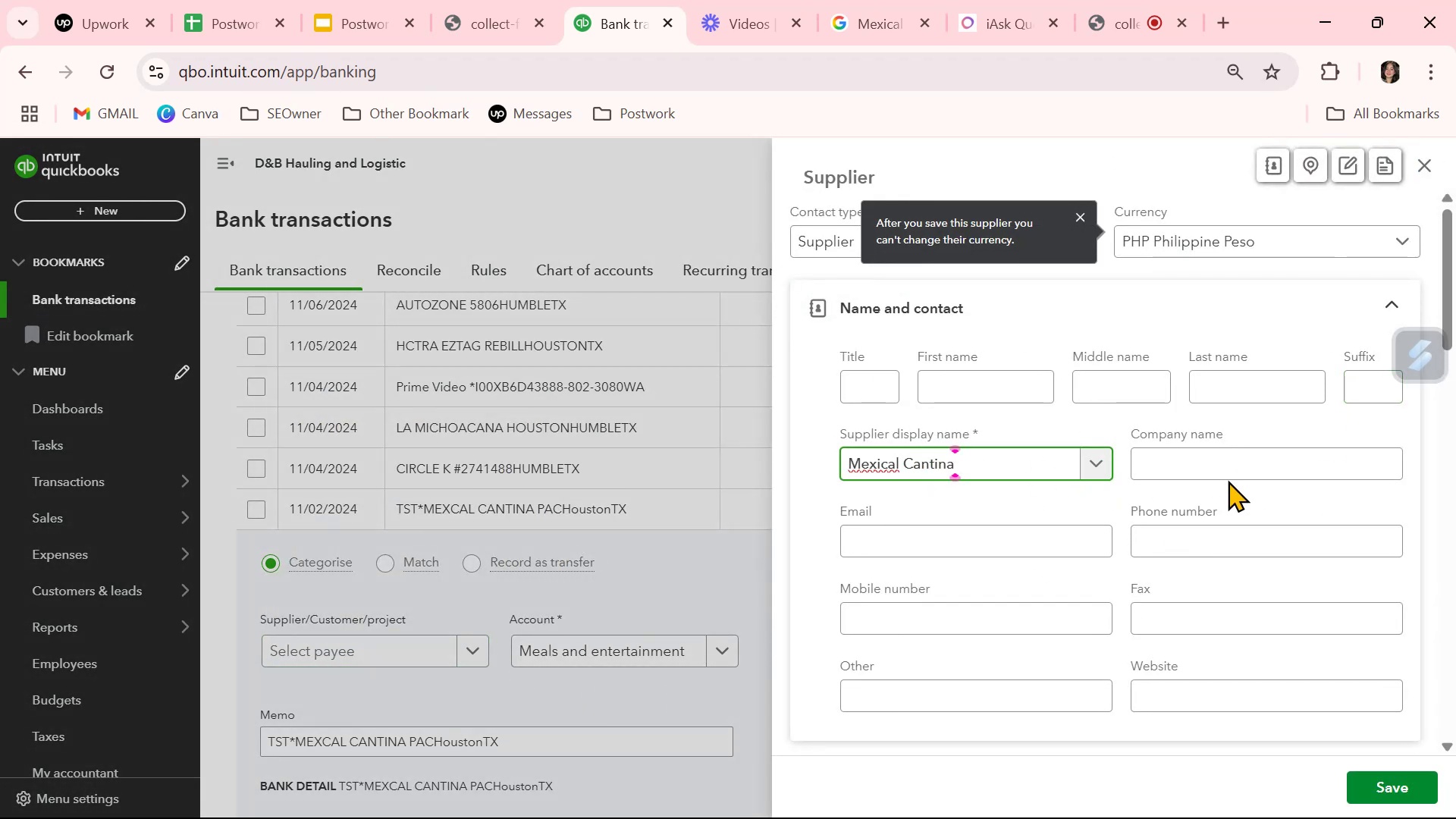 
left_click([1221, 459])
 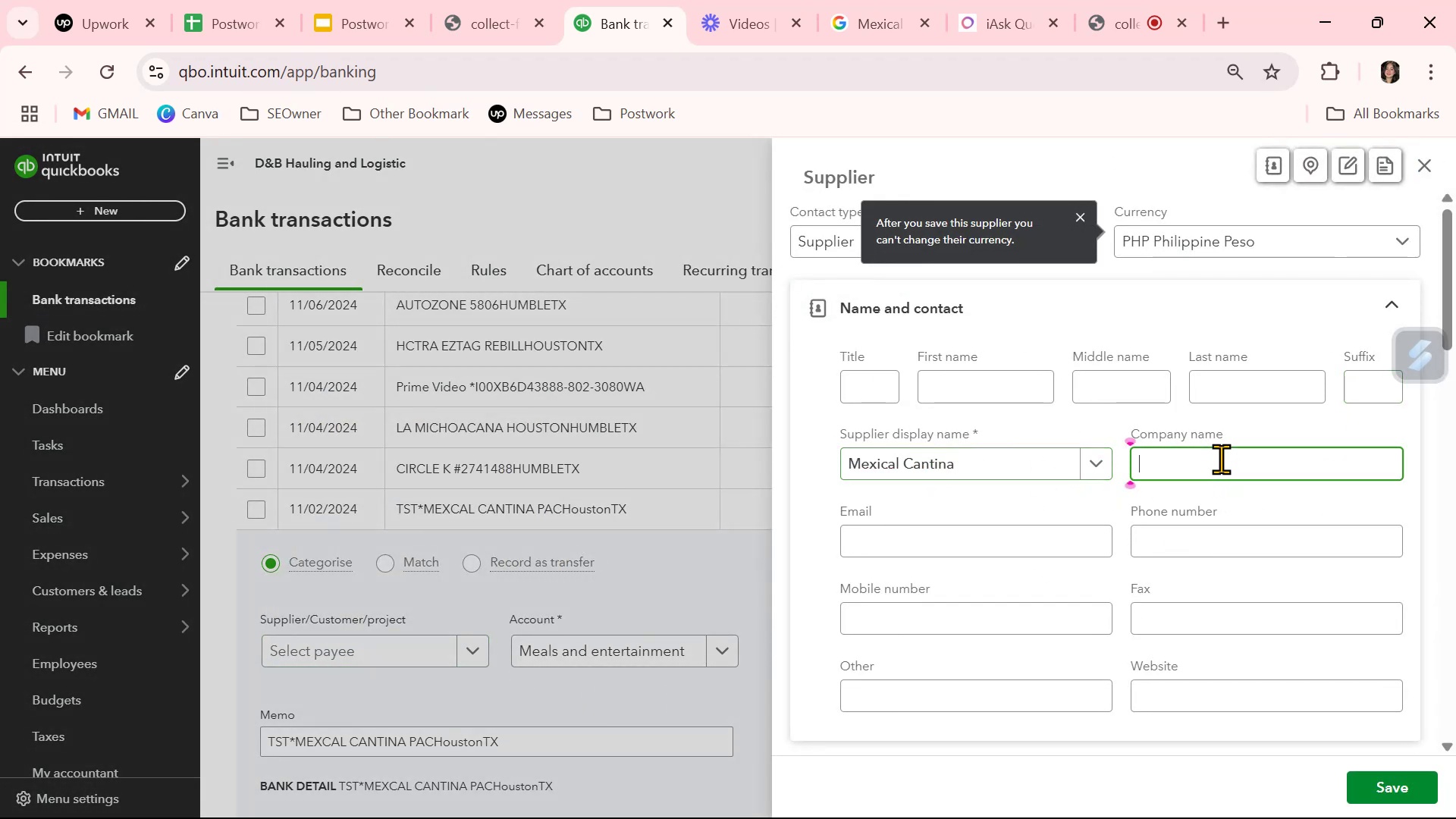 
key(Control+ControlLeft)
 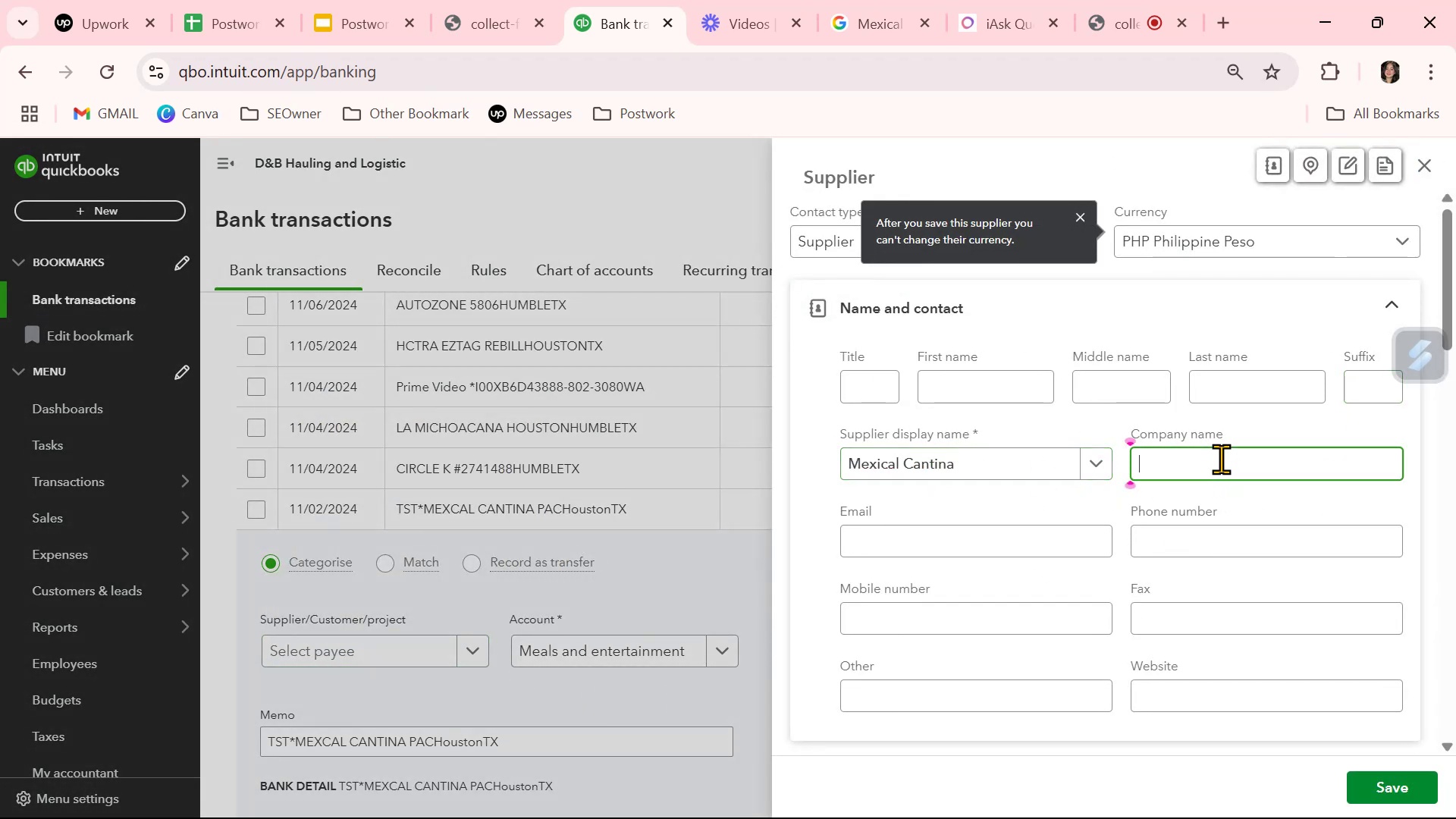 
key(Control+V)
 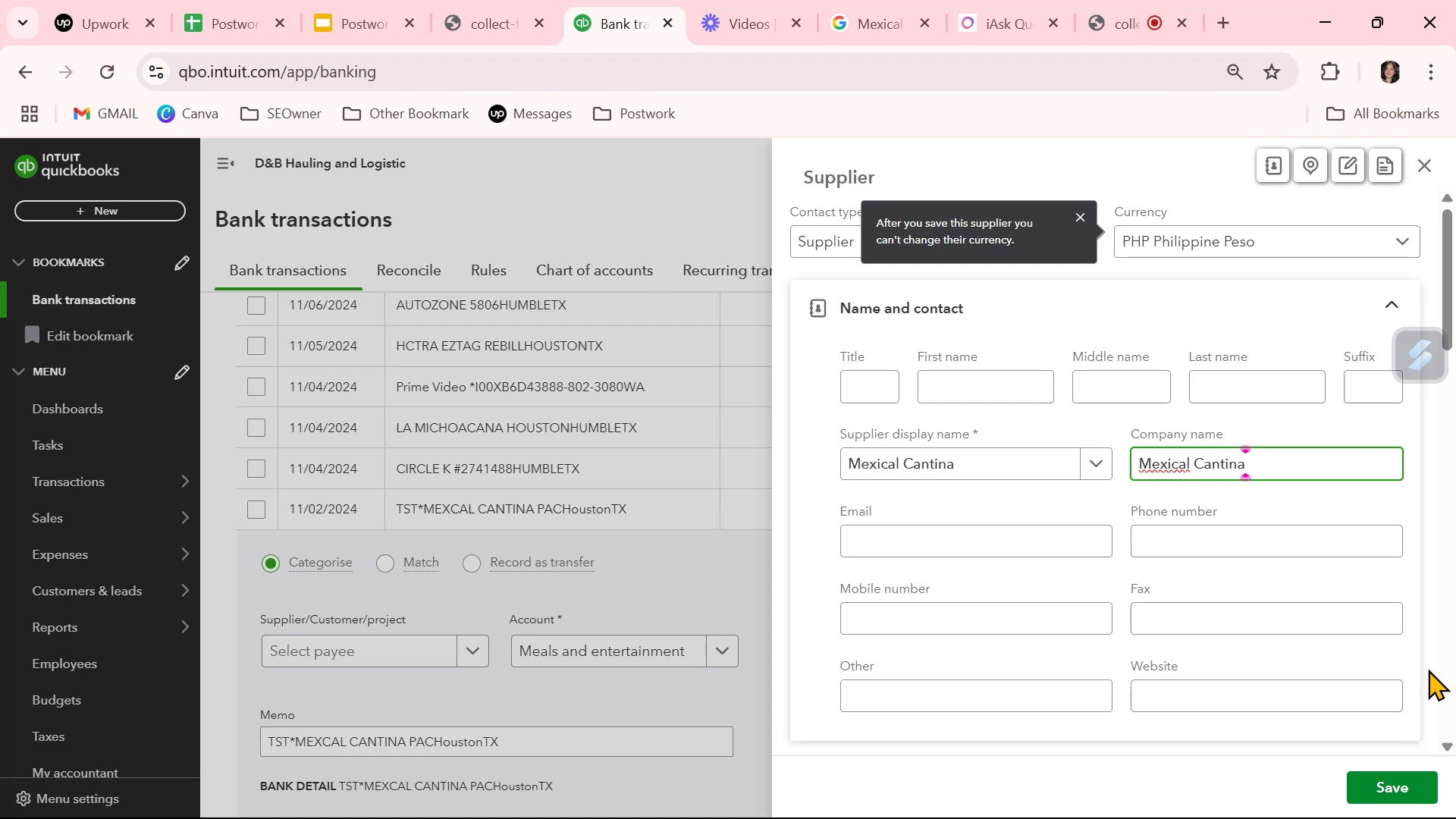 
left_click([1414, 639])
 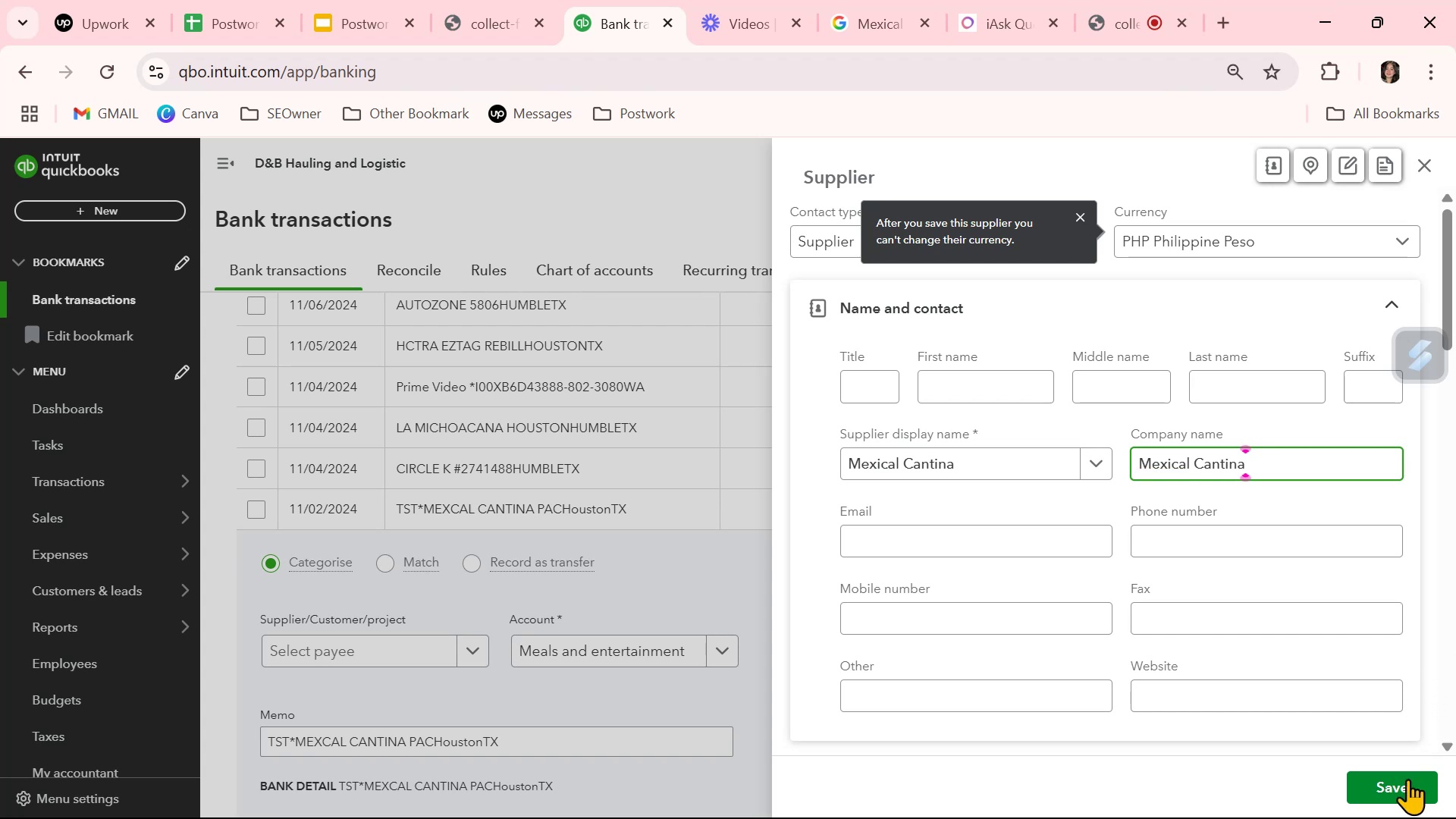 
left_click([1405, 789])
 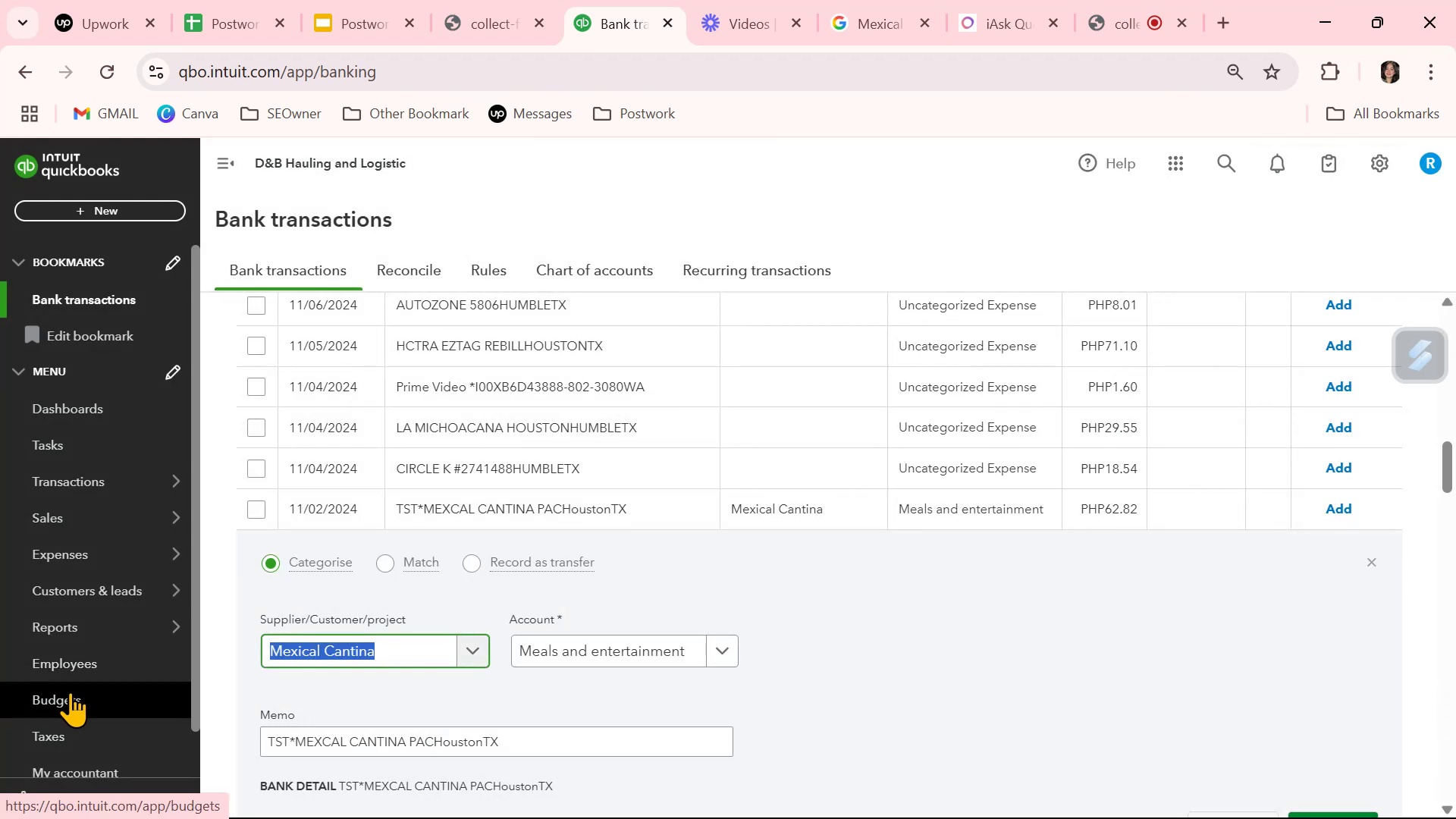 
left_click([463, 707])
 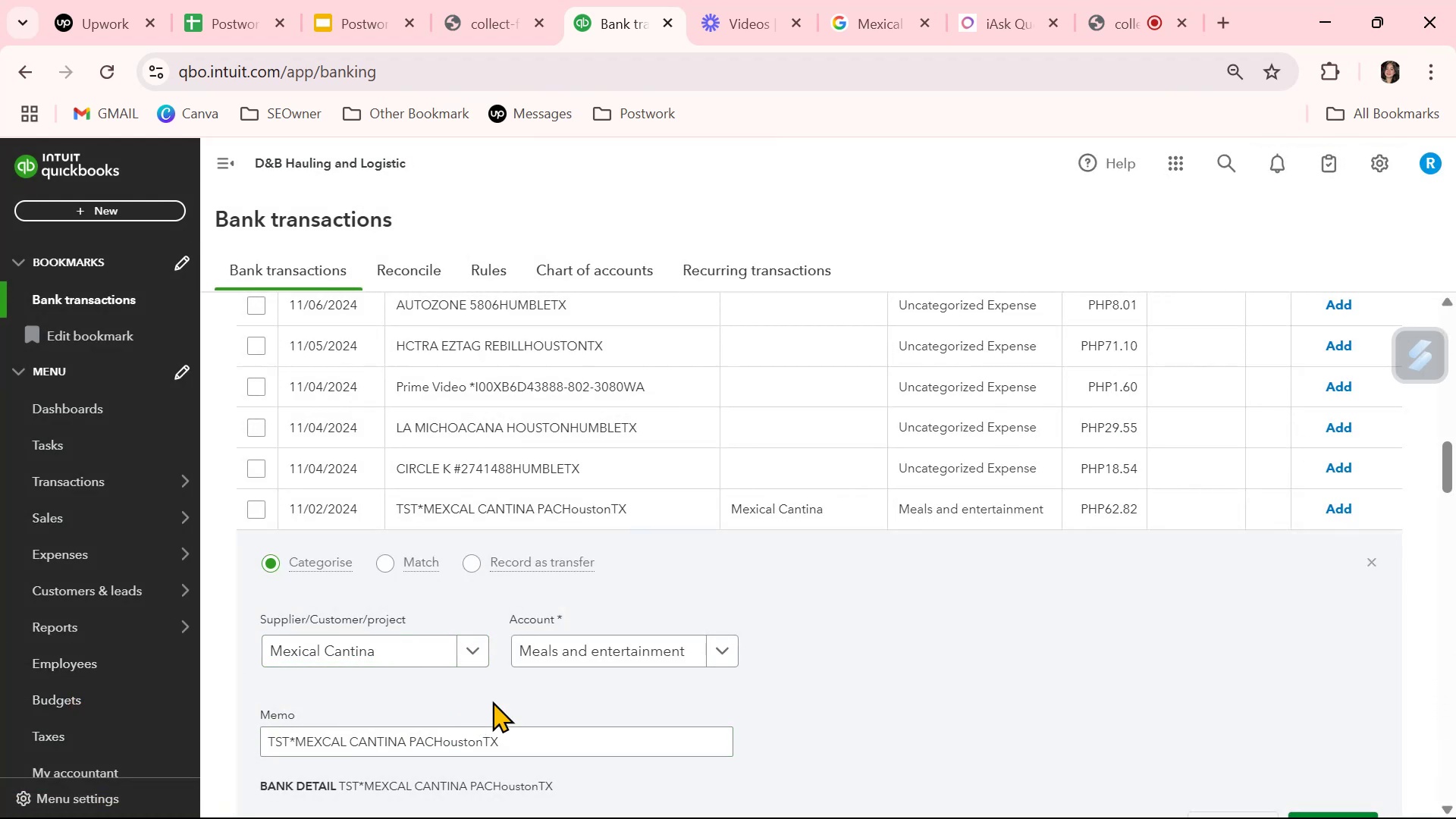 
scroll: coordinate [608, 693], scroll_direction: down, amount: 1.0
 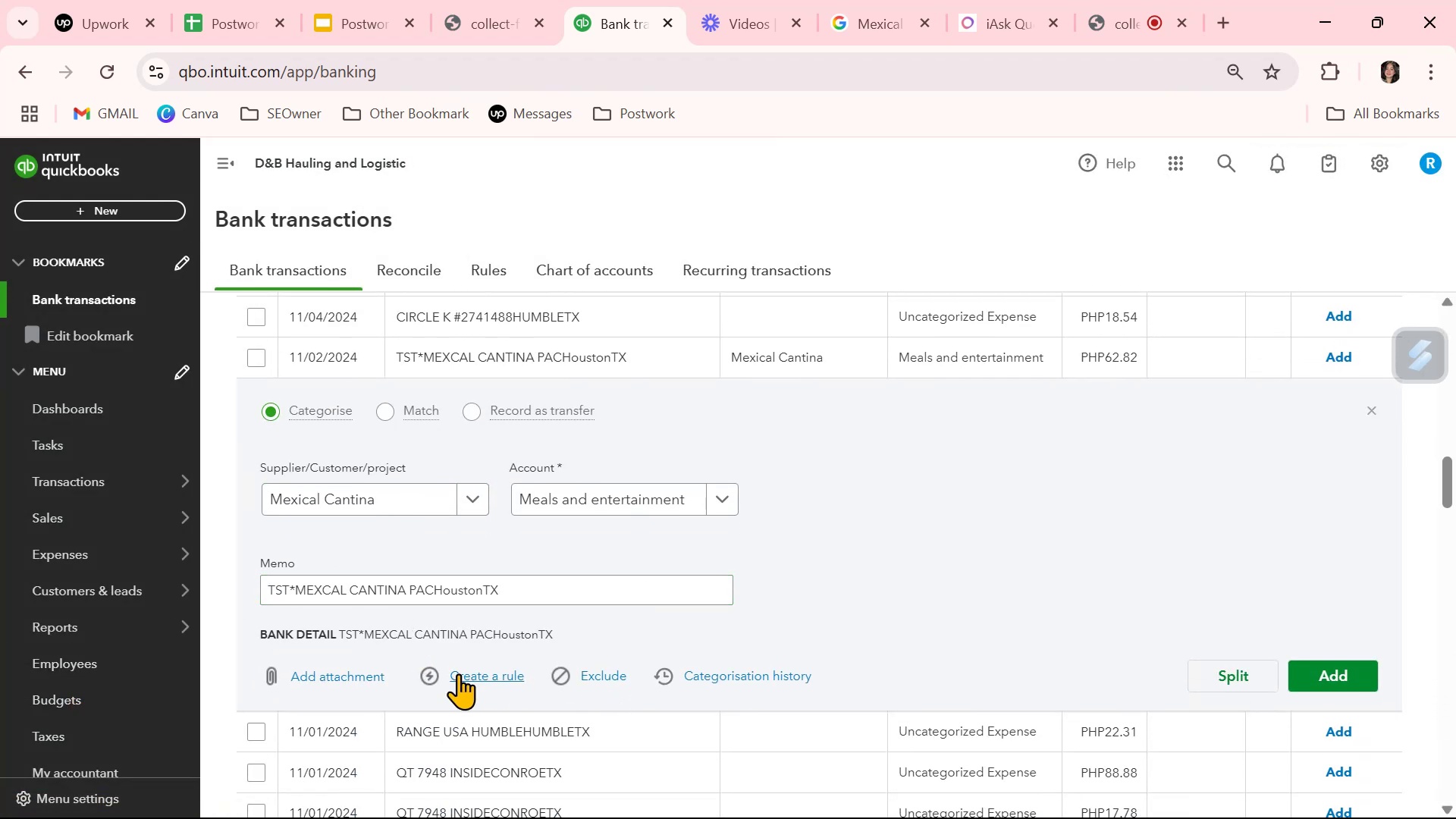 
left_click([466, 679])
 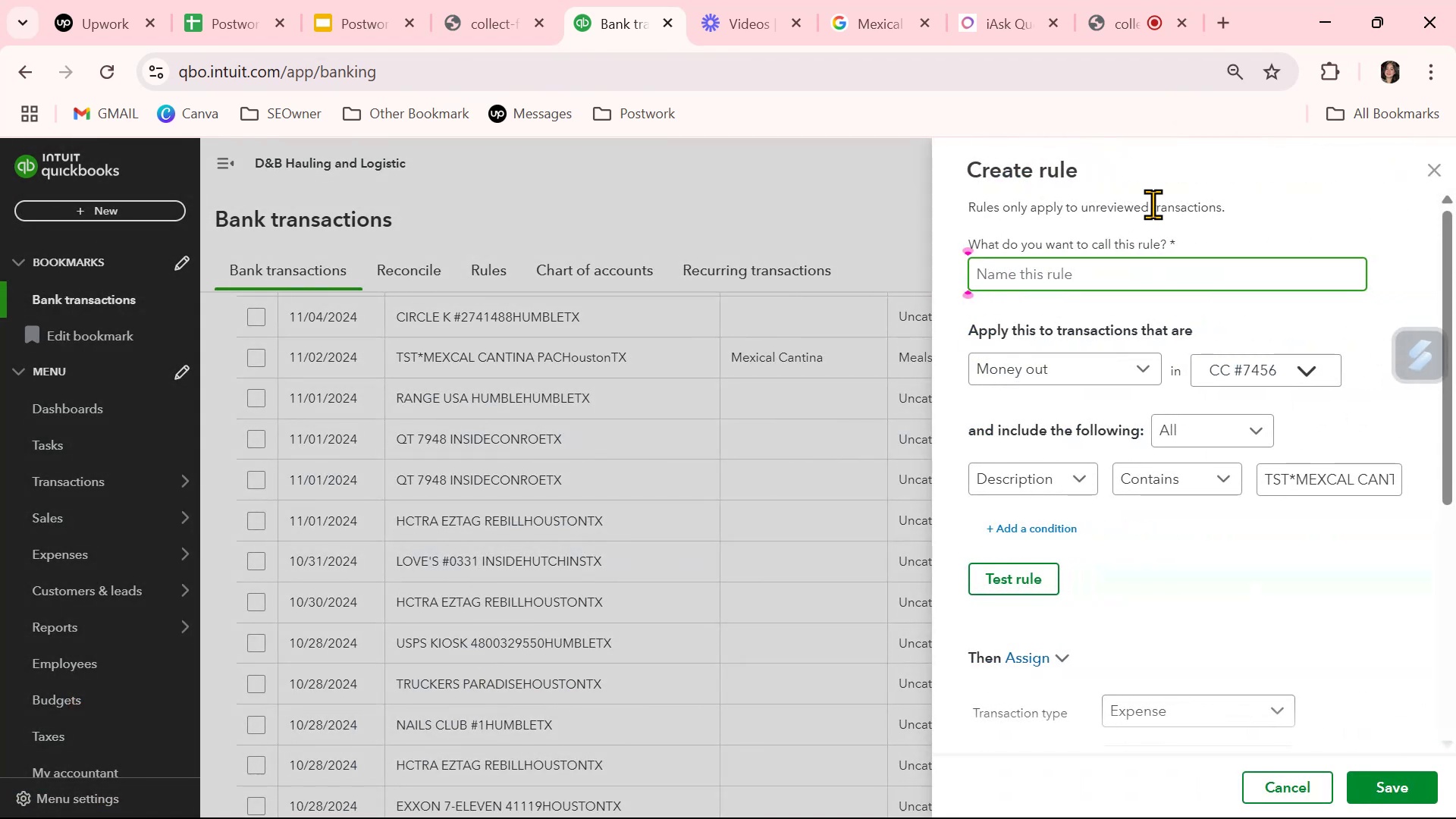 
key(Control+ControlLeft)
 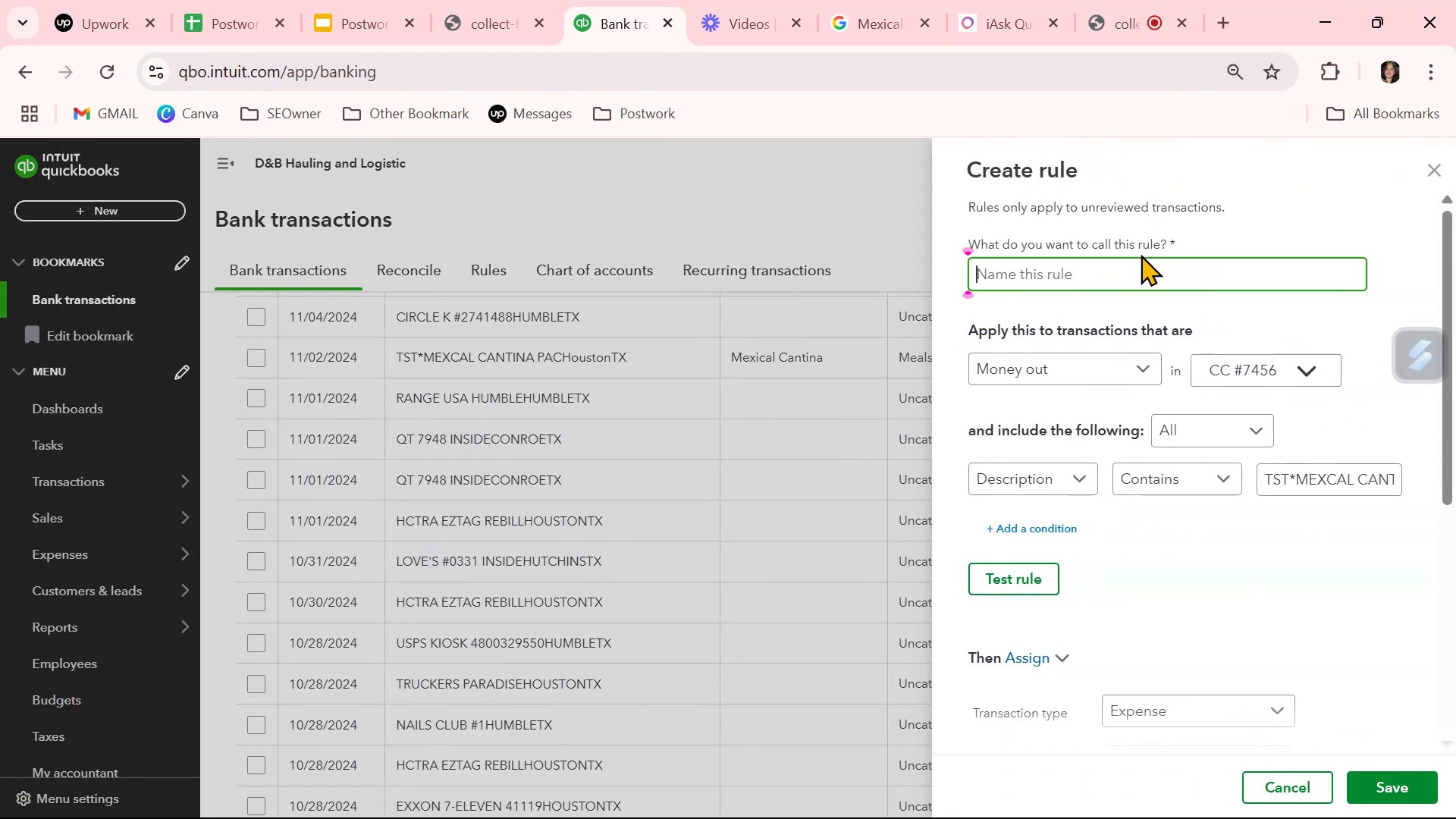 
key(Control+V)
 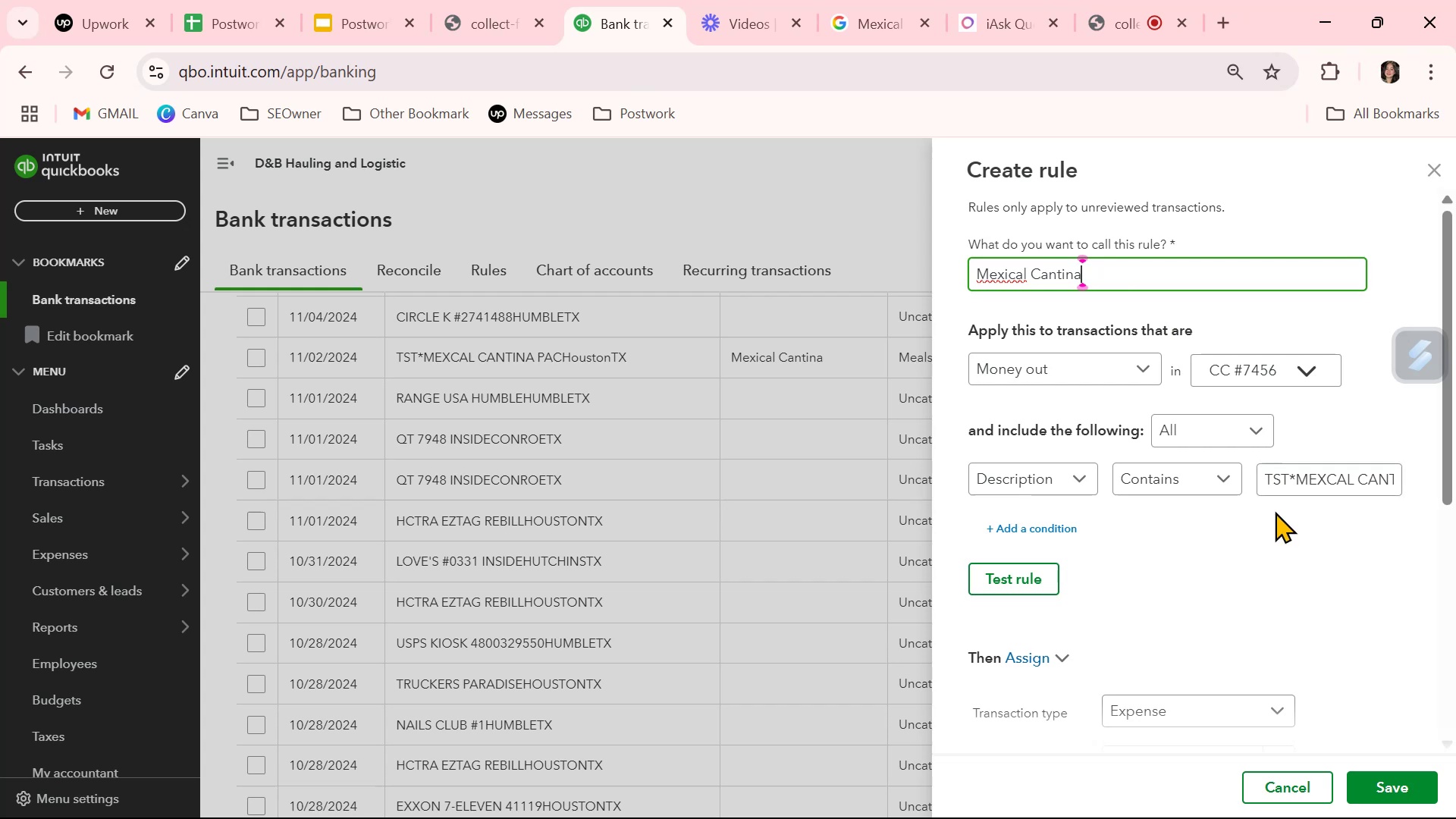 
left_click([1286, 546])
 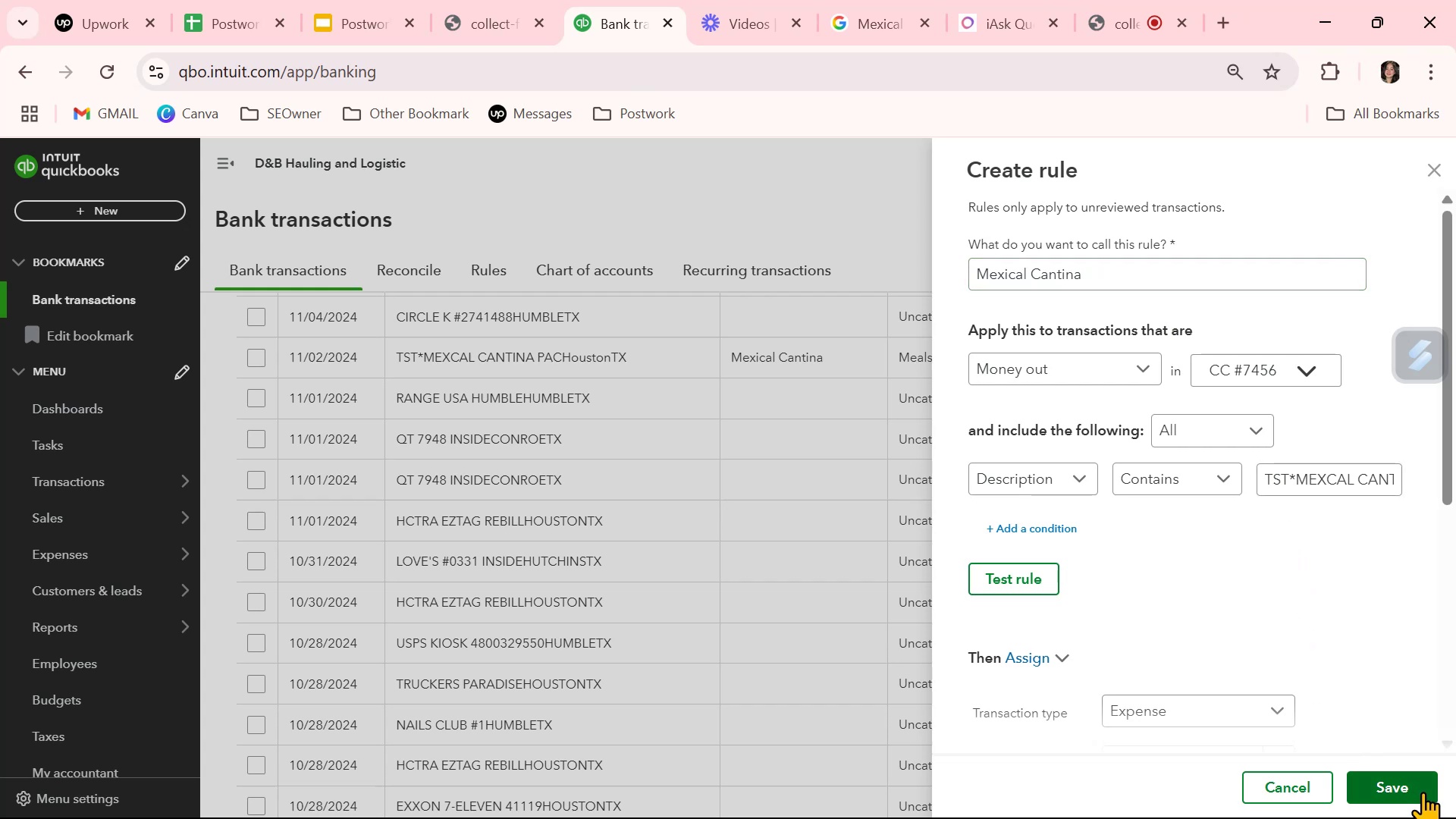 
left_click([1423, 791])
 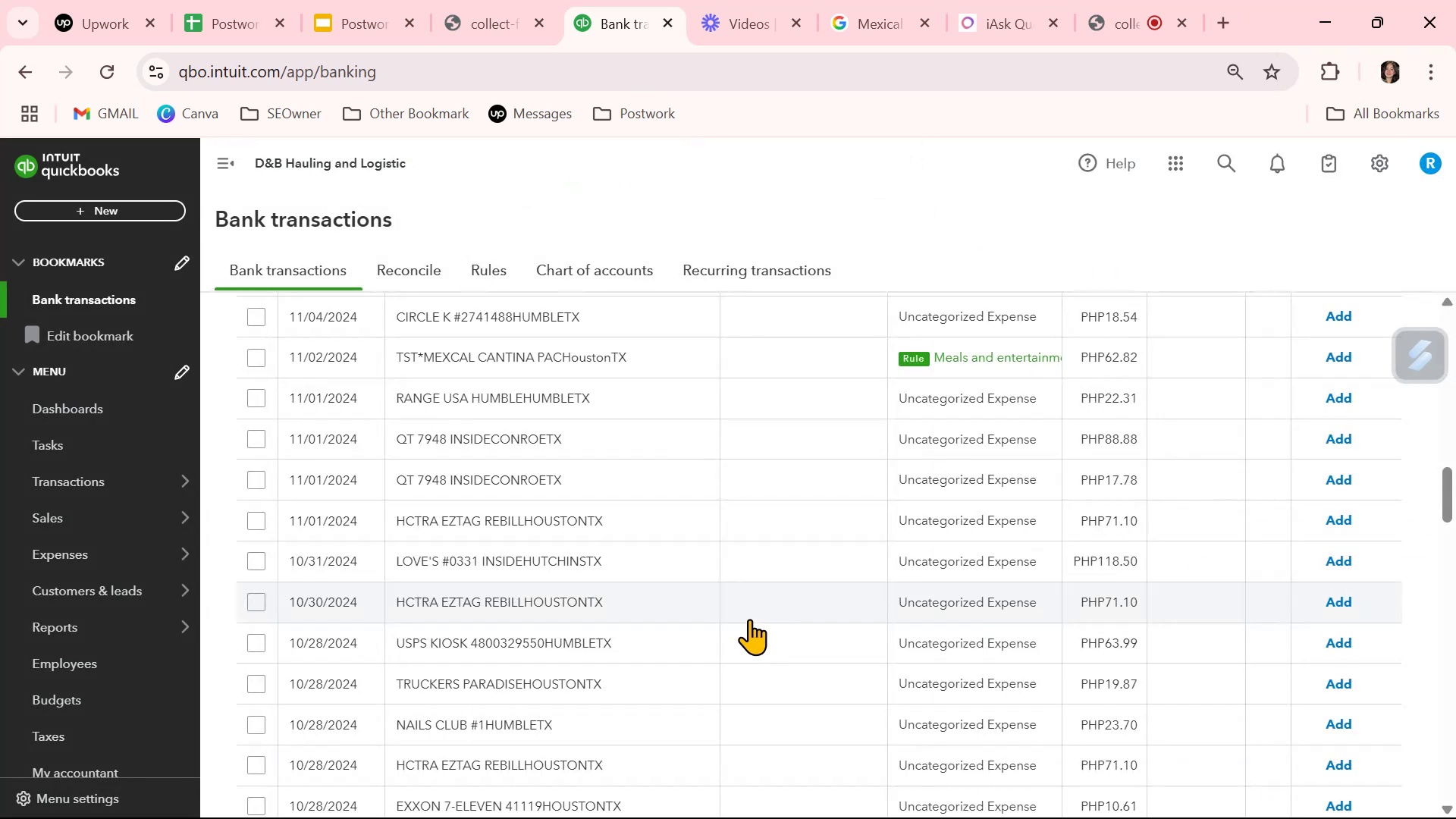 
wait(7.14)
 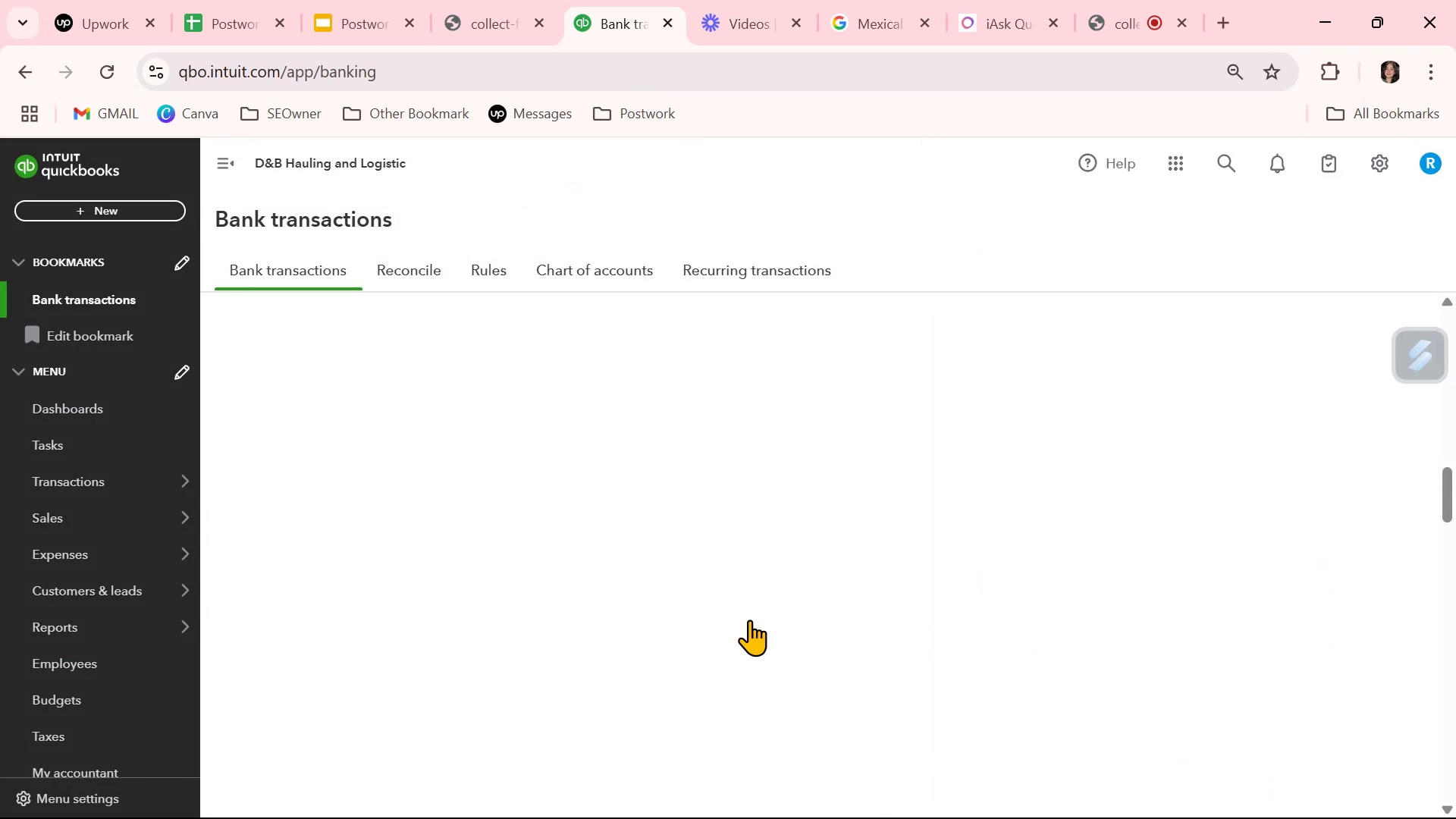 
left_click([823, 342])
 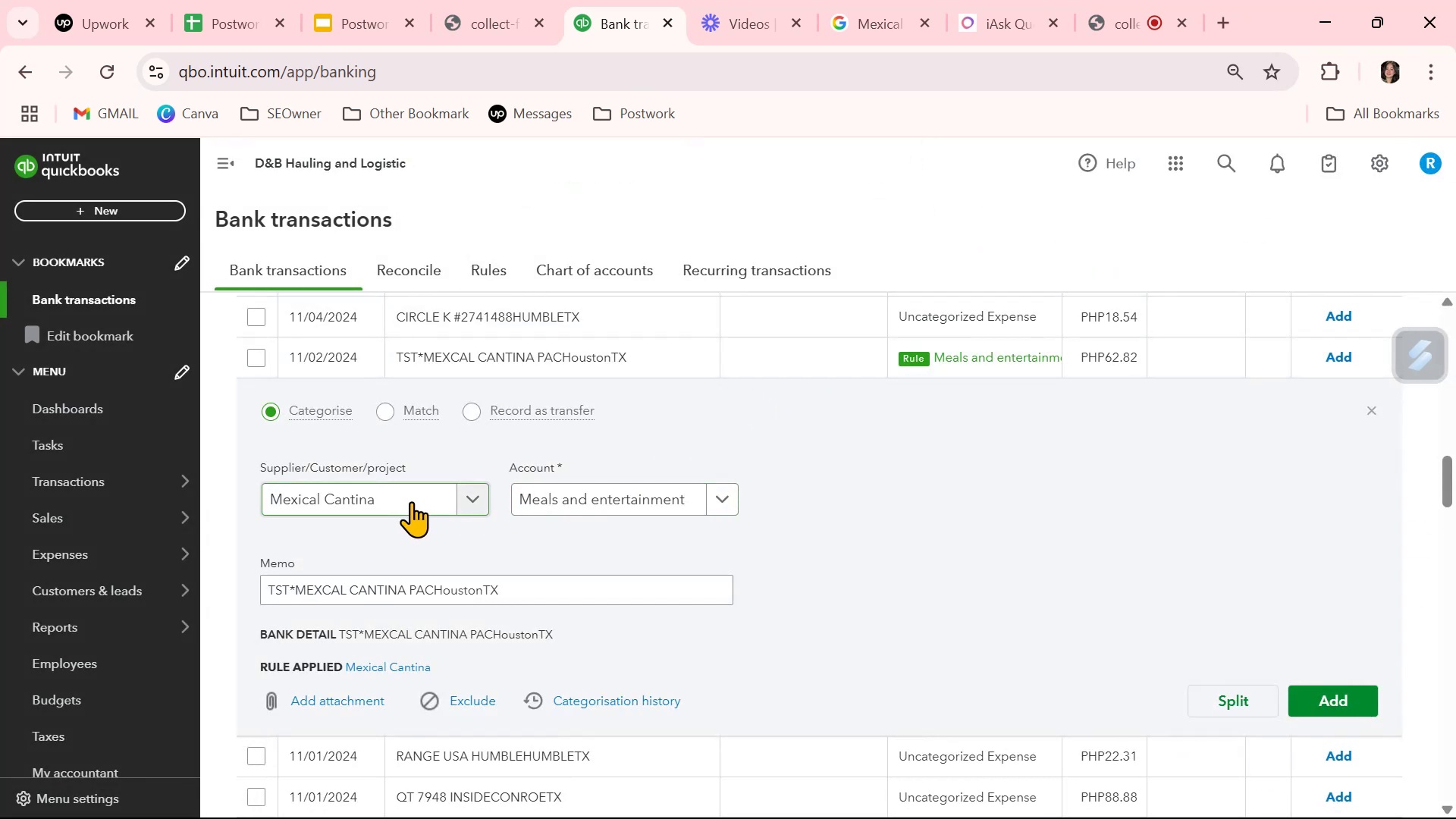 
left_click([979, 554])
 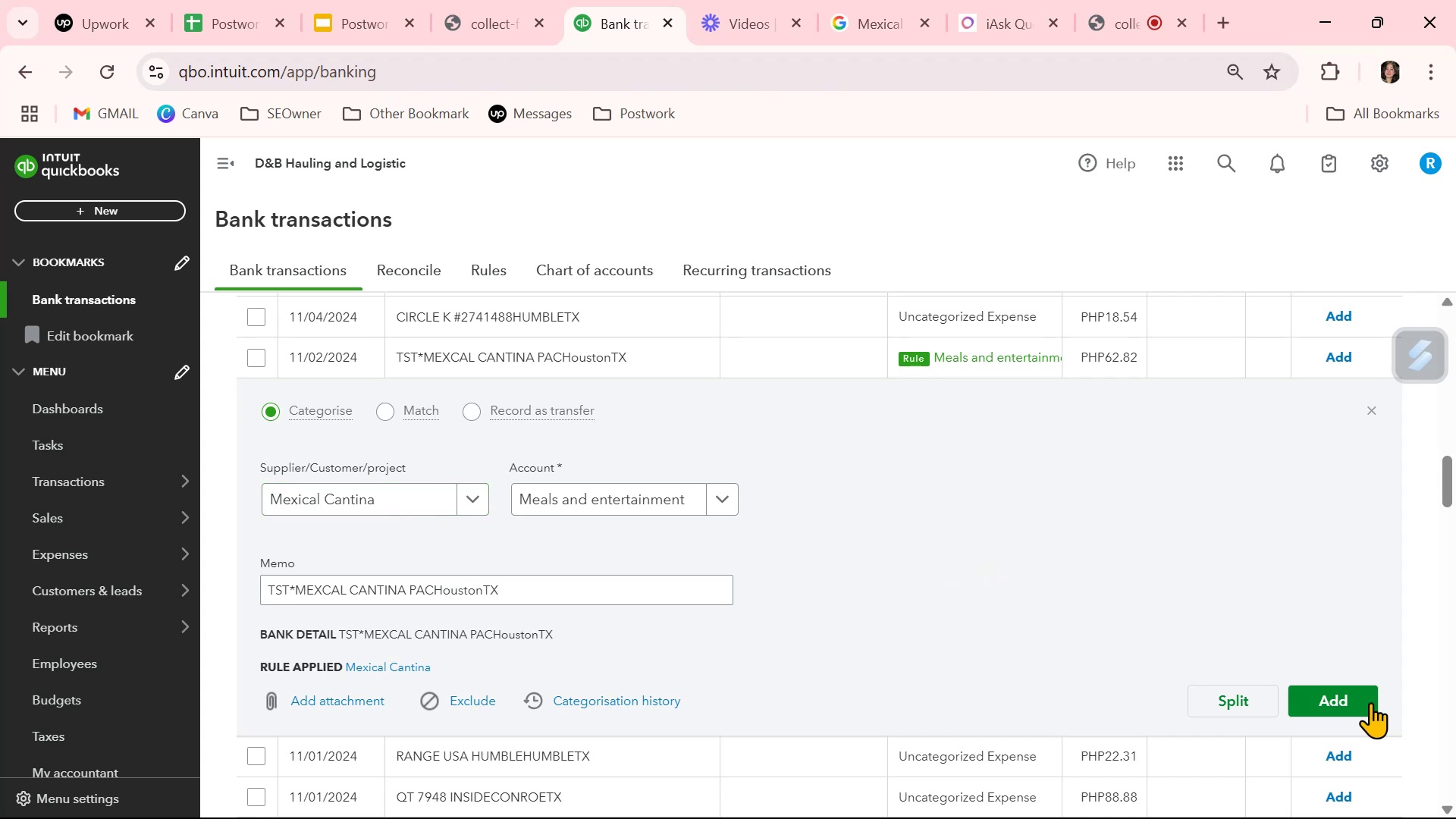 
left_click([1377, 708])
 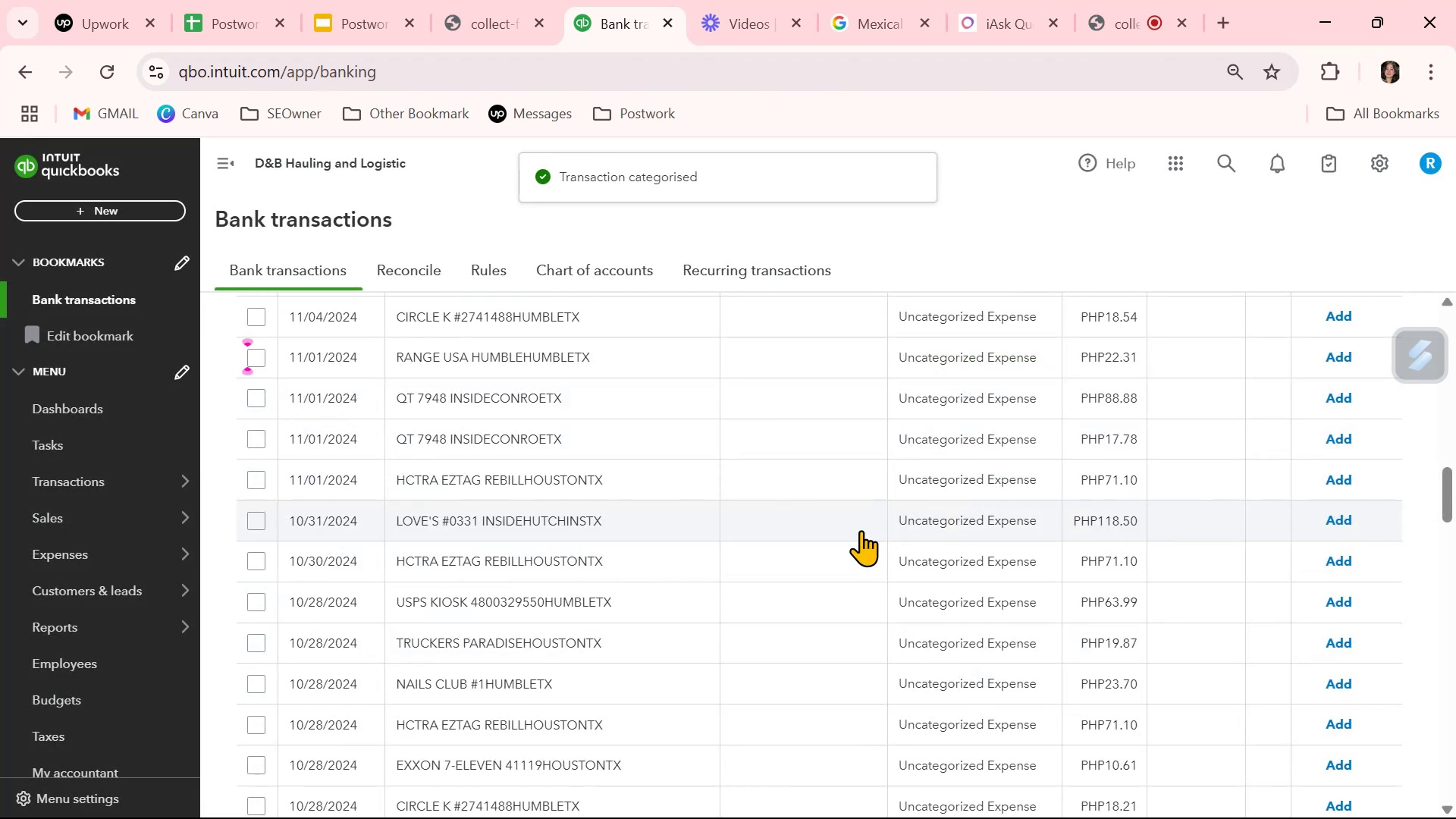 
wait(5.33)
 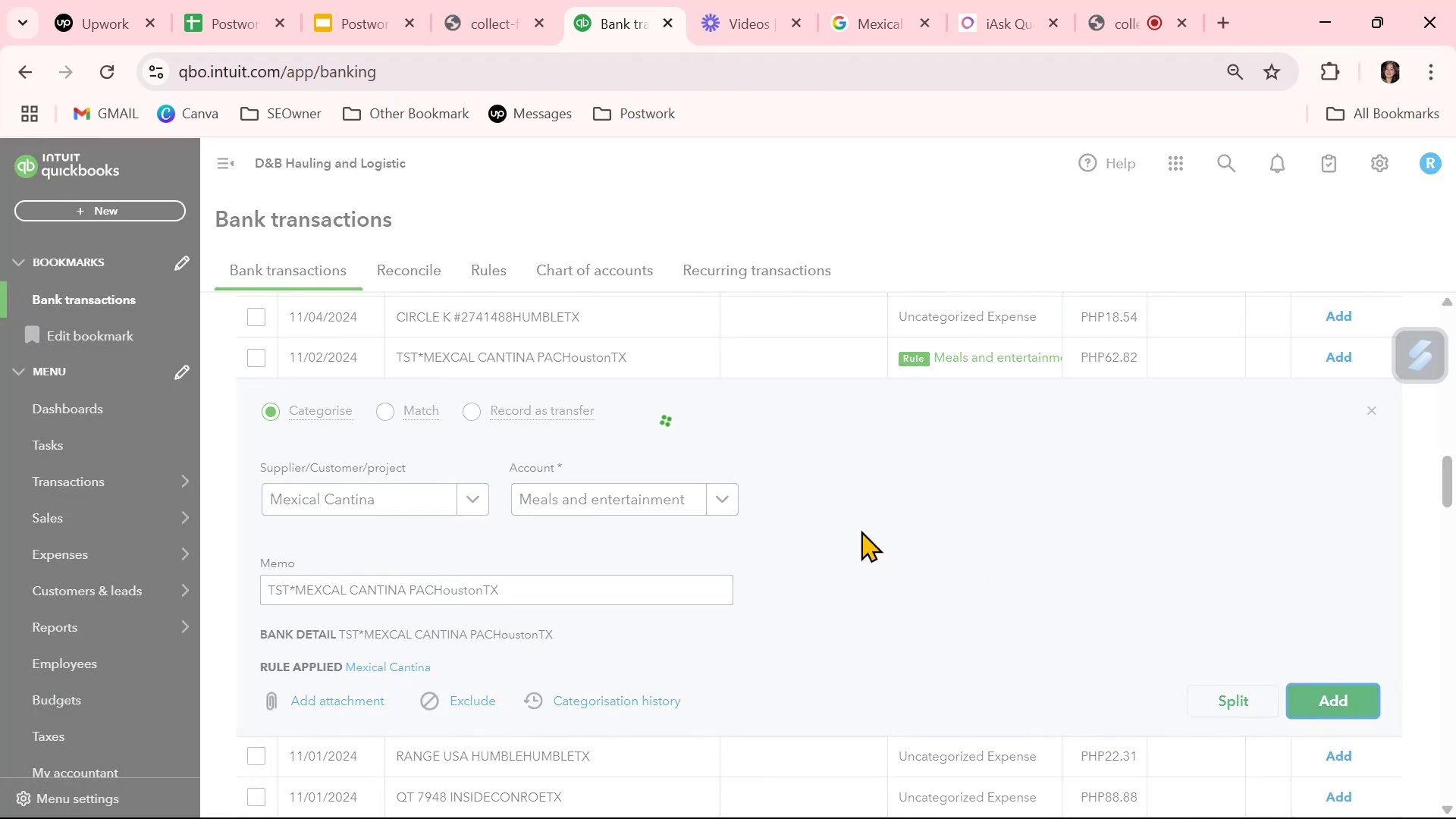 
left_click([839, 521])
 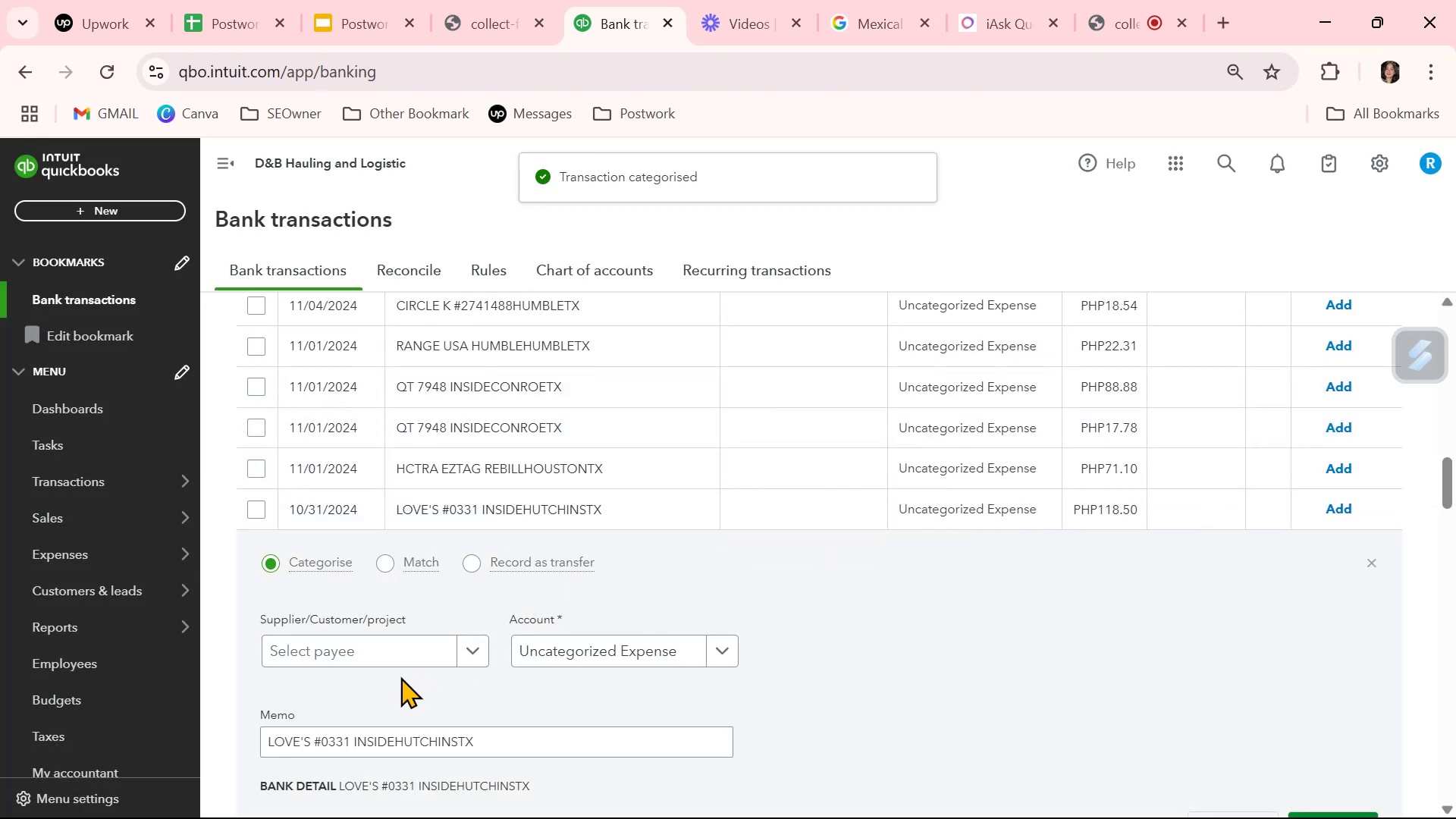 
left_click([367, 654])
 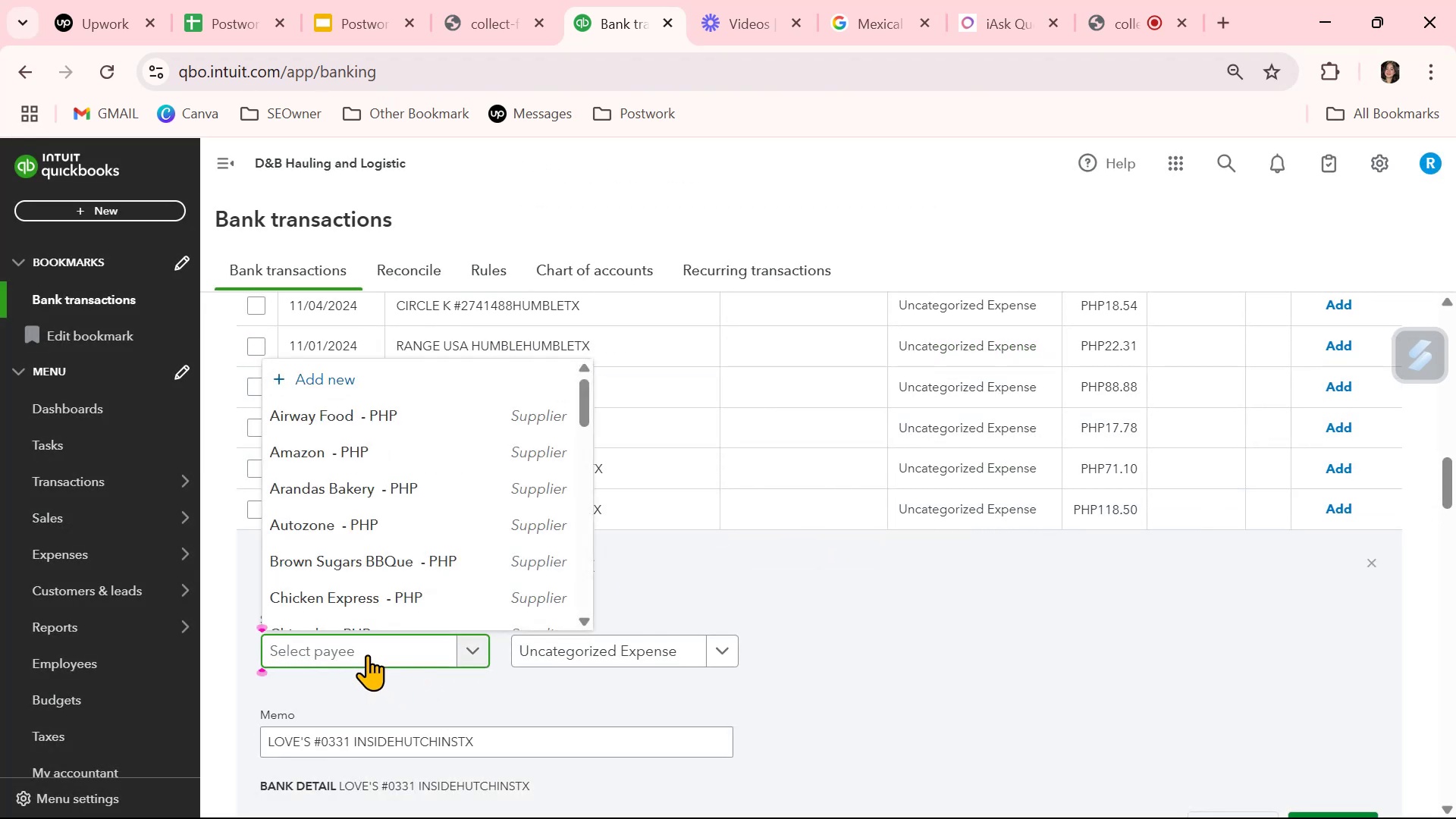 
type(lo)
 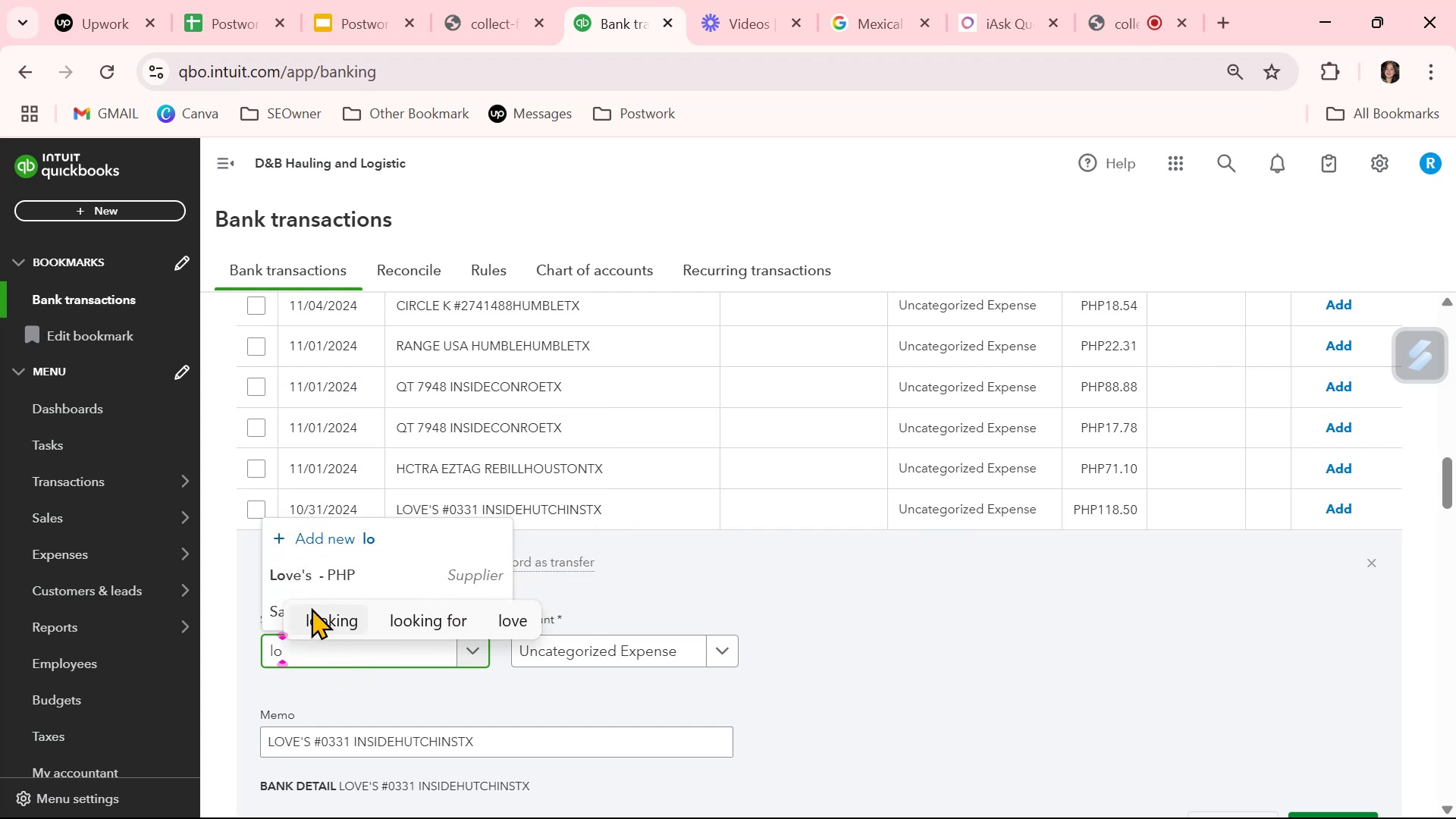 
left_click([291, 564])
 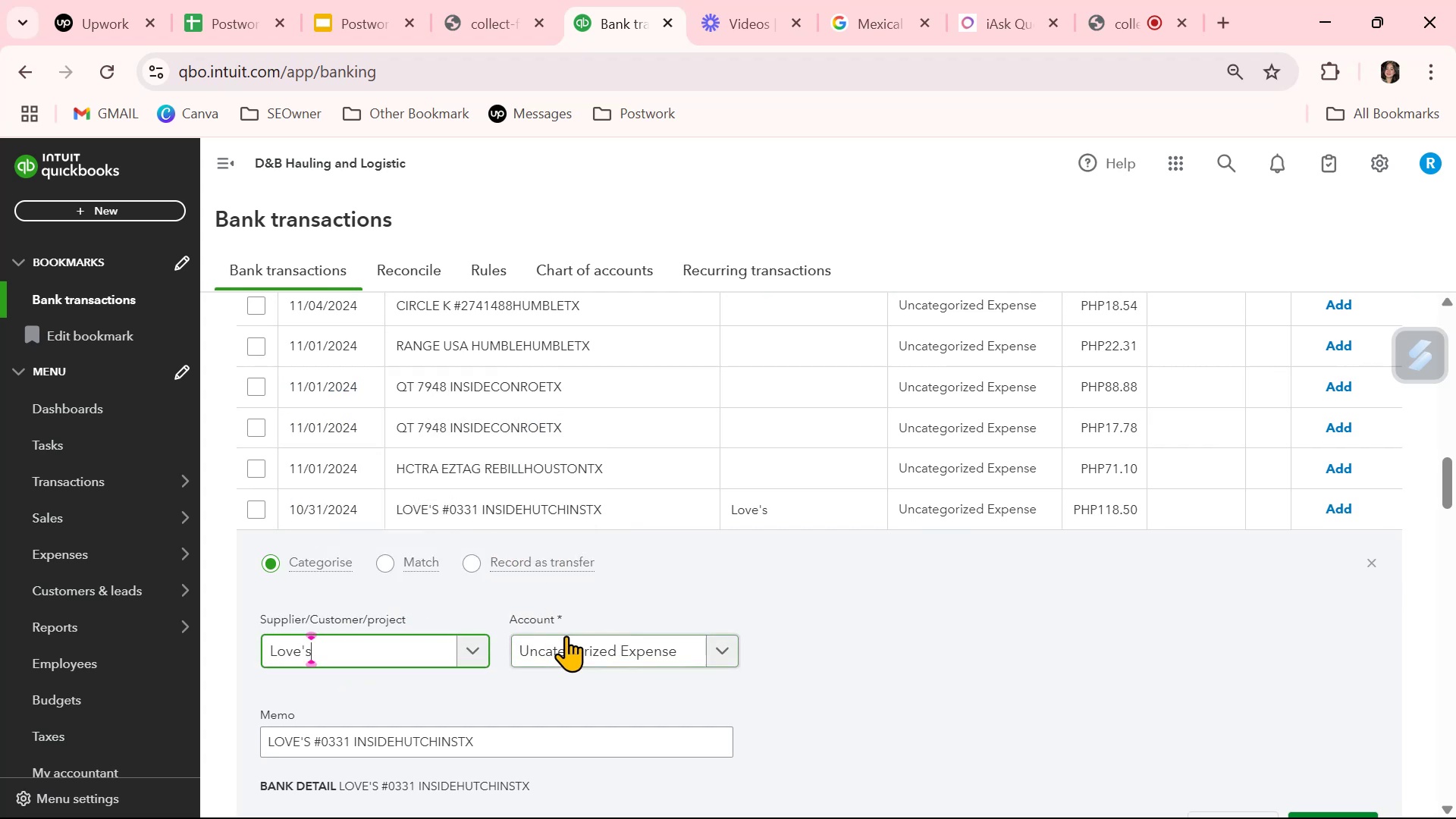 
left_click([568, 639])
 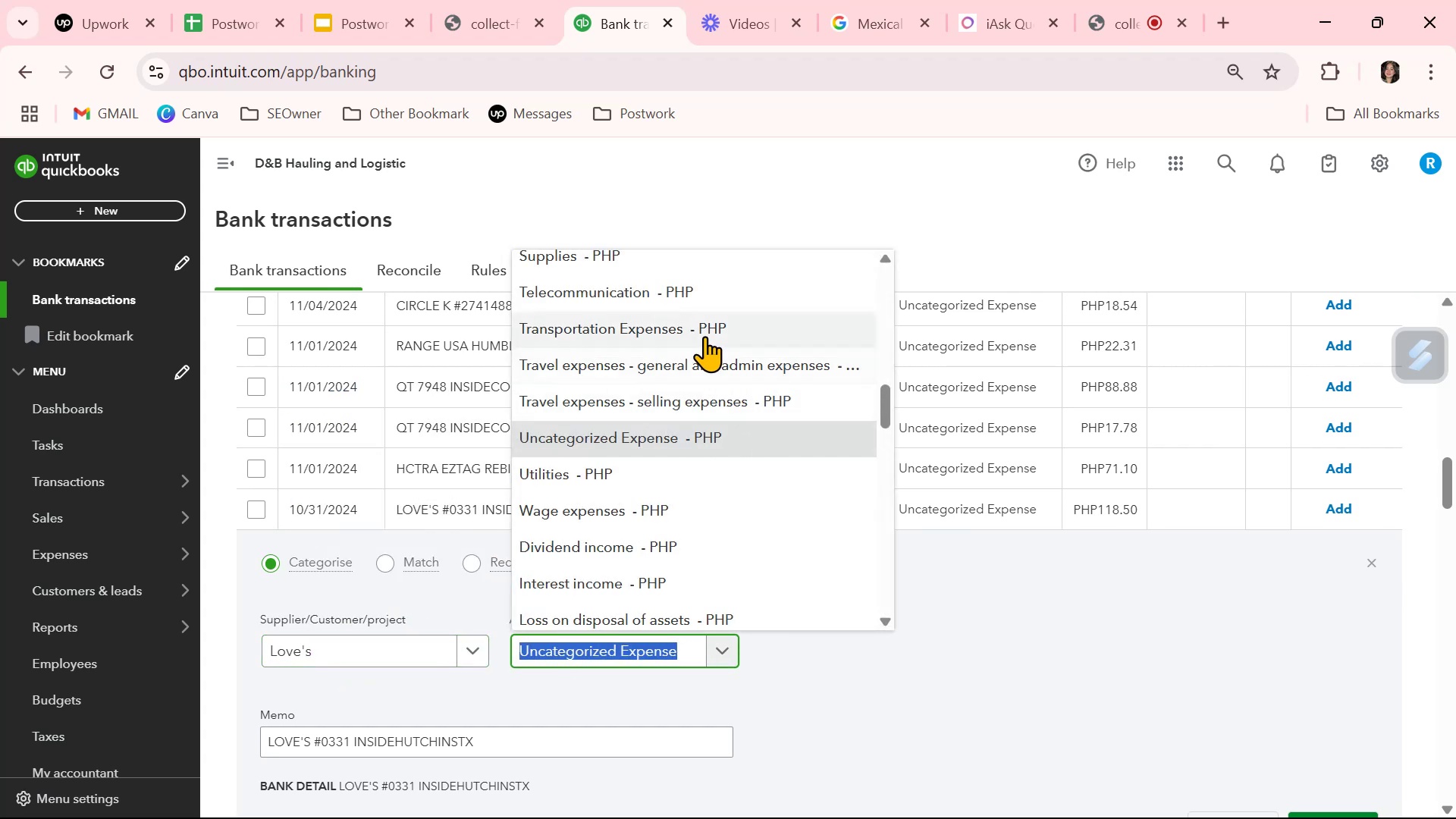 
left_click([704, 330])
 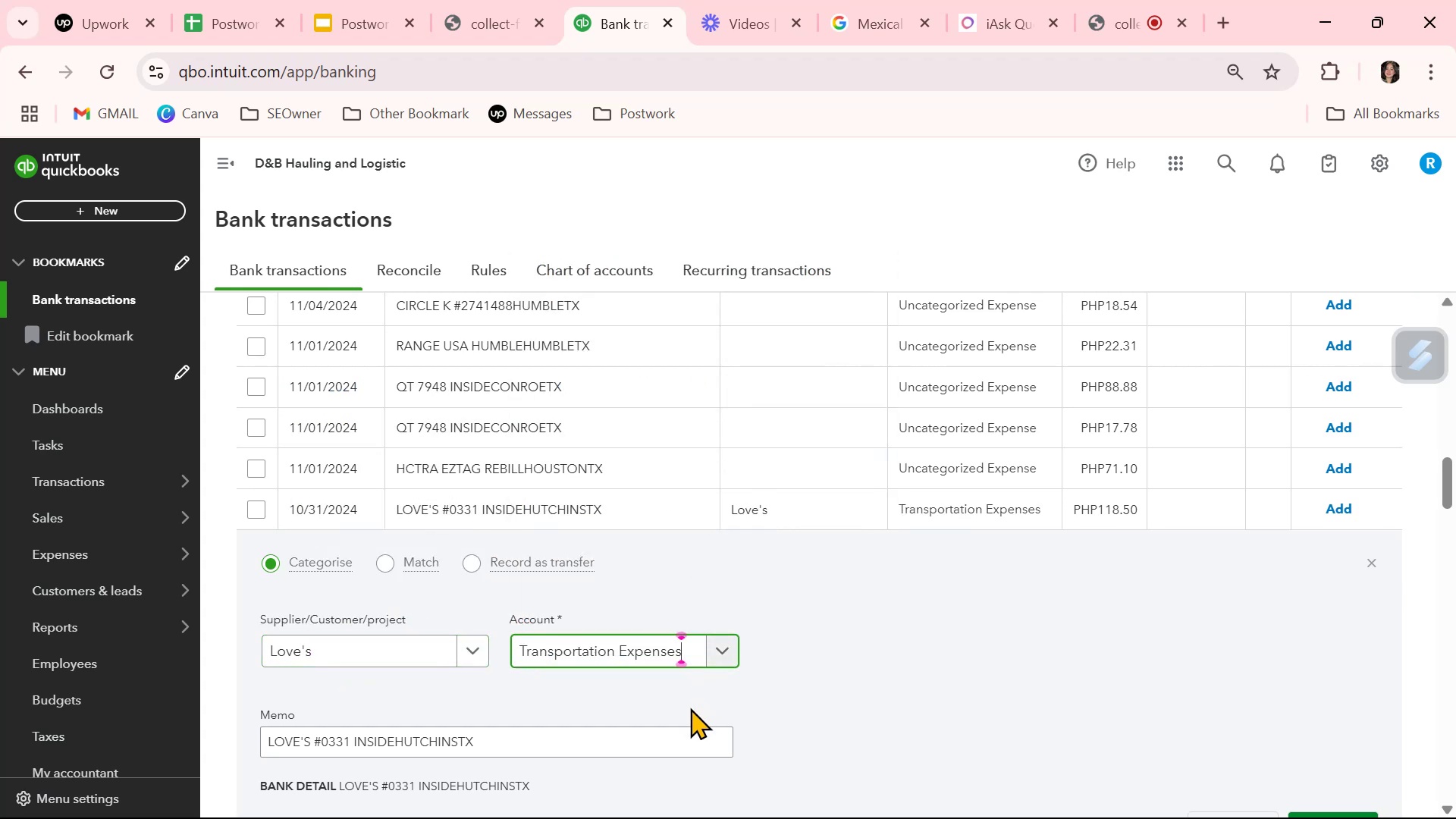 
scroll: coordinate [783, 664], scroll_direction: down, amount: 2.0
 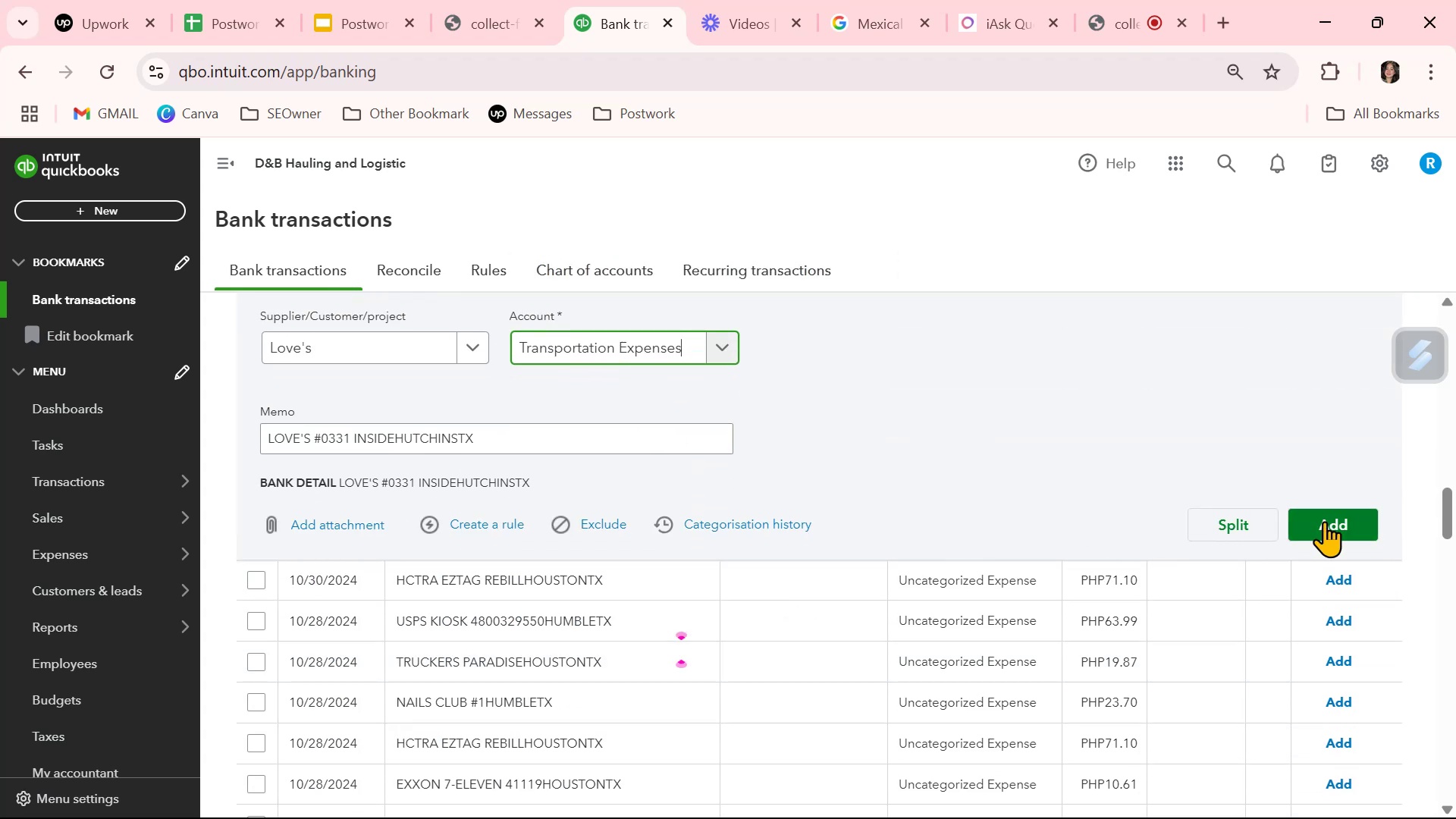 
left_click([1330, 516])
 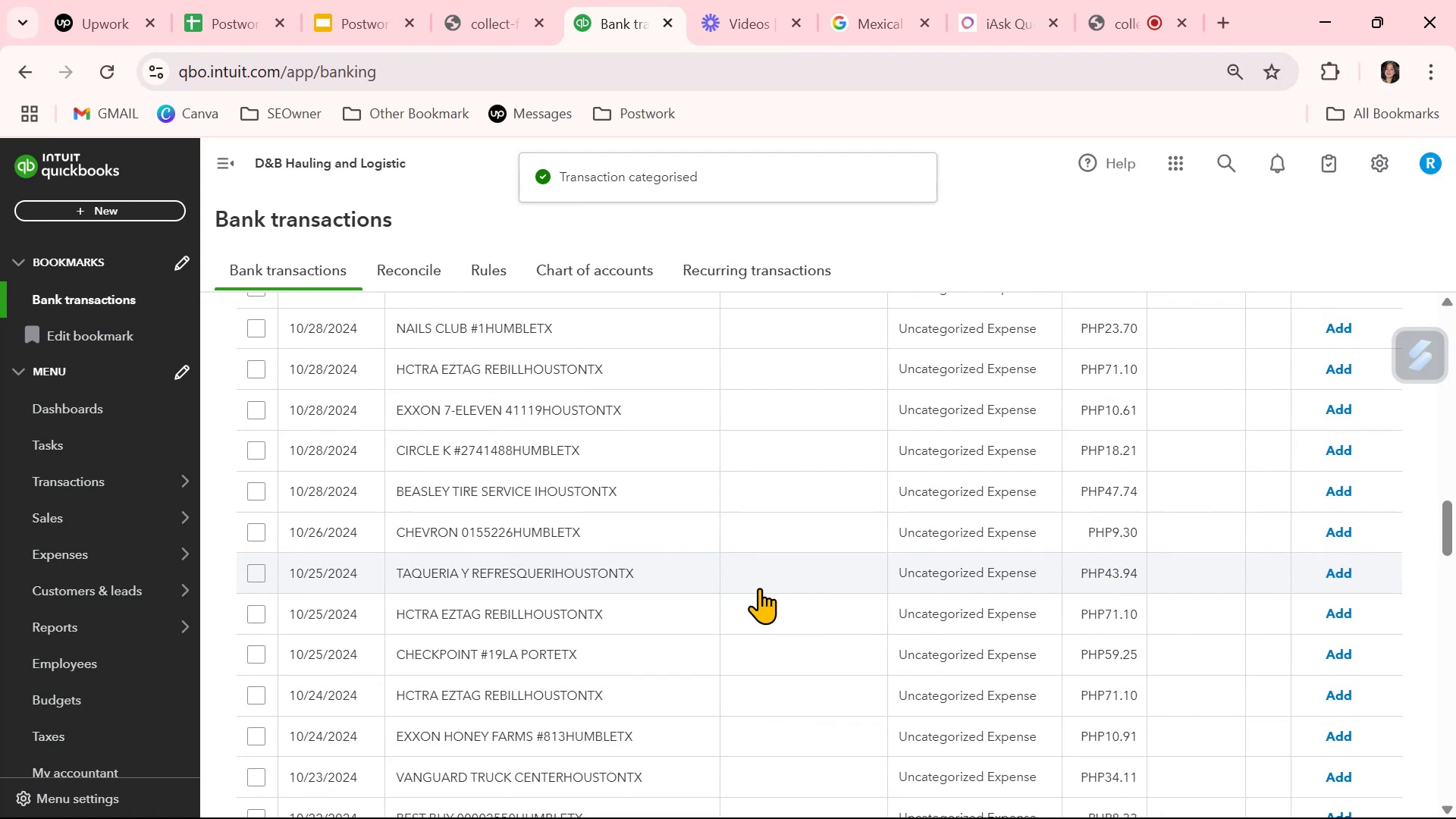 
wait(6.75)
 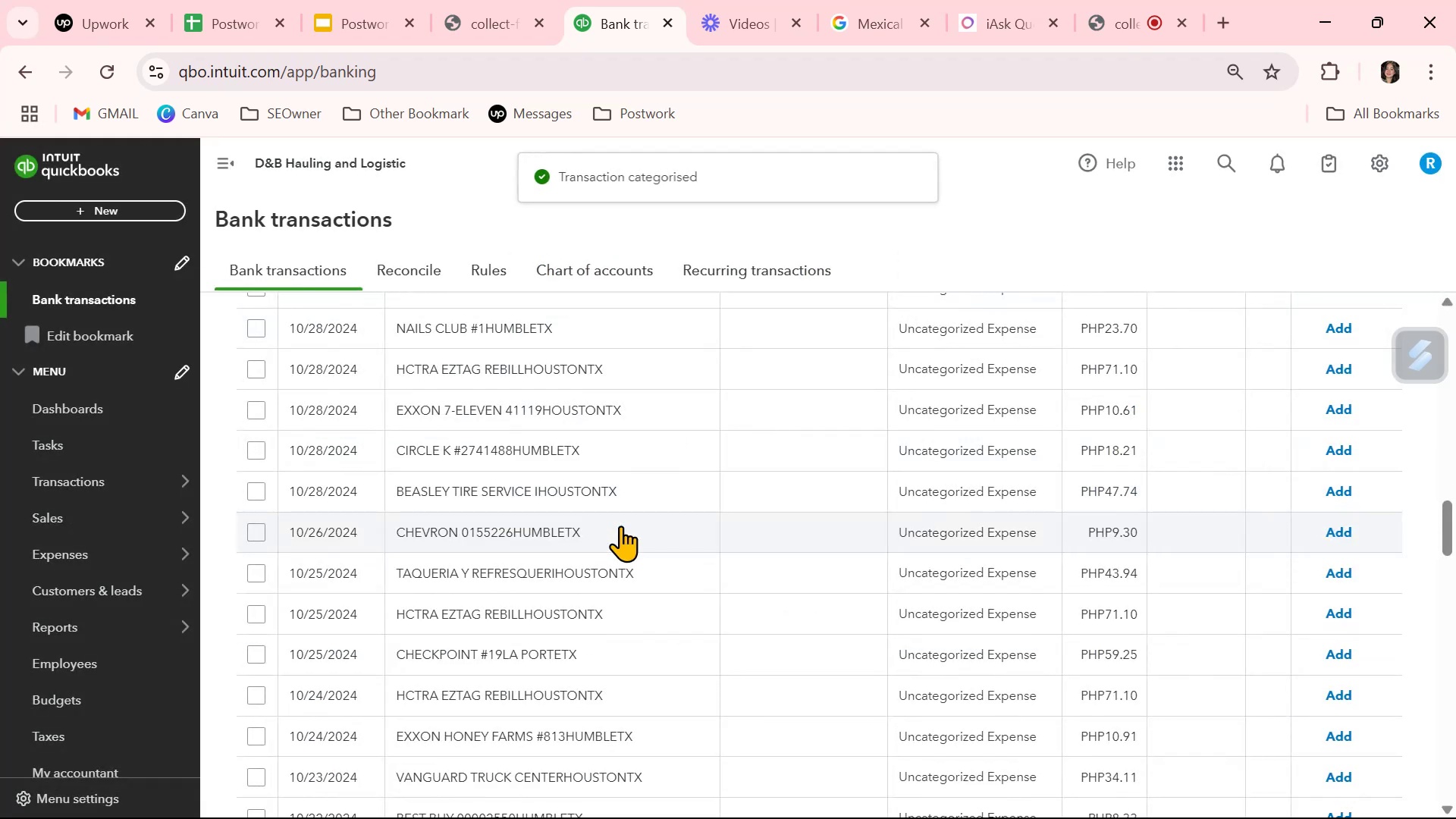 
left_click([648, 572])
 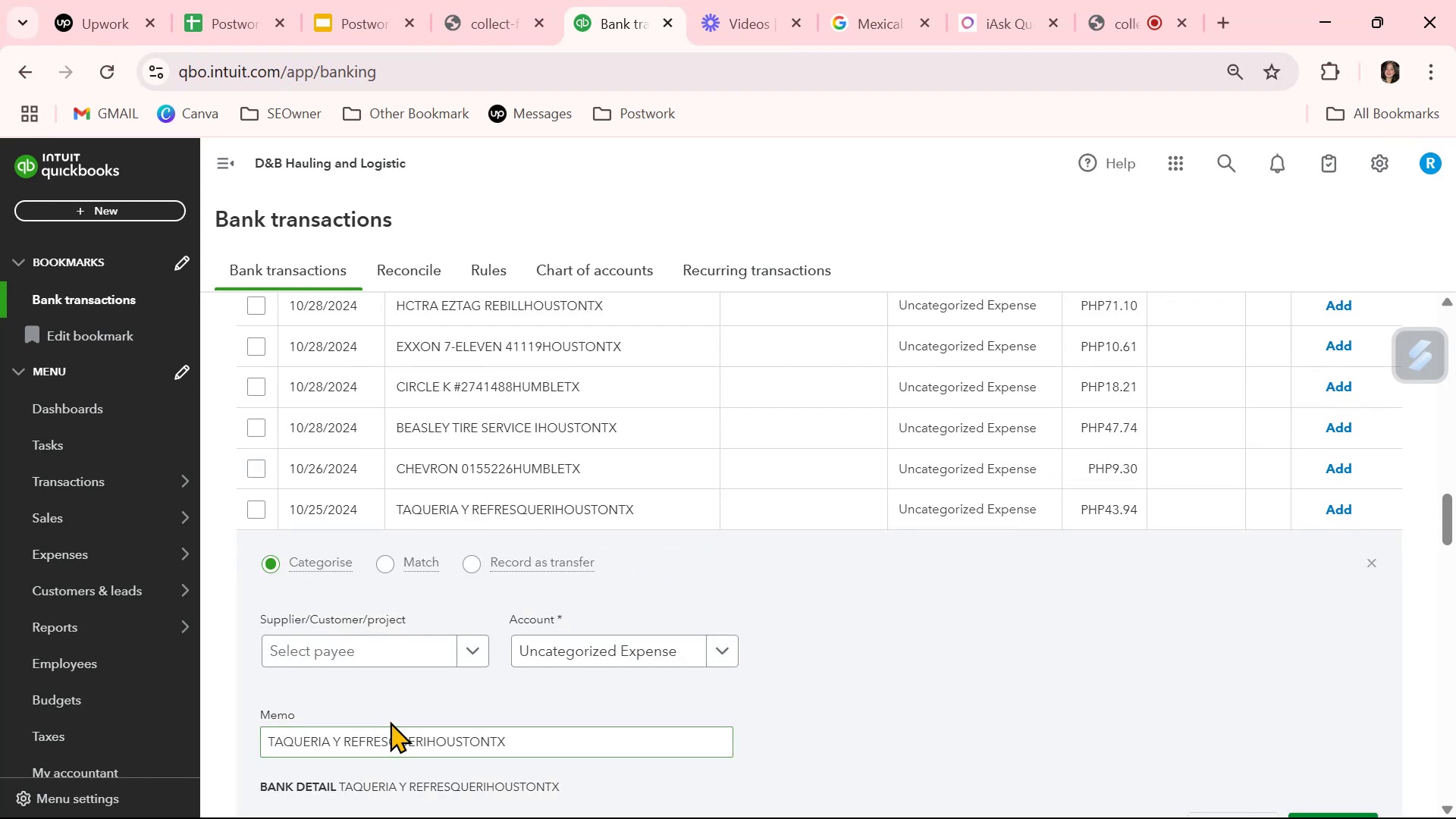 
double_click([379, 744])
 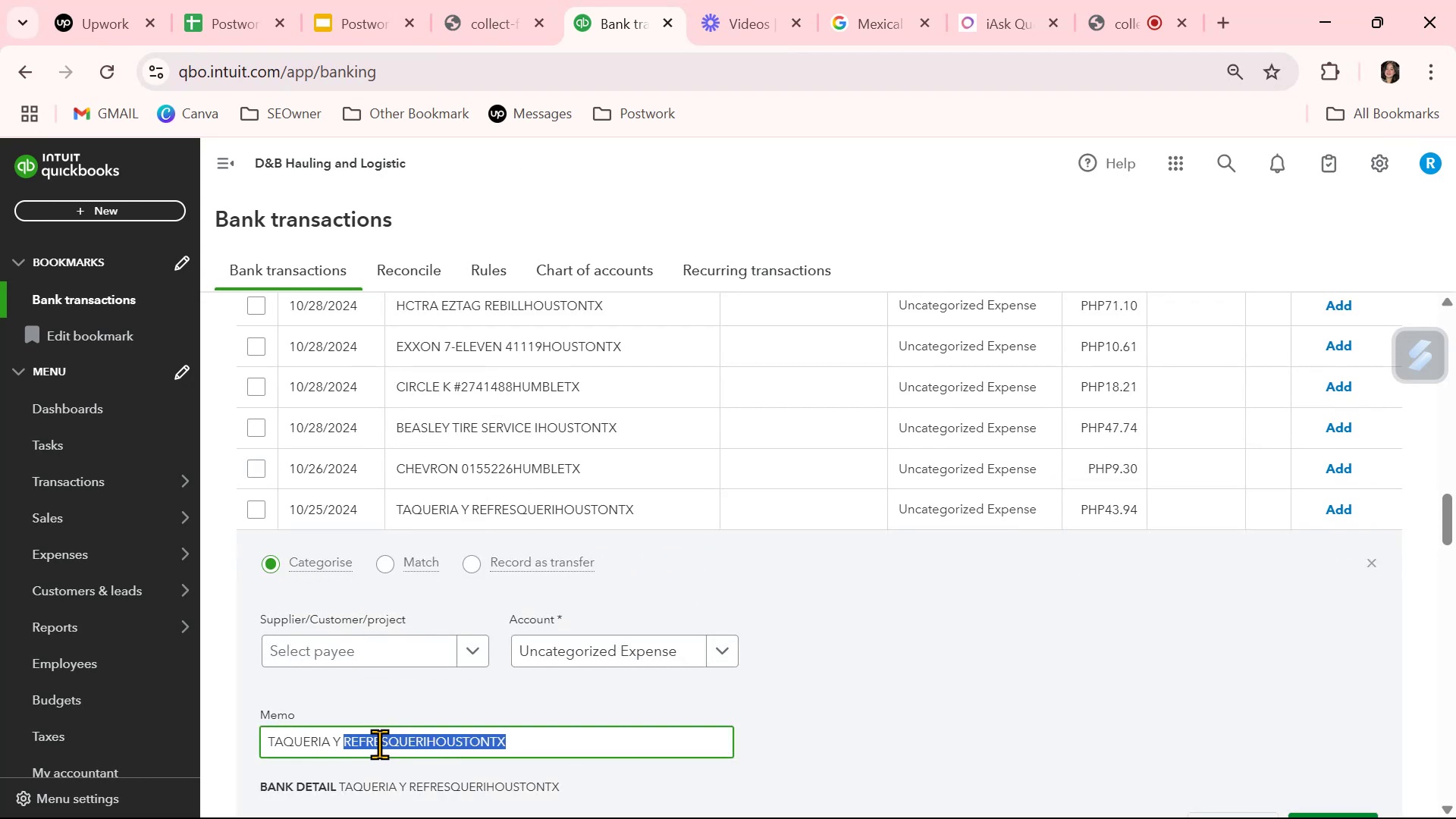 
triple_click([379, 744])
 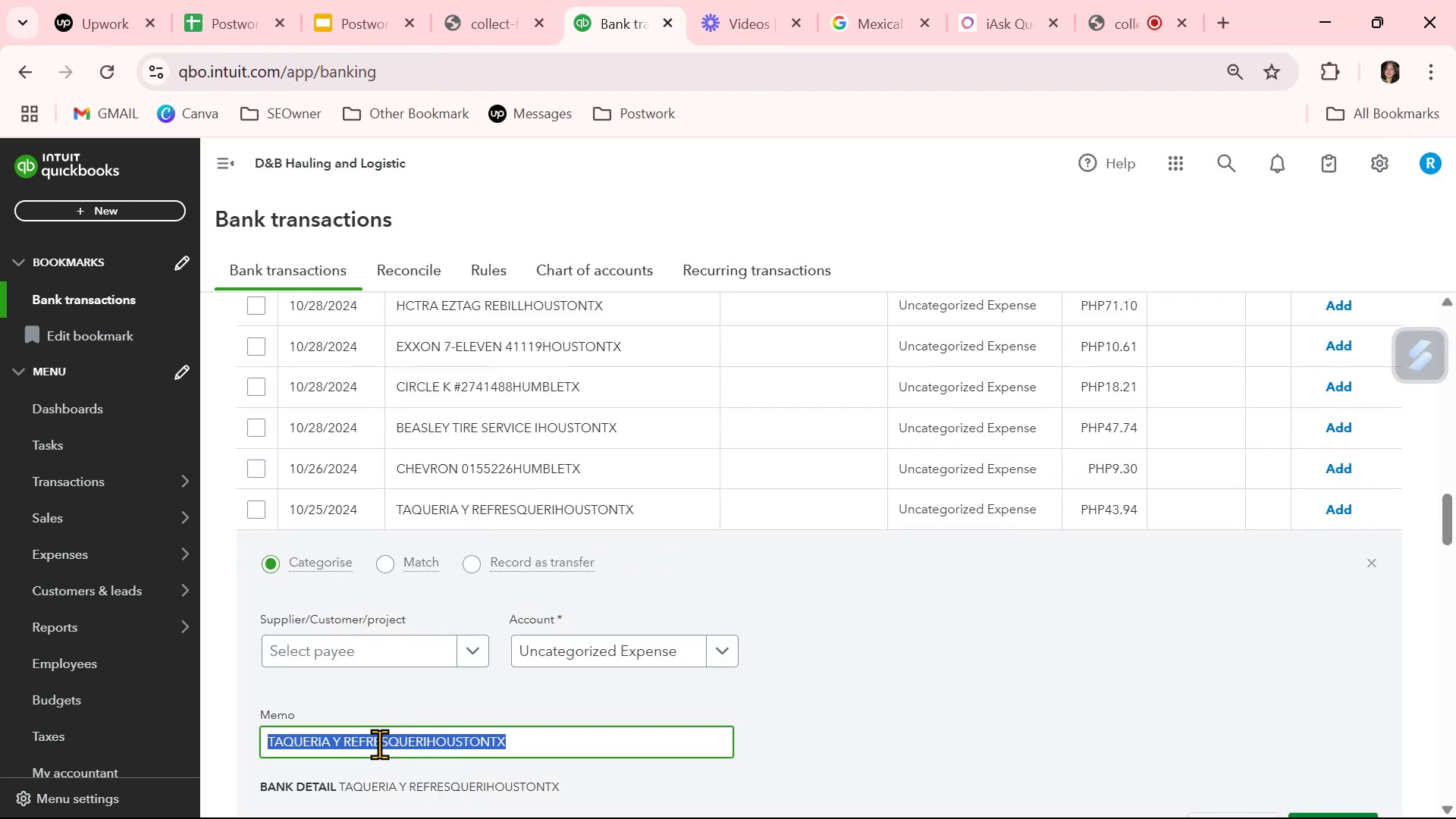 
key(Control+ControlLeft)
 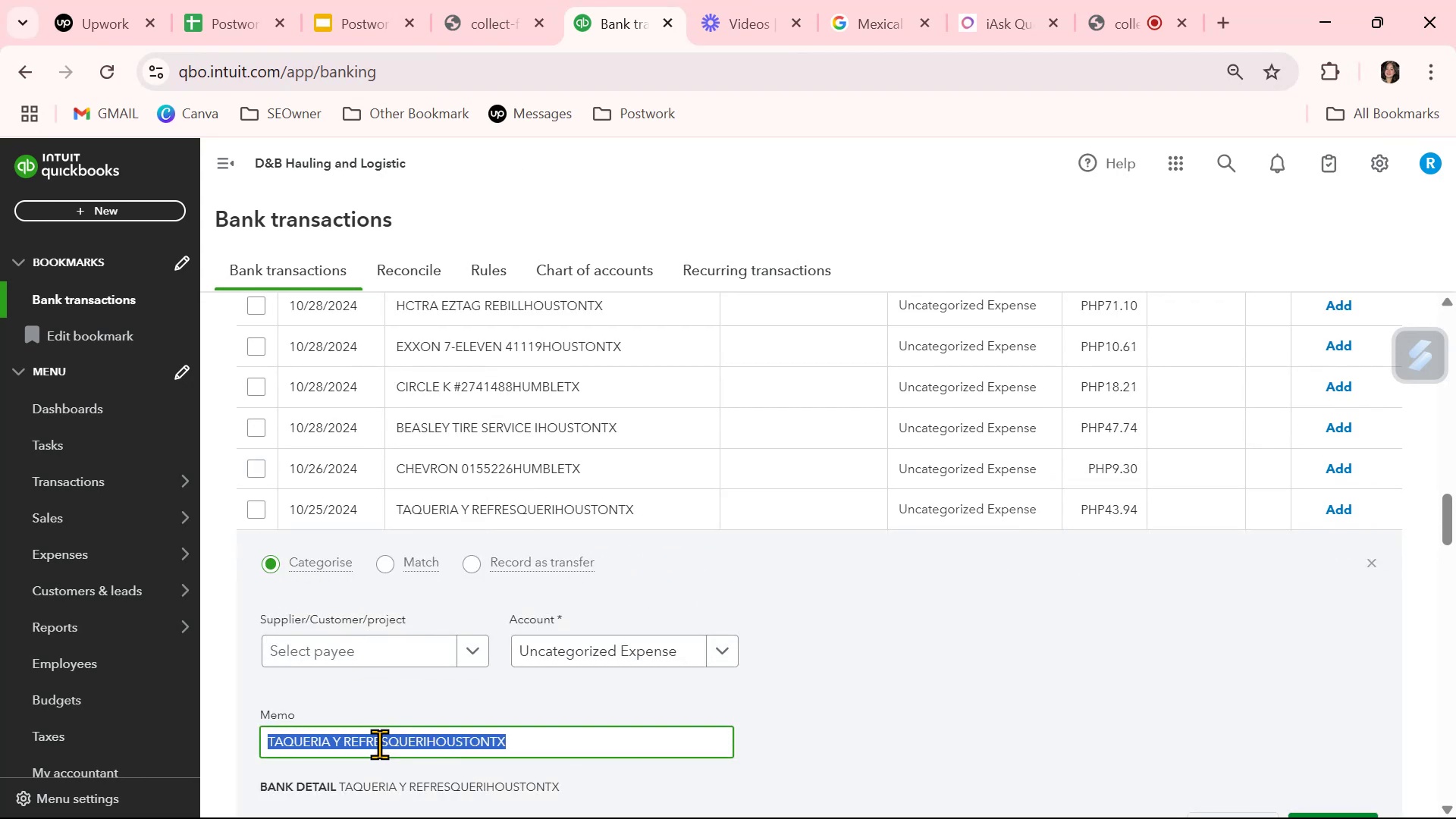 
key(Control+C)
 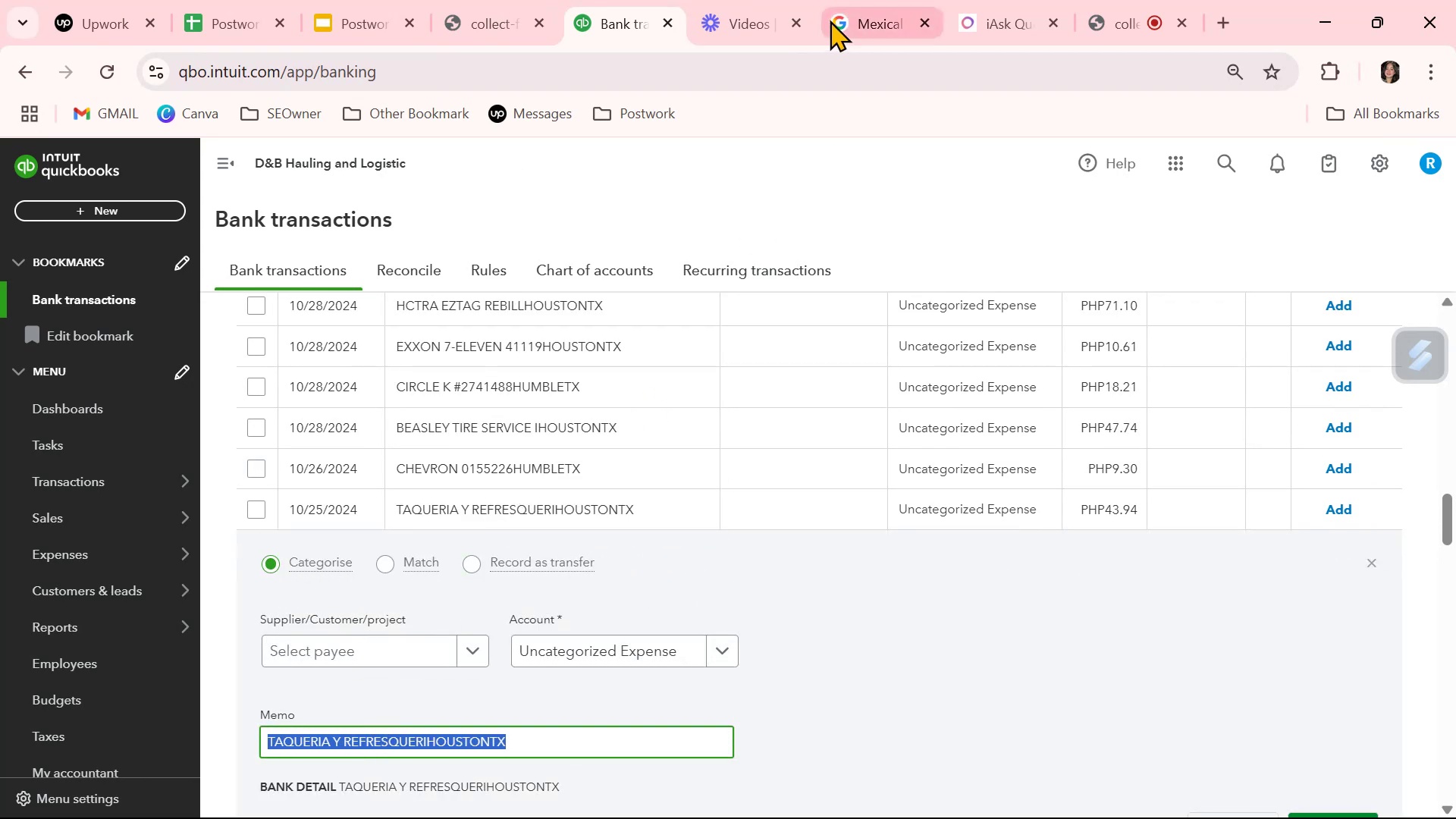 
left_click([841, 8])
 